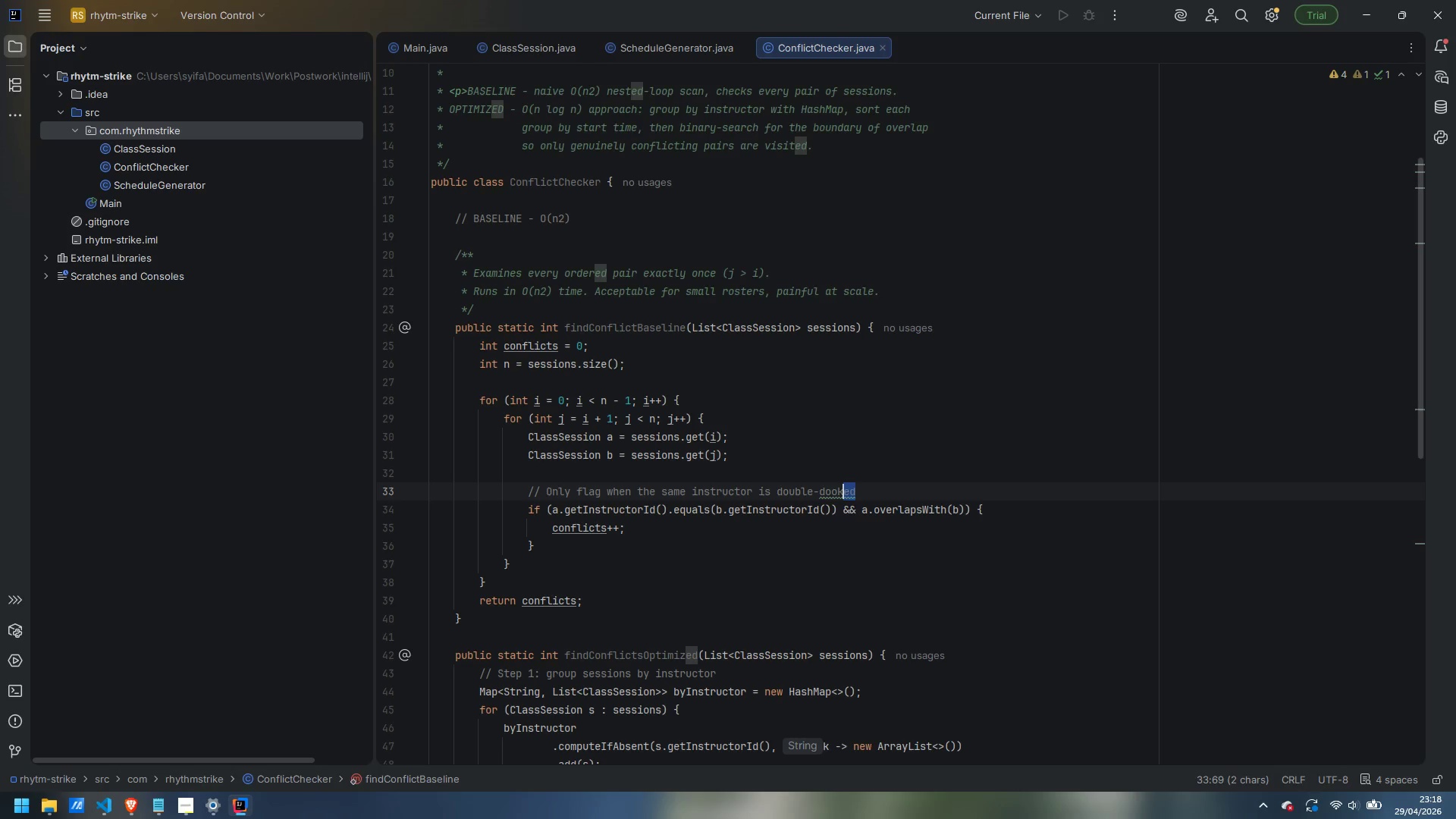 
key(Control+ArrowLeft)
 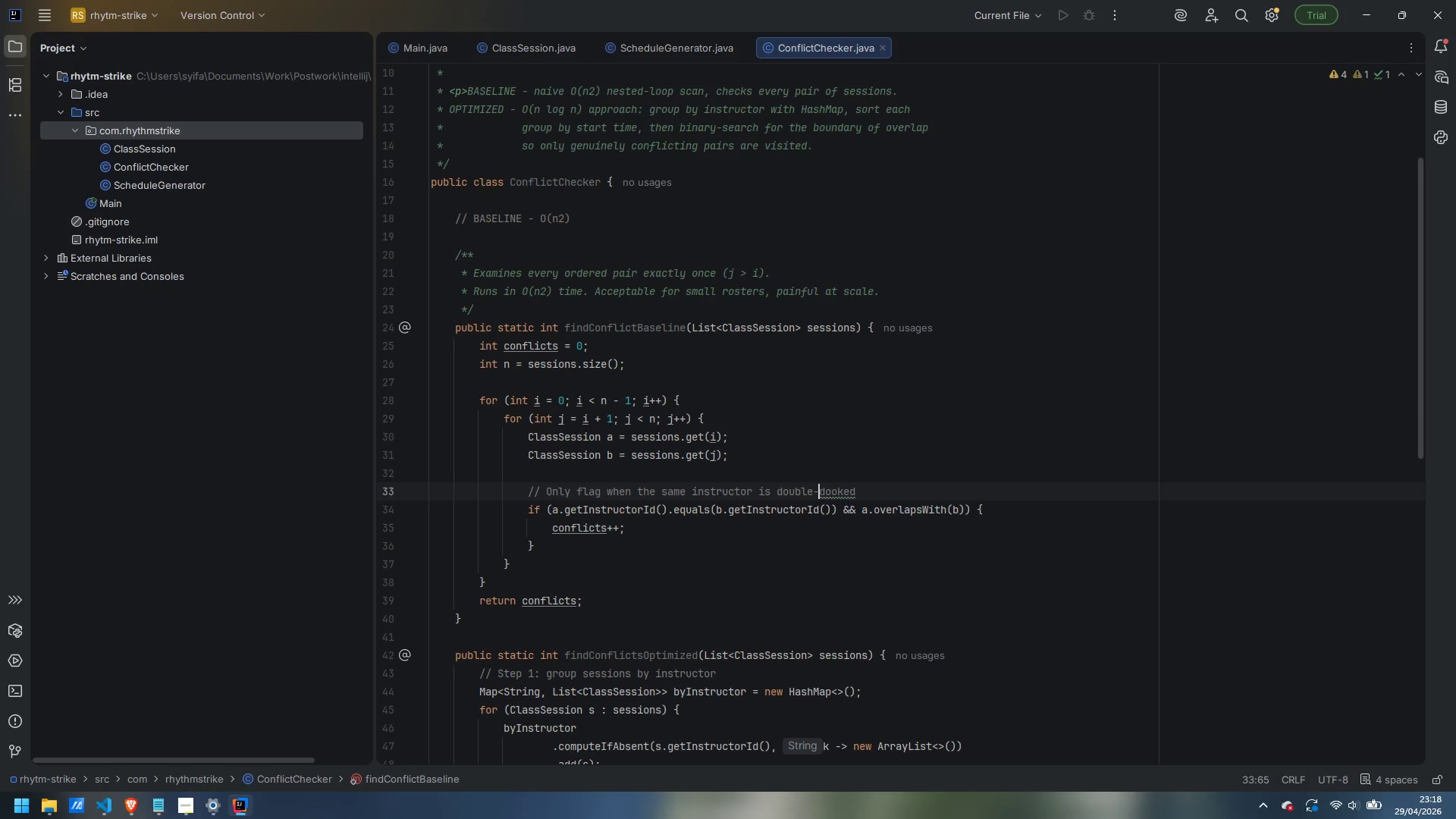 
key(ArrowRight)
 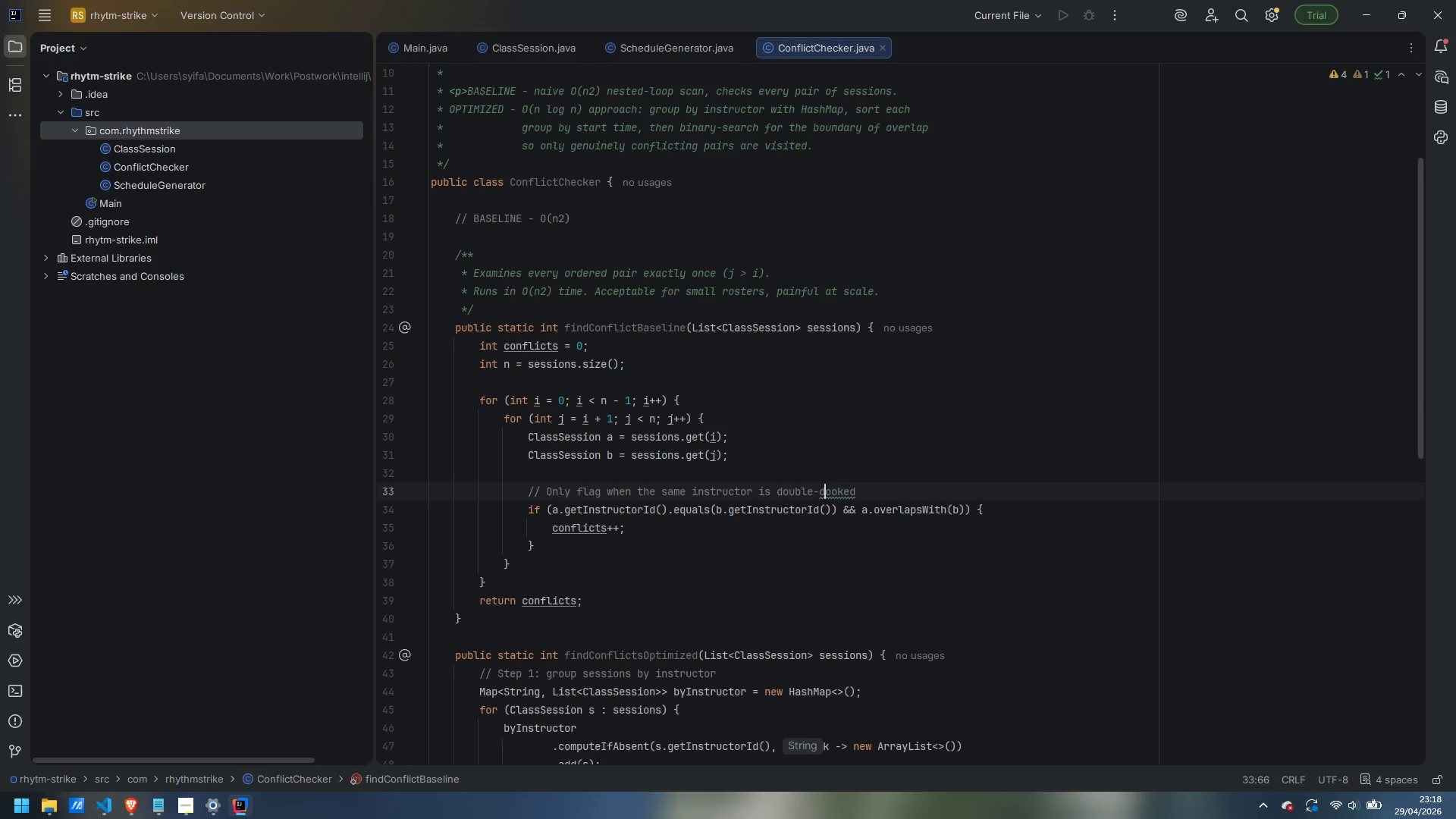 
key(Backspace)
 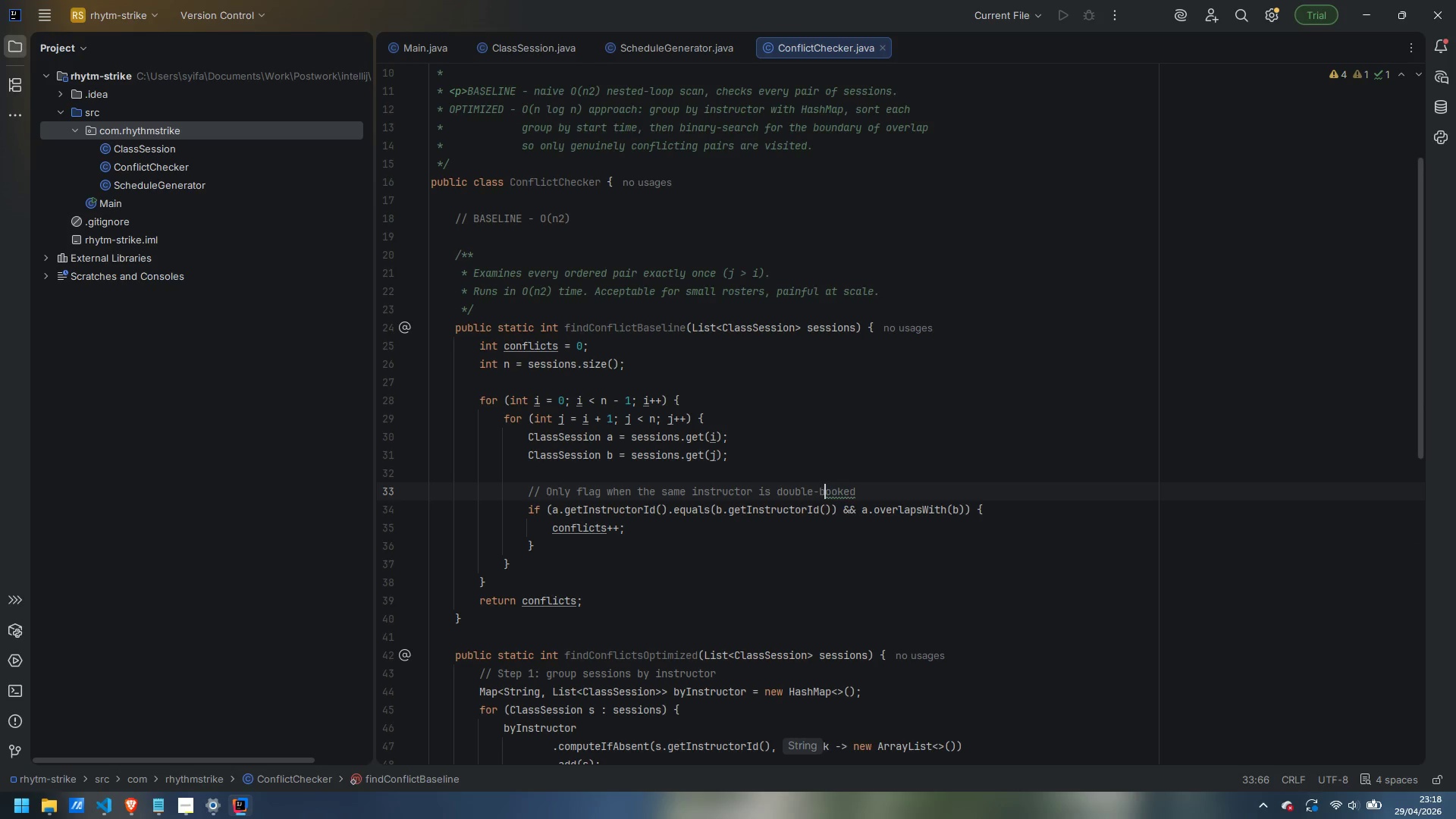 
key(B)
 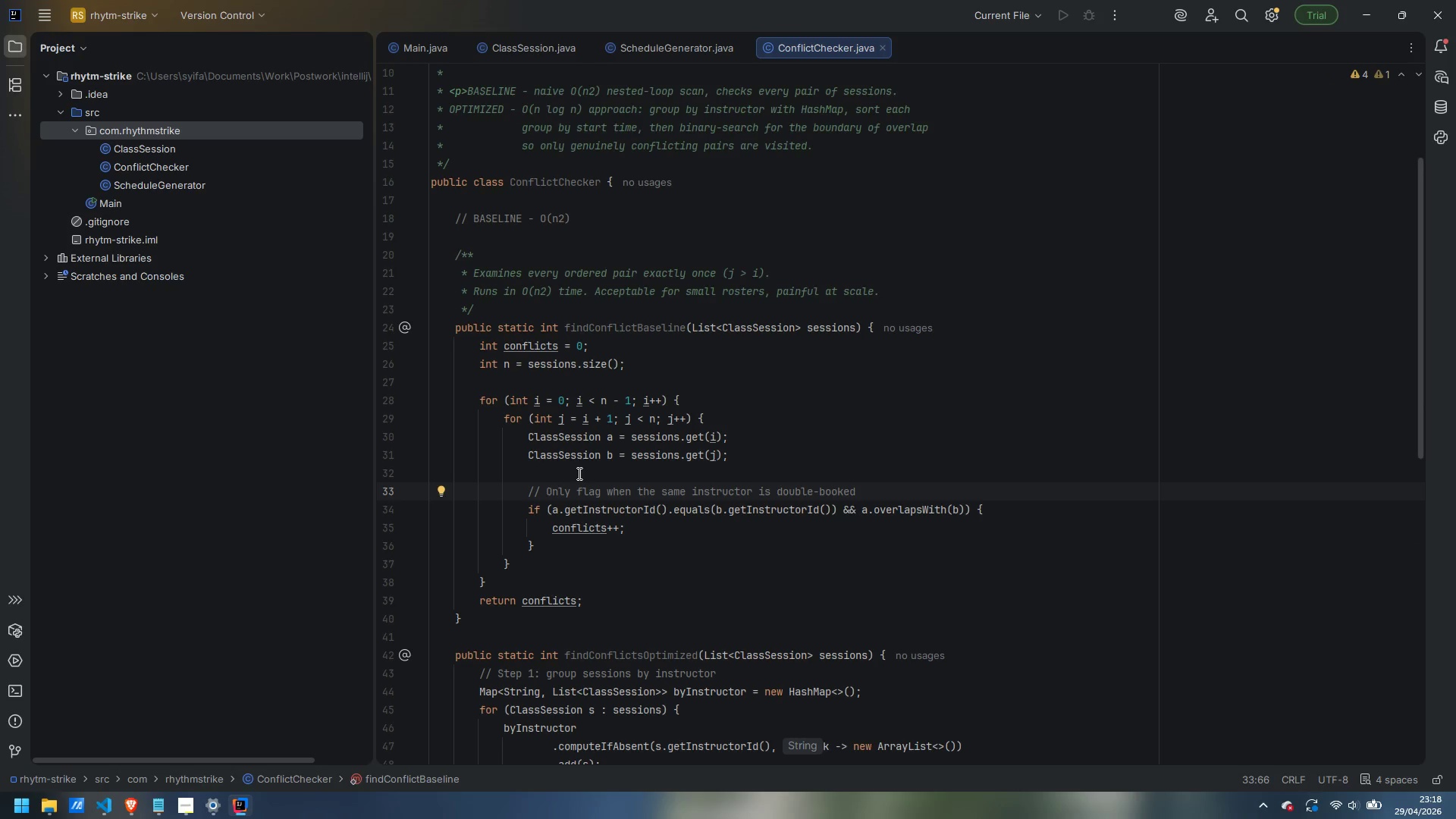 
scroll: coordinate [579, 472], scroll_direction: down, amount: 4.0
 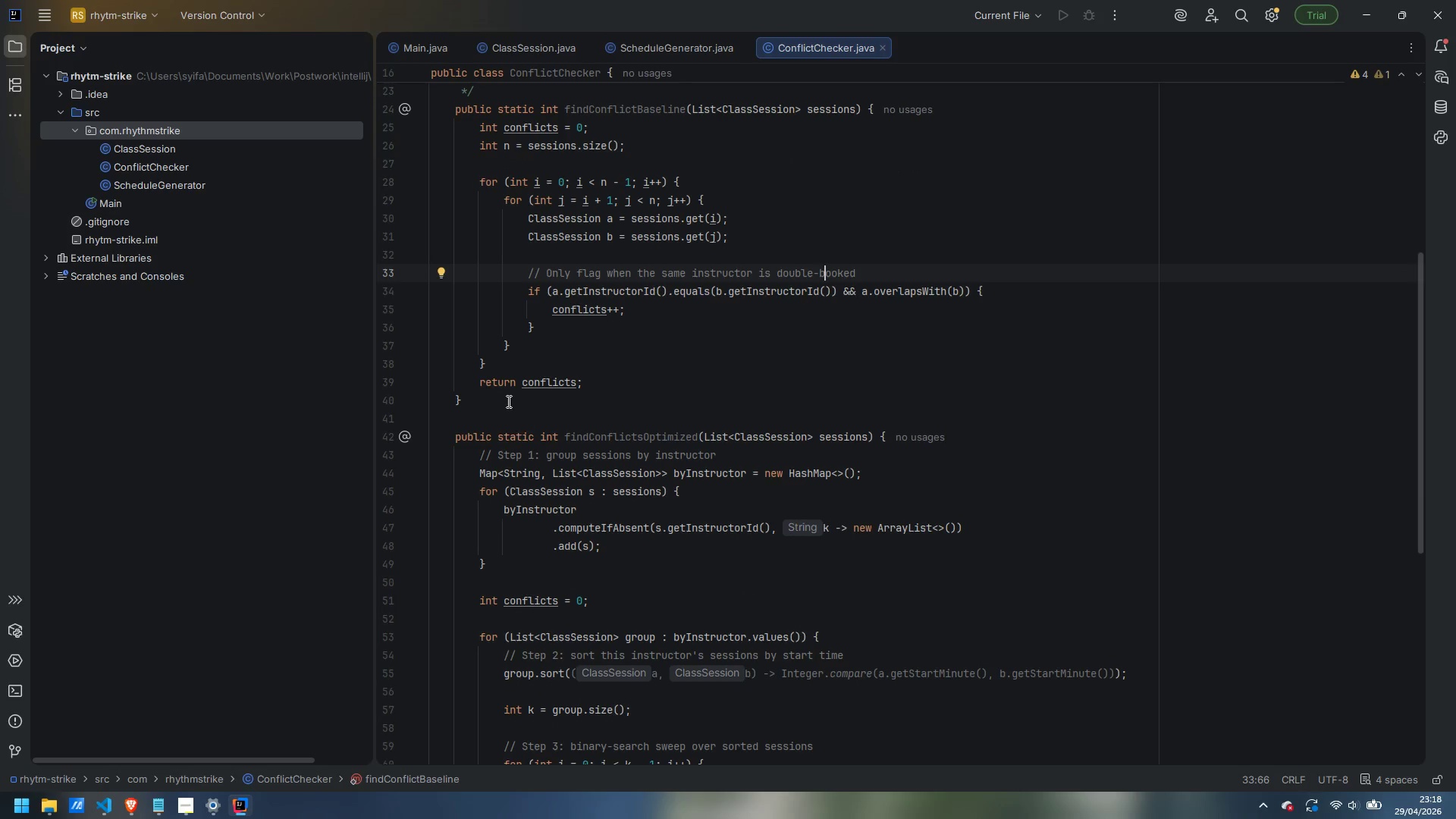 
left_click([507, 401])
 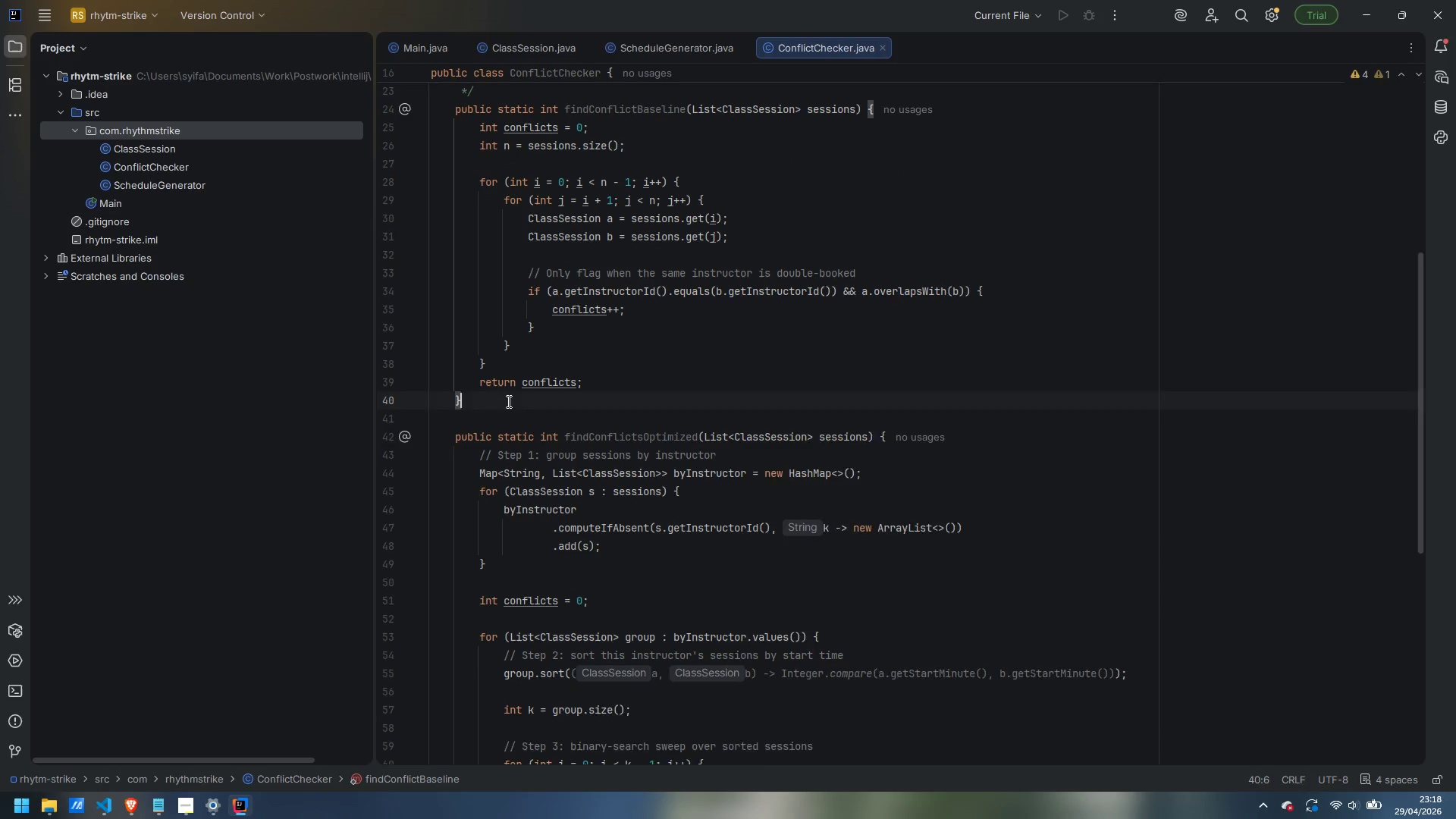 
key(Enter)
 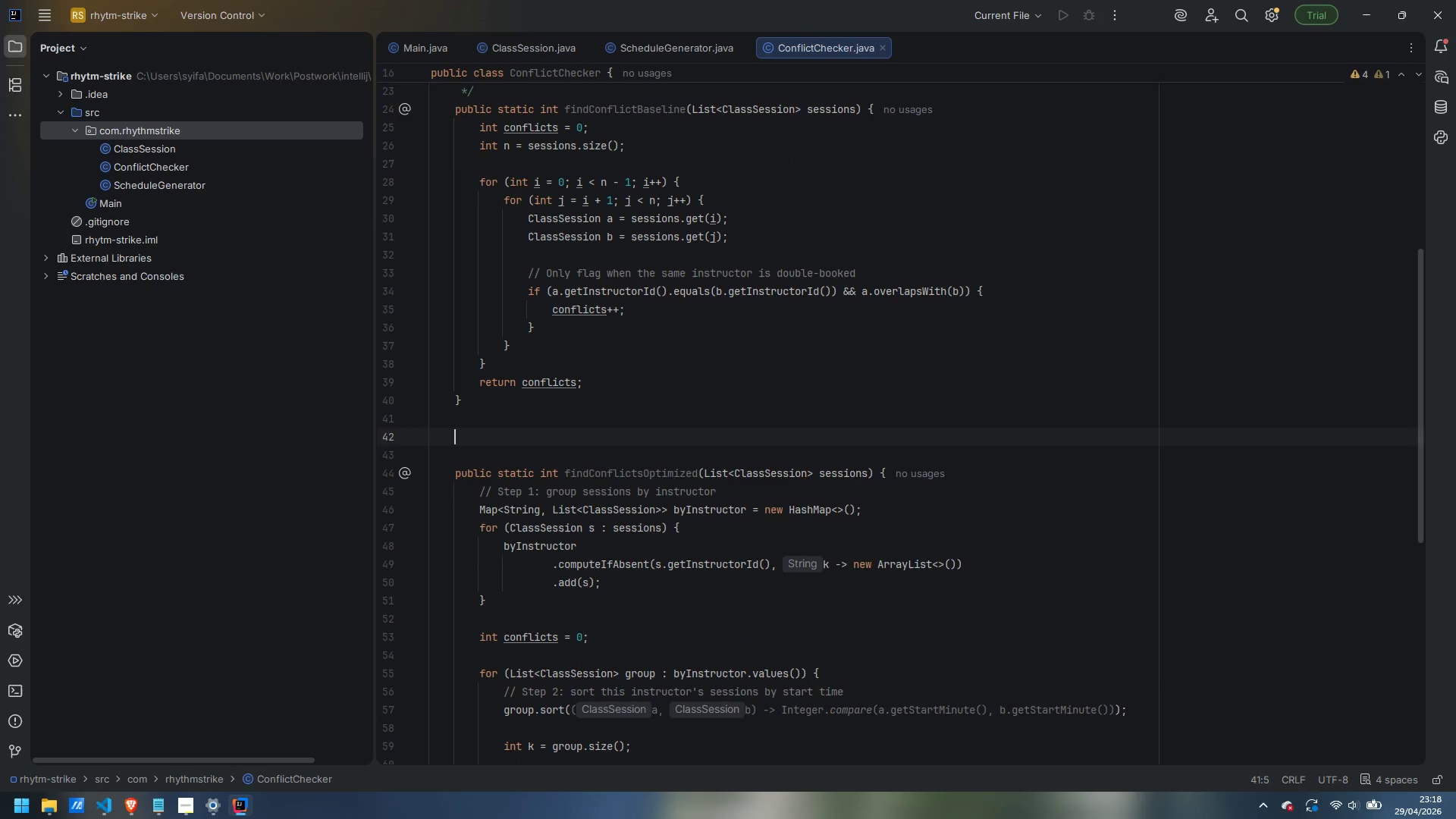 
key(Enter)
 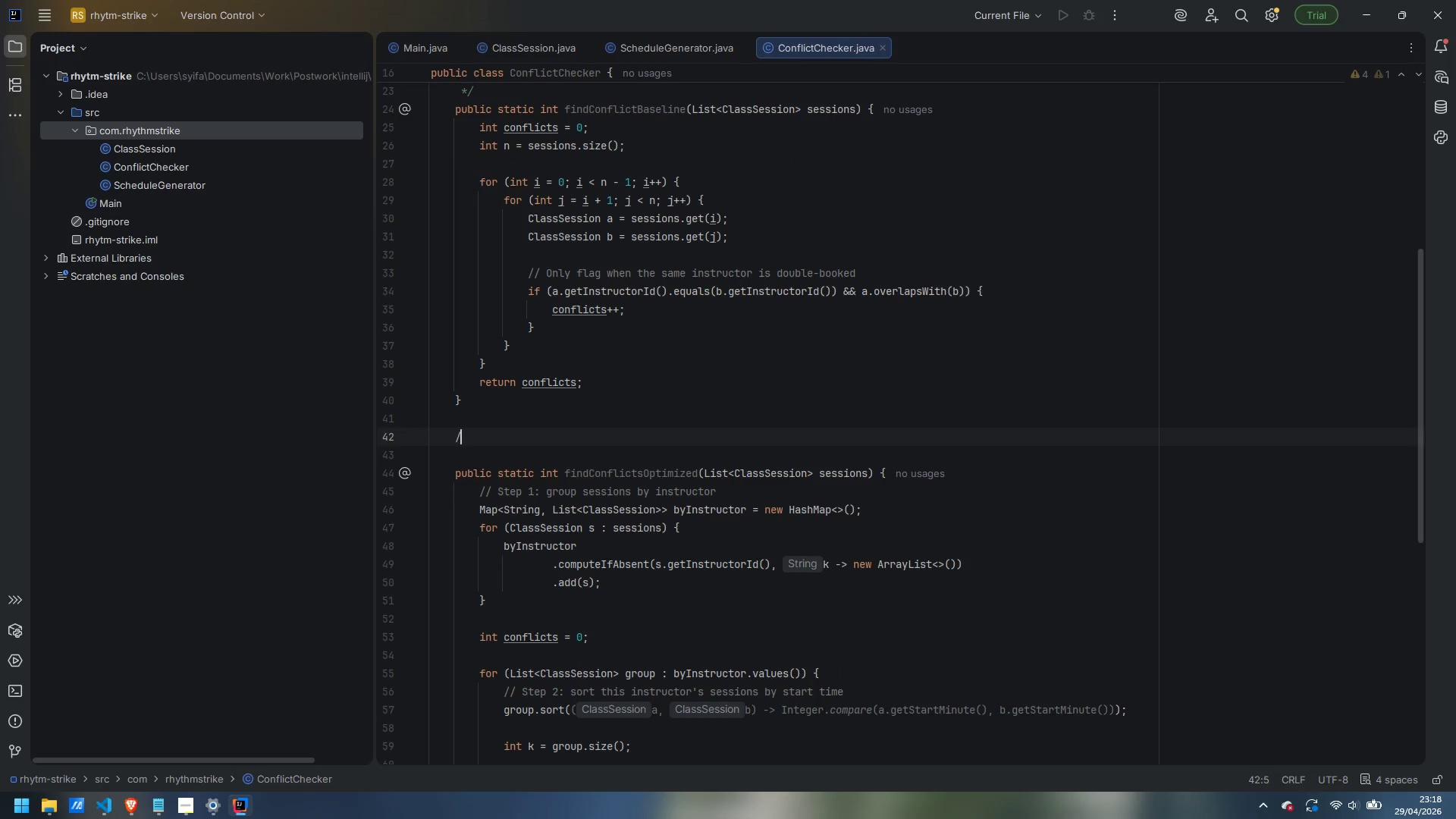 
type(// OPTIME)
key(Backspace)
type(IZED - ()
key(Backspace)
type(O(n log n))
 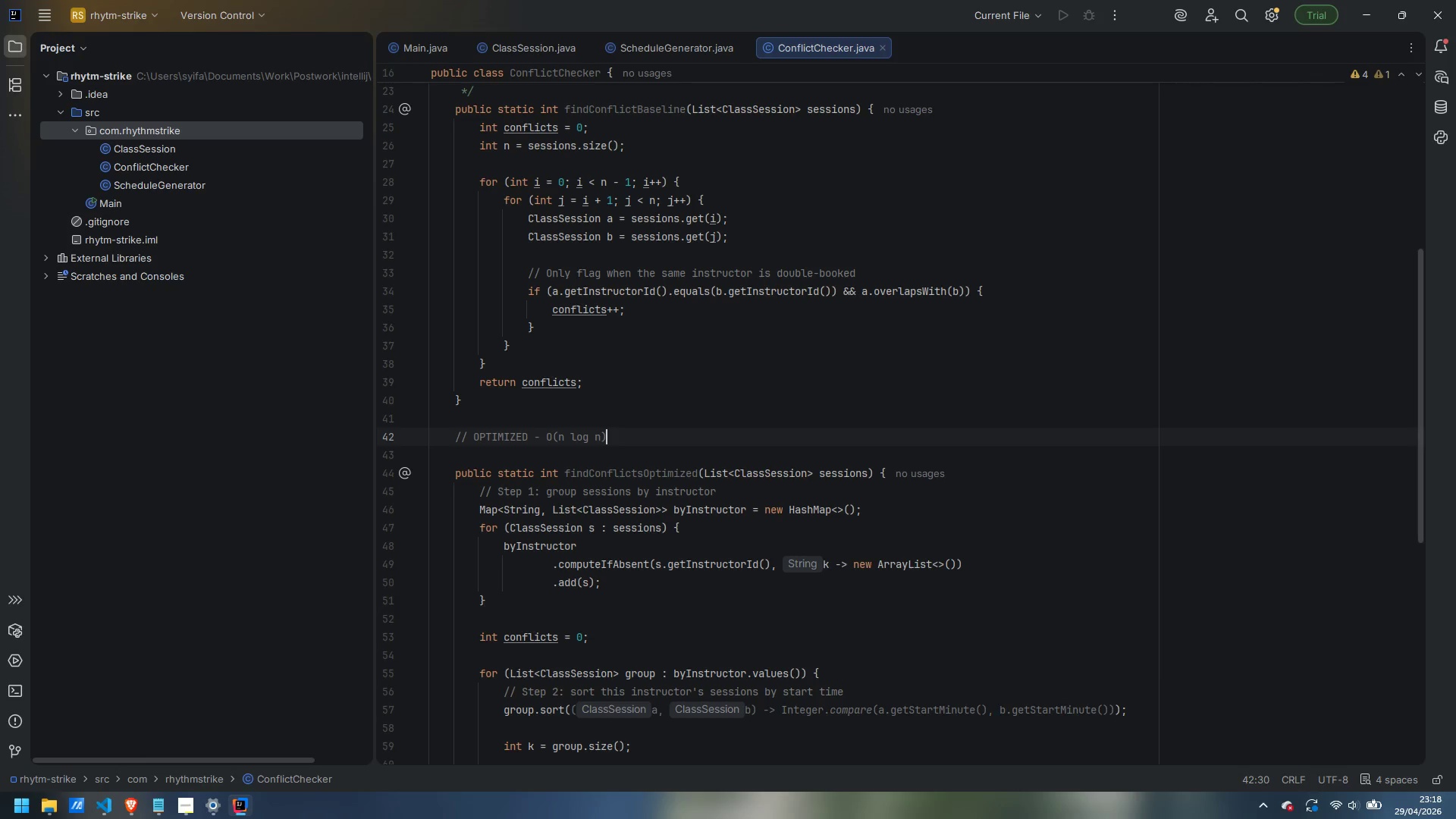 
key(Enter)
 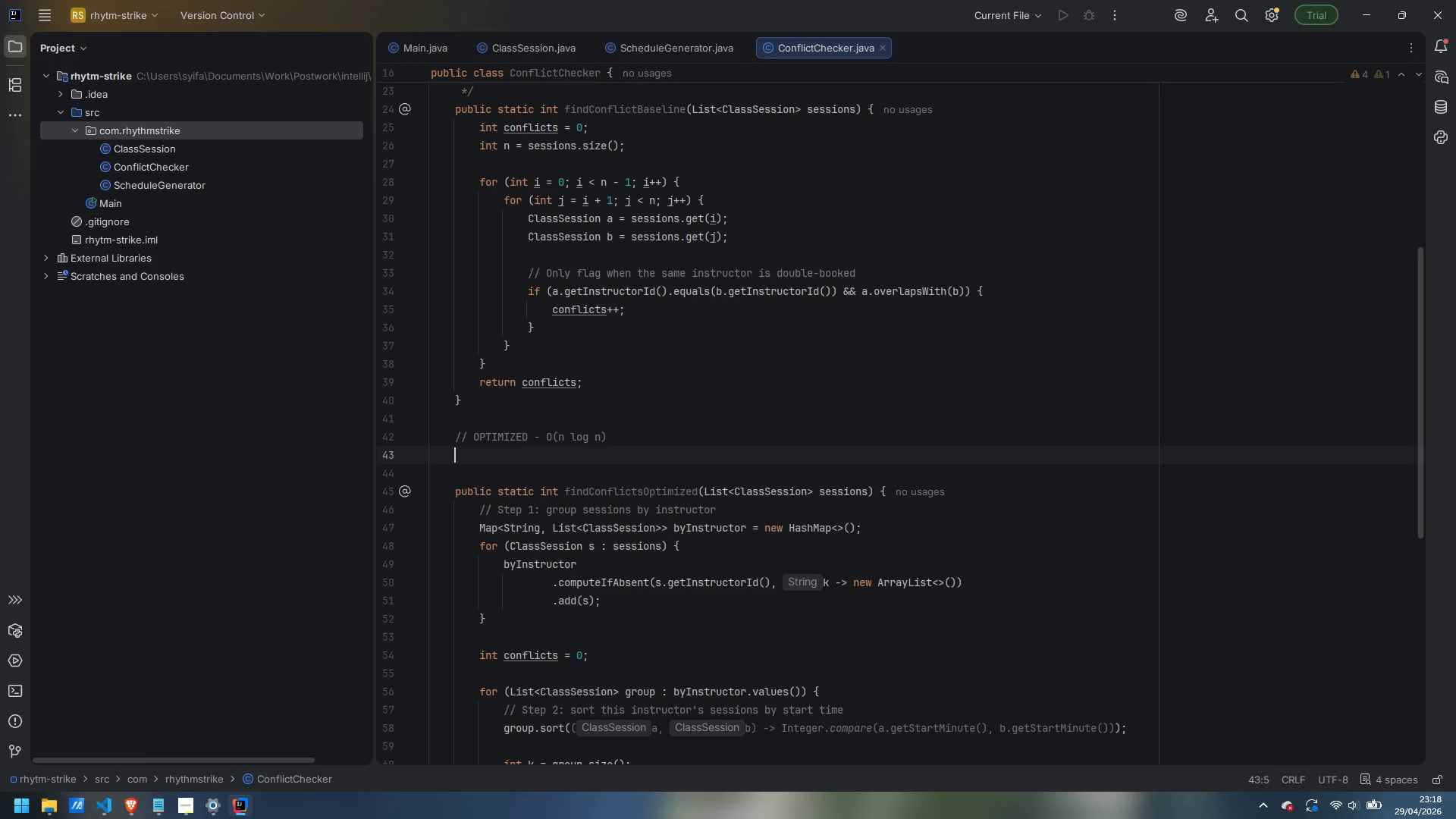 
key(Enter)
 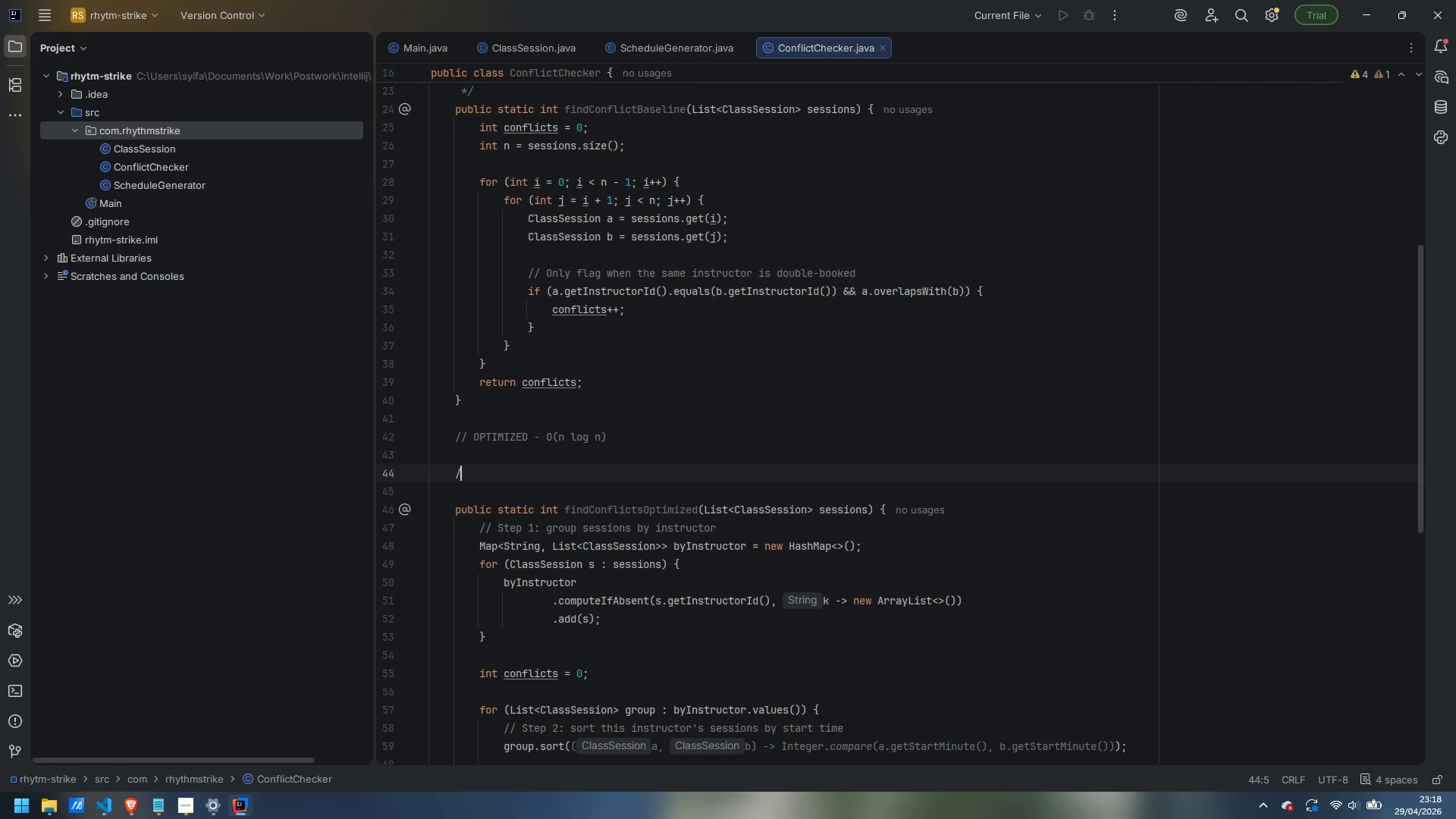 
key(Slash)
 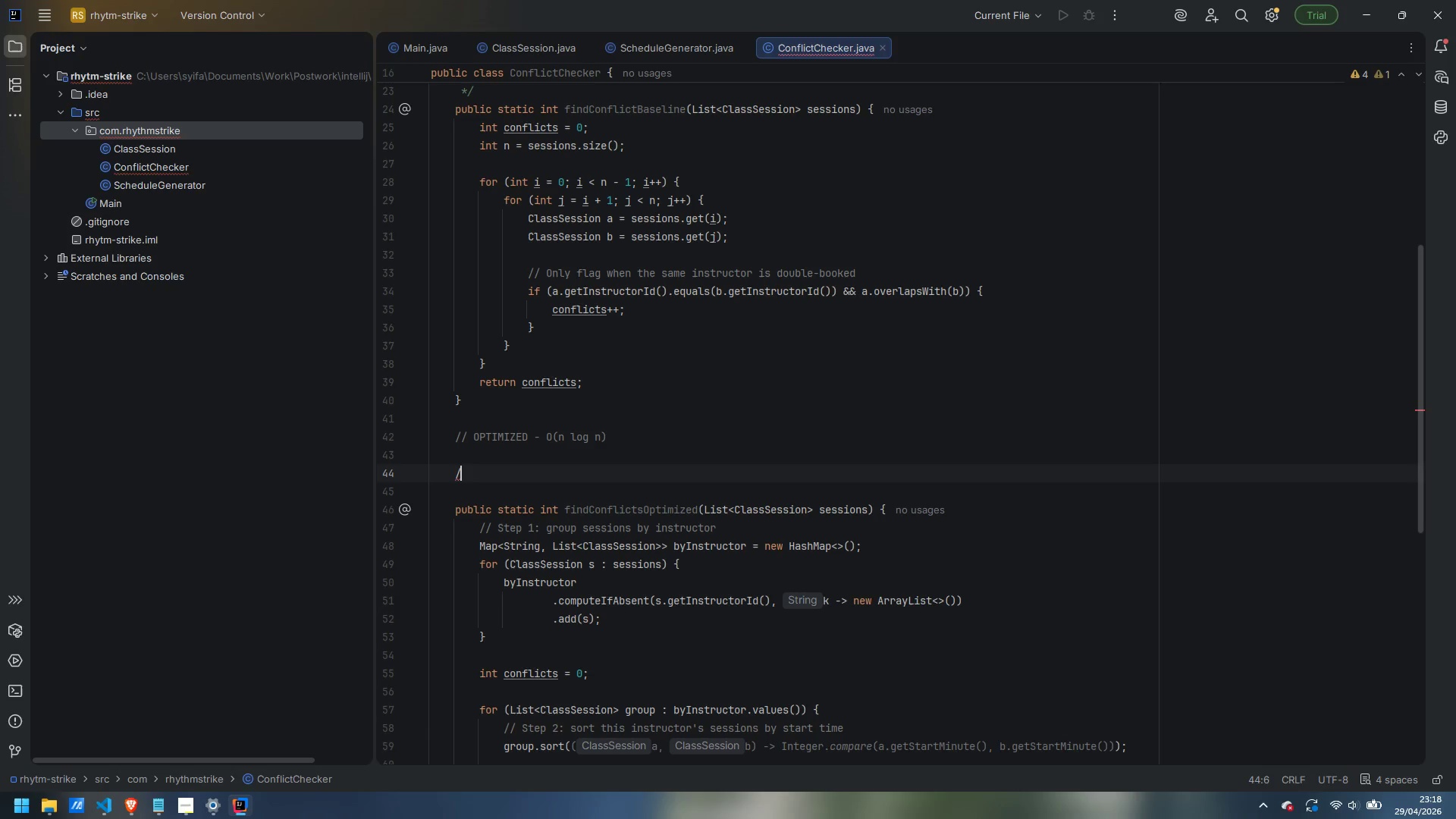 
key(Control+Backspace)
 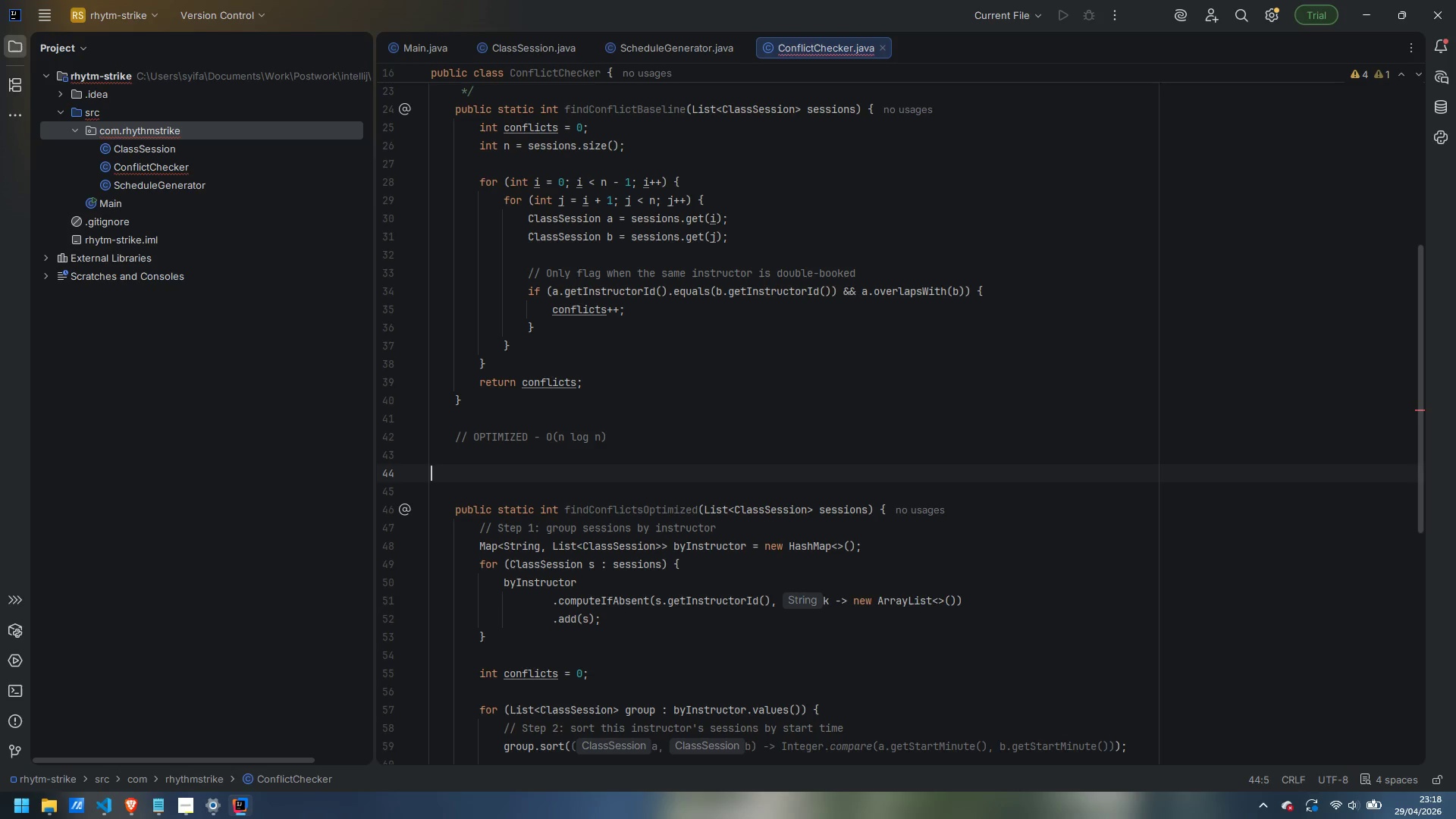 
key(Control+Backspace)
 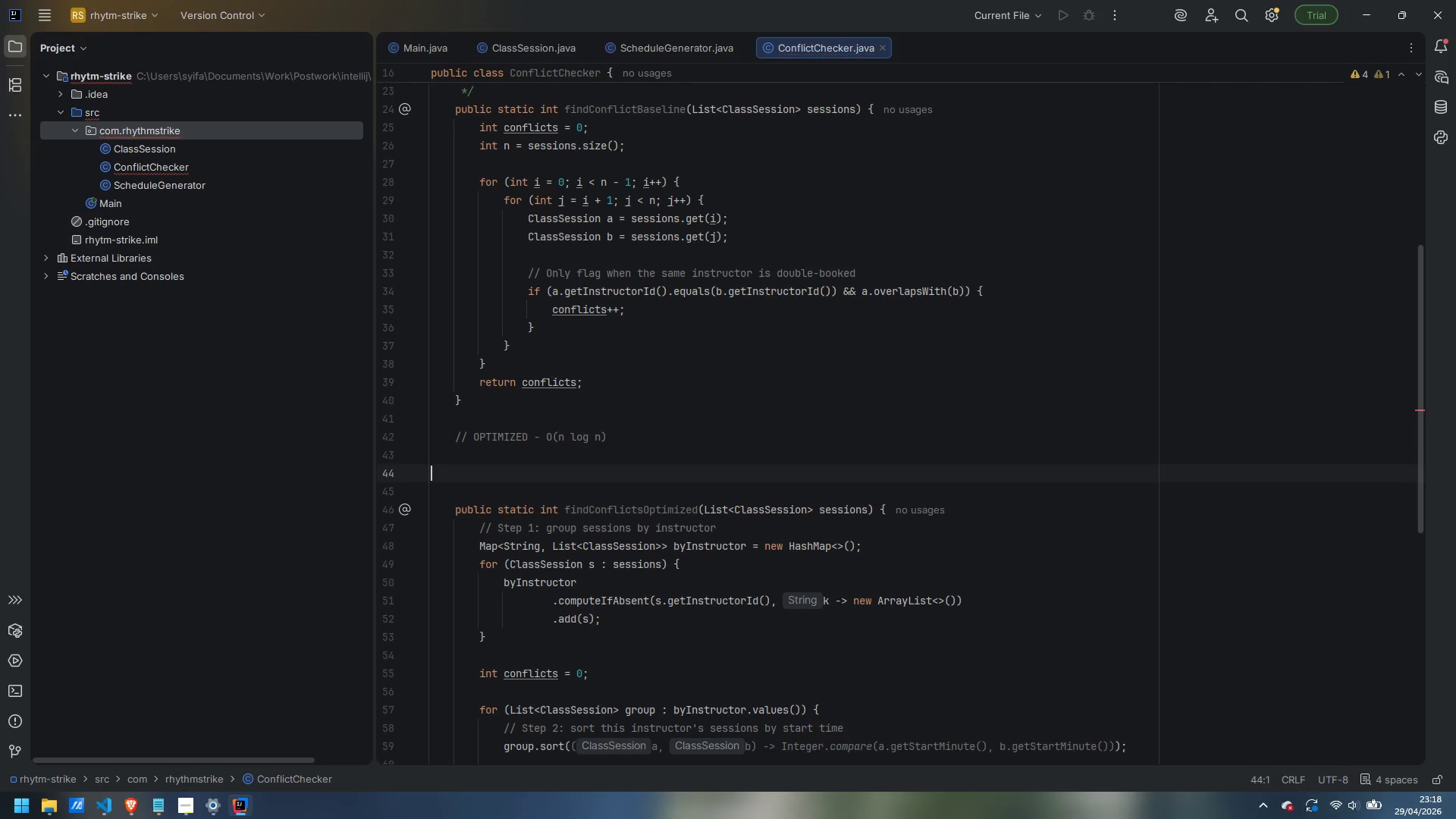 
key(Control+Backspace)
 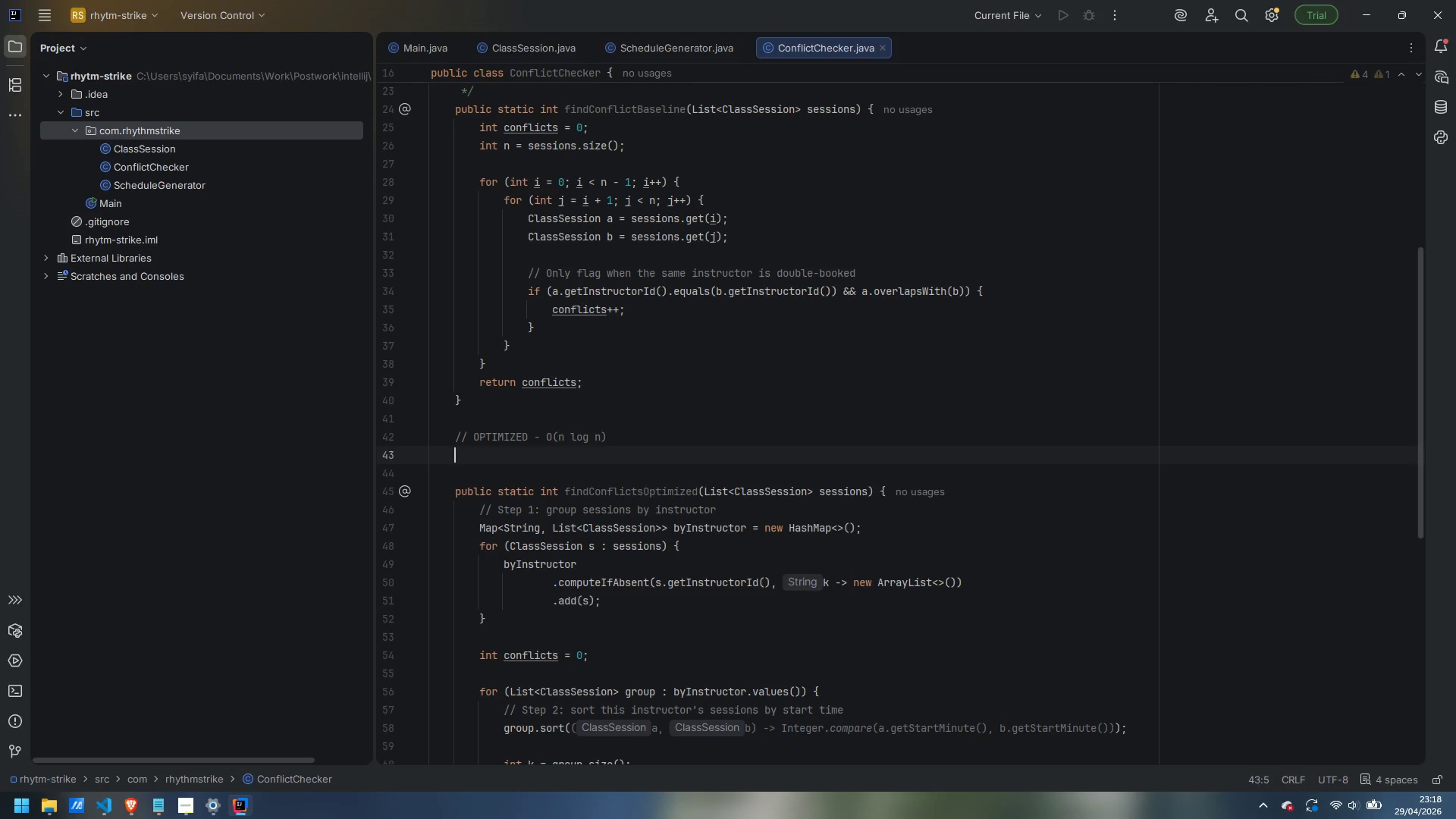 
key(ArrowDown)
 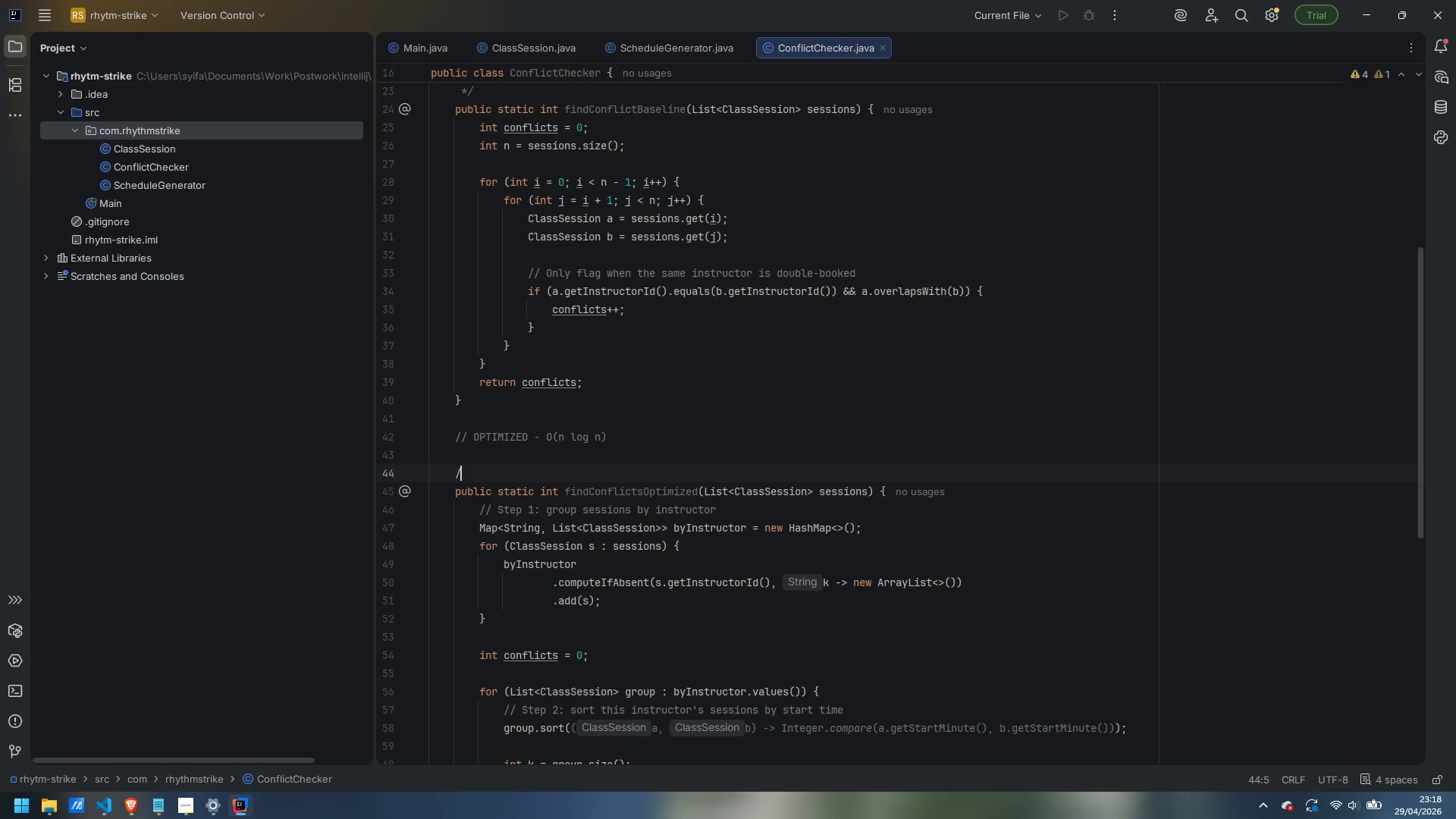 
type(/**)
 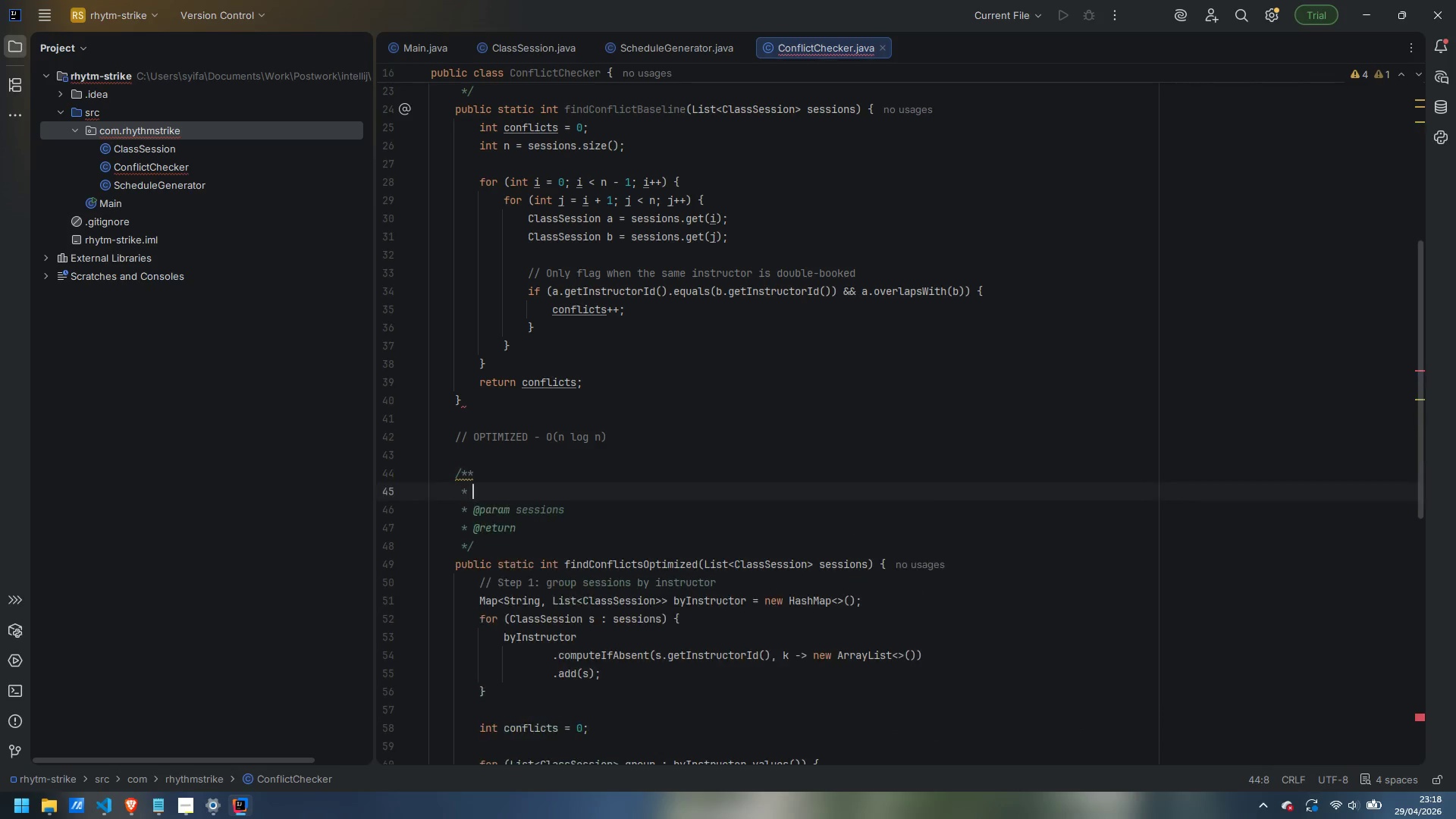 
 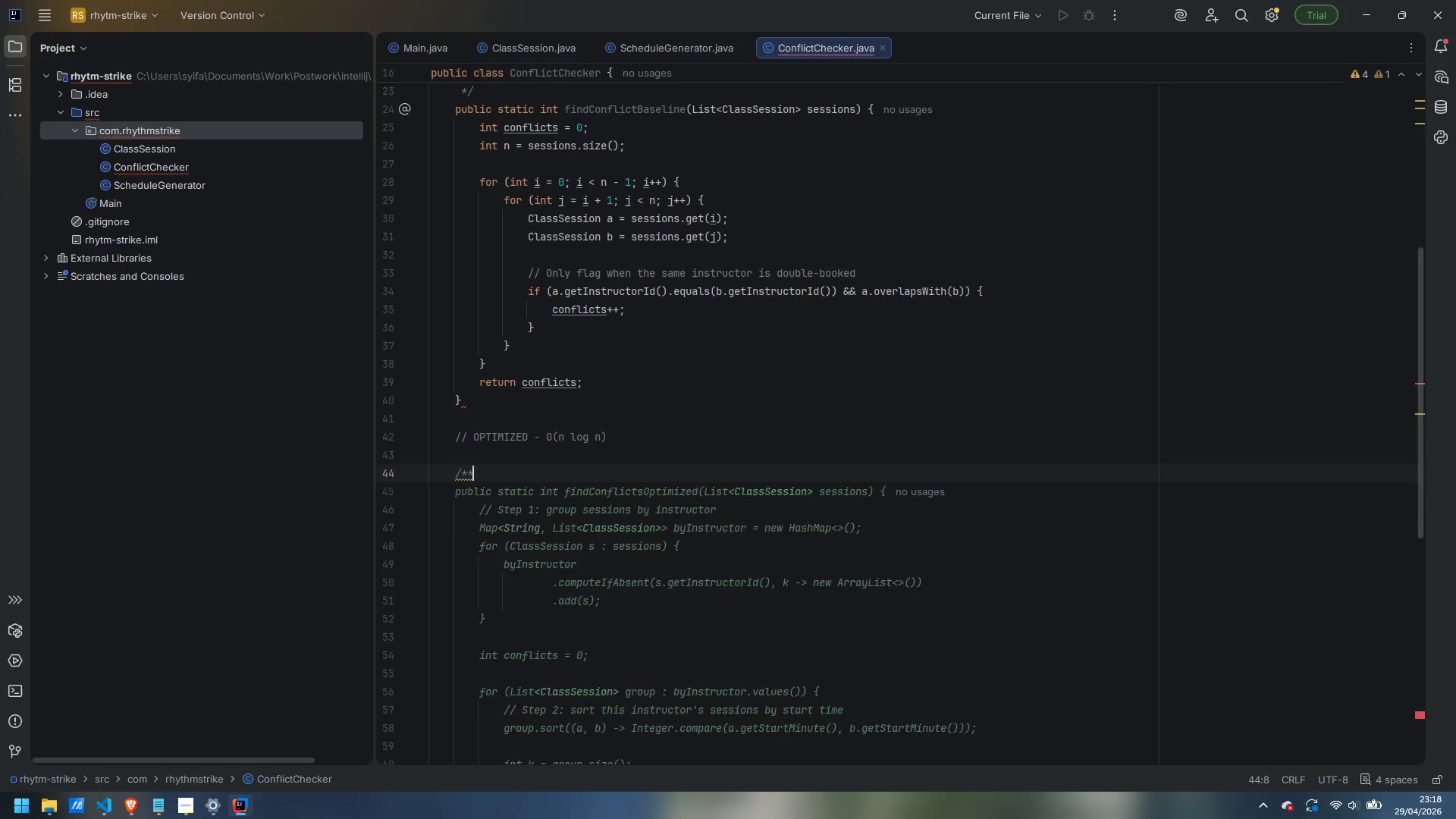 
key(Enter)
 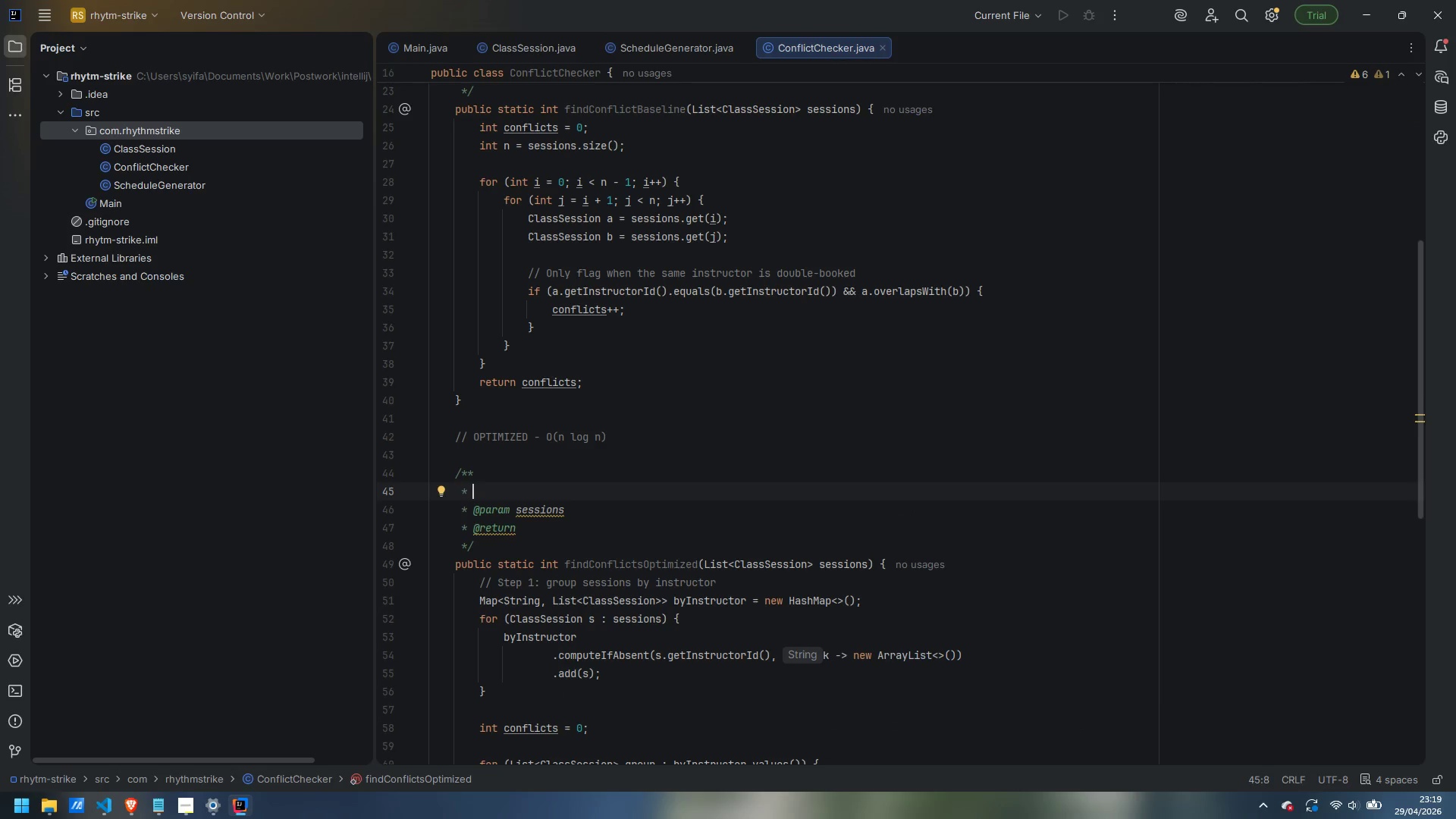 
type(Step 1 - Hash Map grouping: partition all sessions by instructor in O(n).)
 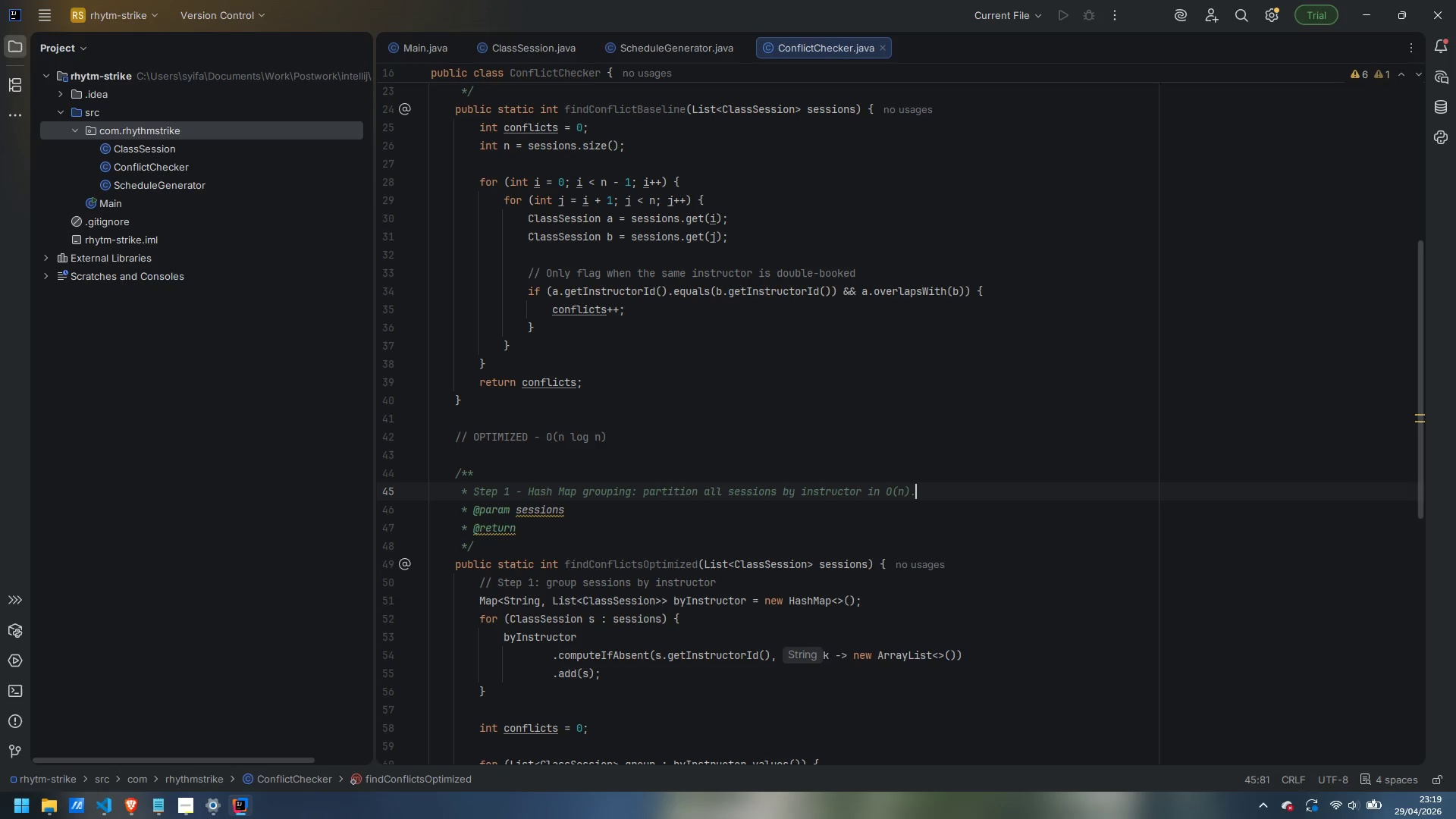 
key(Enter)
 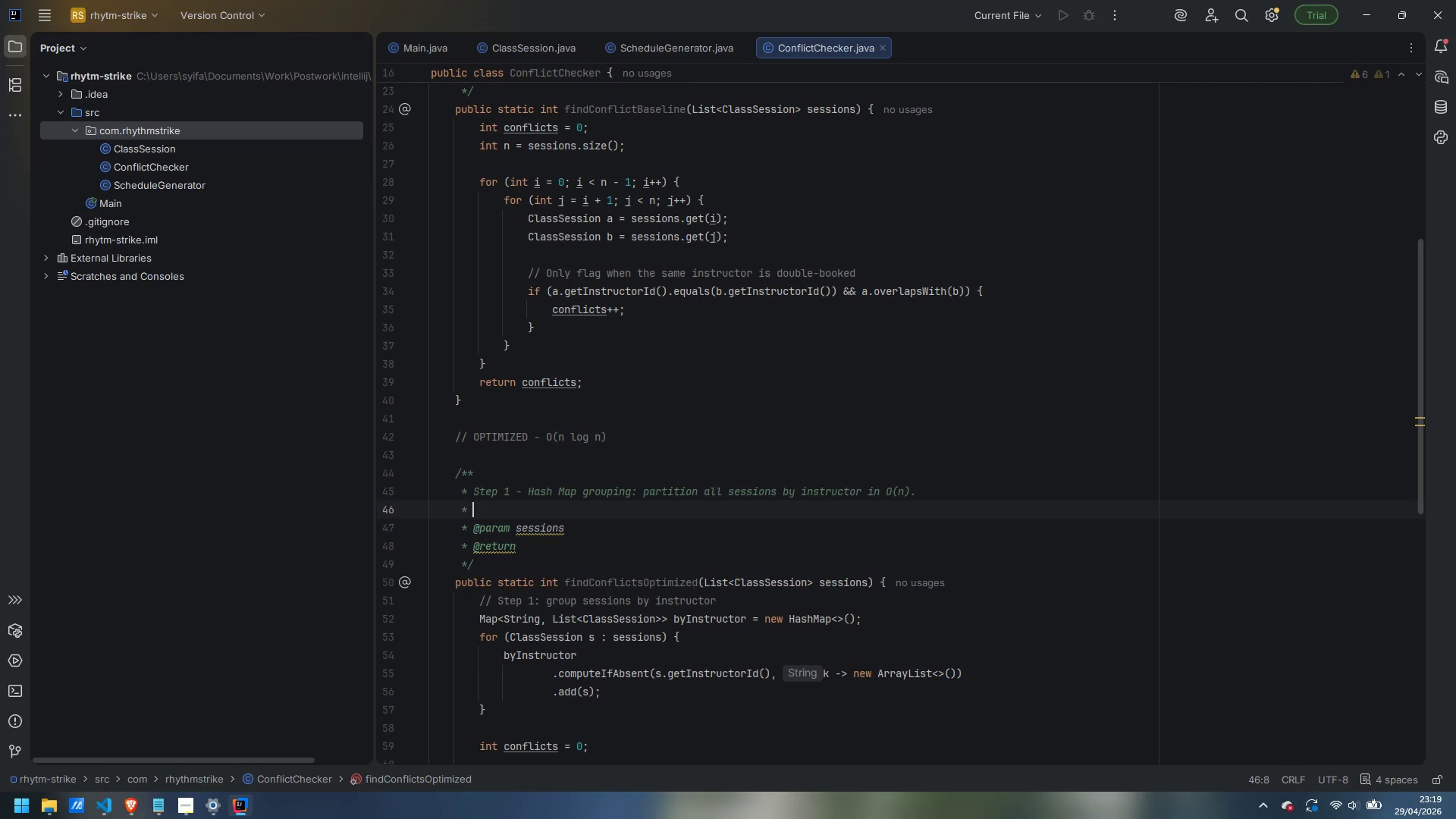 
key(Tab)
key(Tab)
key(Tab)
type(This elimit)
key(Backspace)
type(nates cross-instructorcompa)
key(Backspace)
key(Backspace)
key(Backspace)
key(Backspace)
key(Backspace)
type( compa)
key(Backspace)
key(Backspace)
key(Backspace)
key(Backspace)
type(omparisons entirely.)
 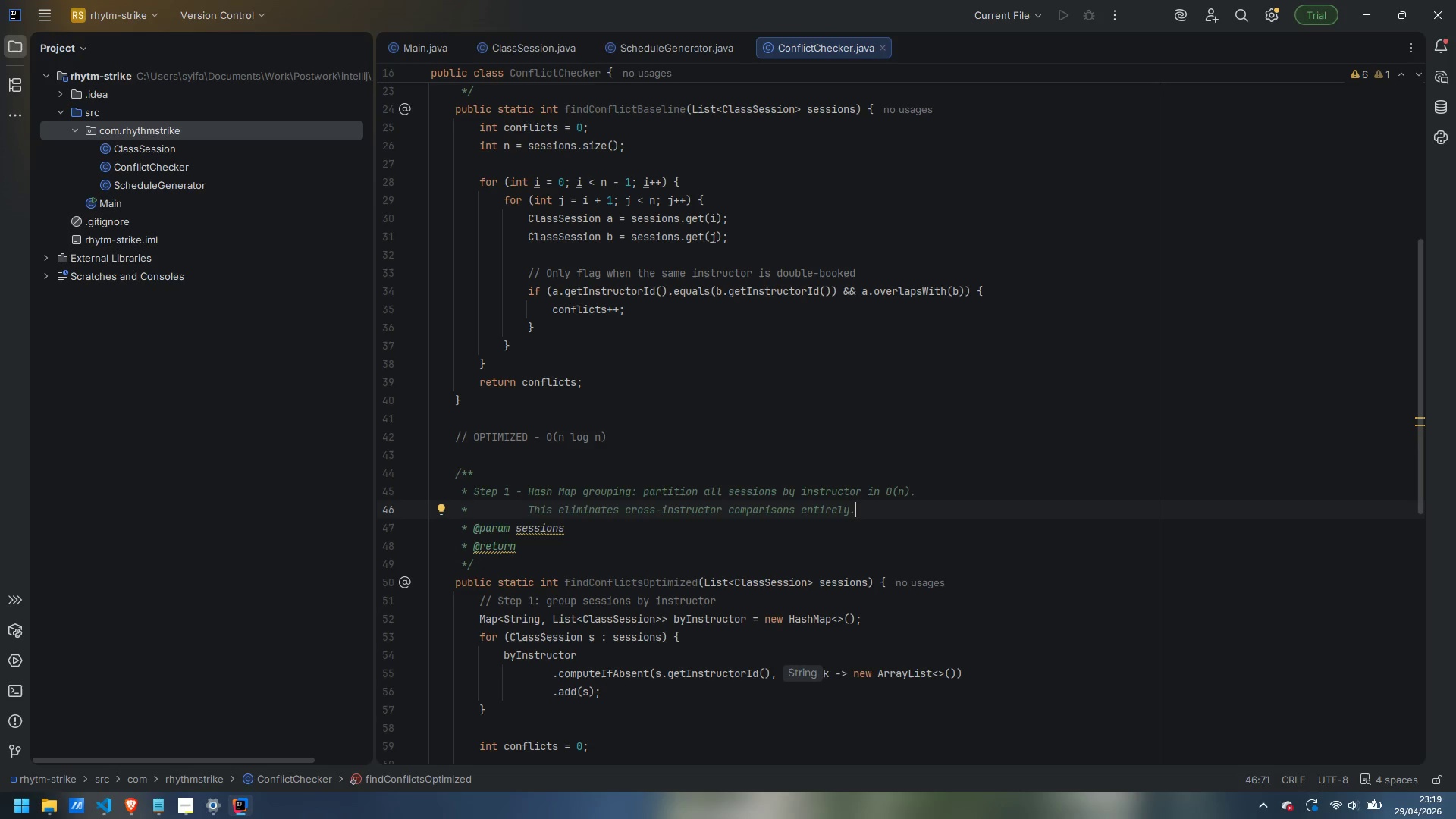 
key(Enter)
 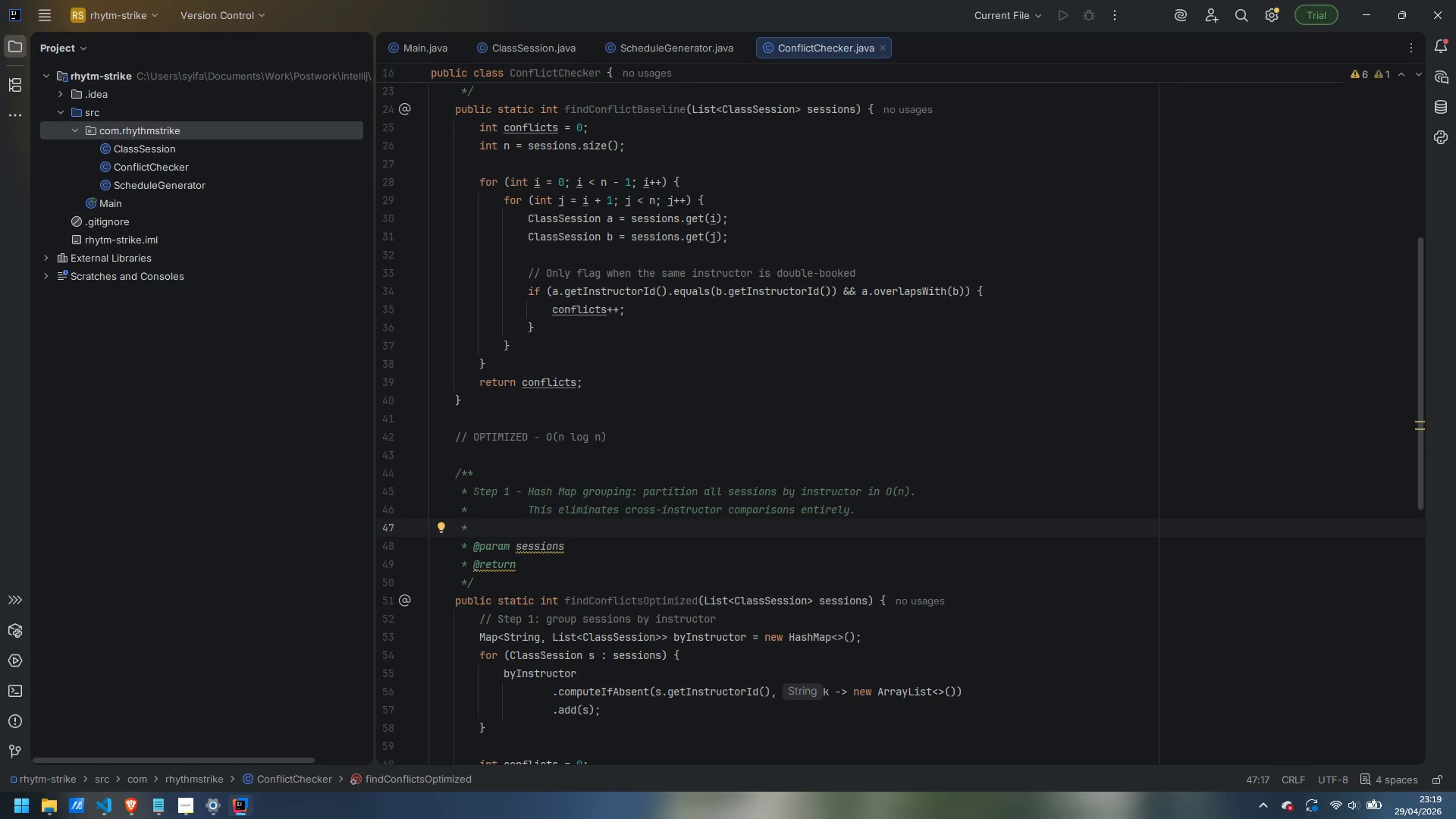 
key(Control+Backspace)
 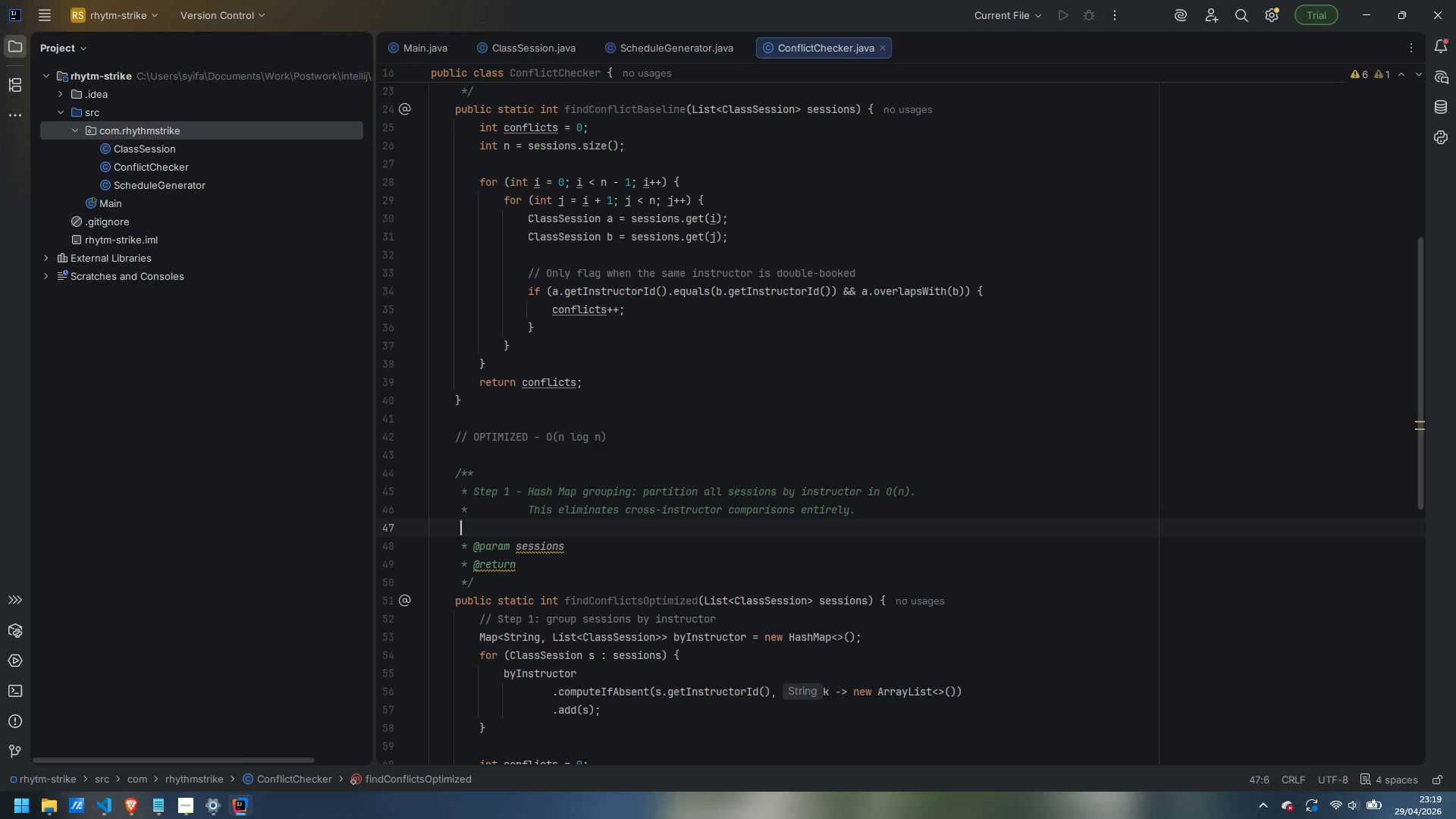 
type(* Step 2 - Sort each bucket by start time in O(k loh)
key(Backspace)
type(g k) per instructor, O(n log n )
key(Backspace)
type() total.)
 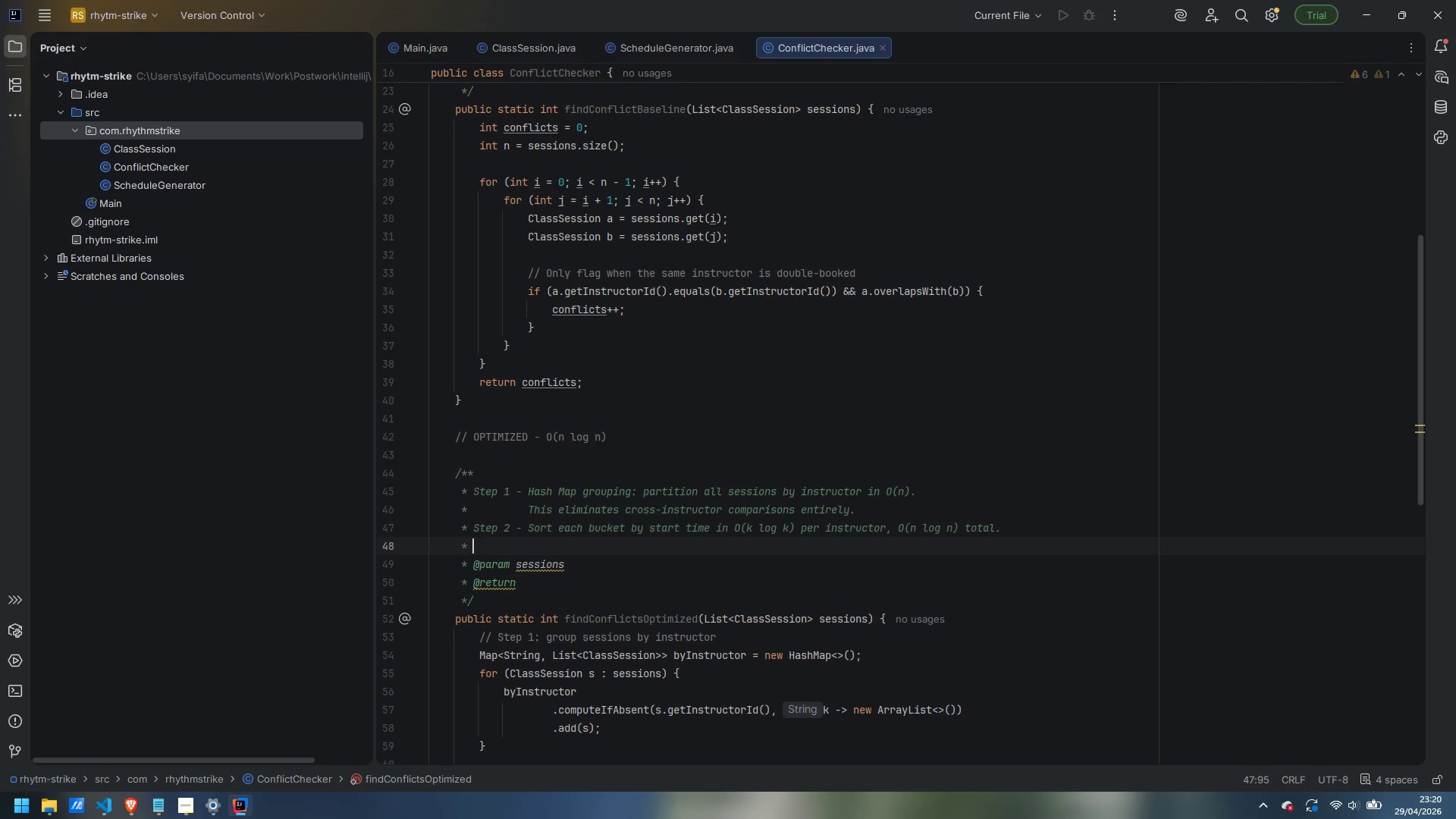 
 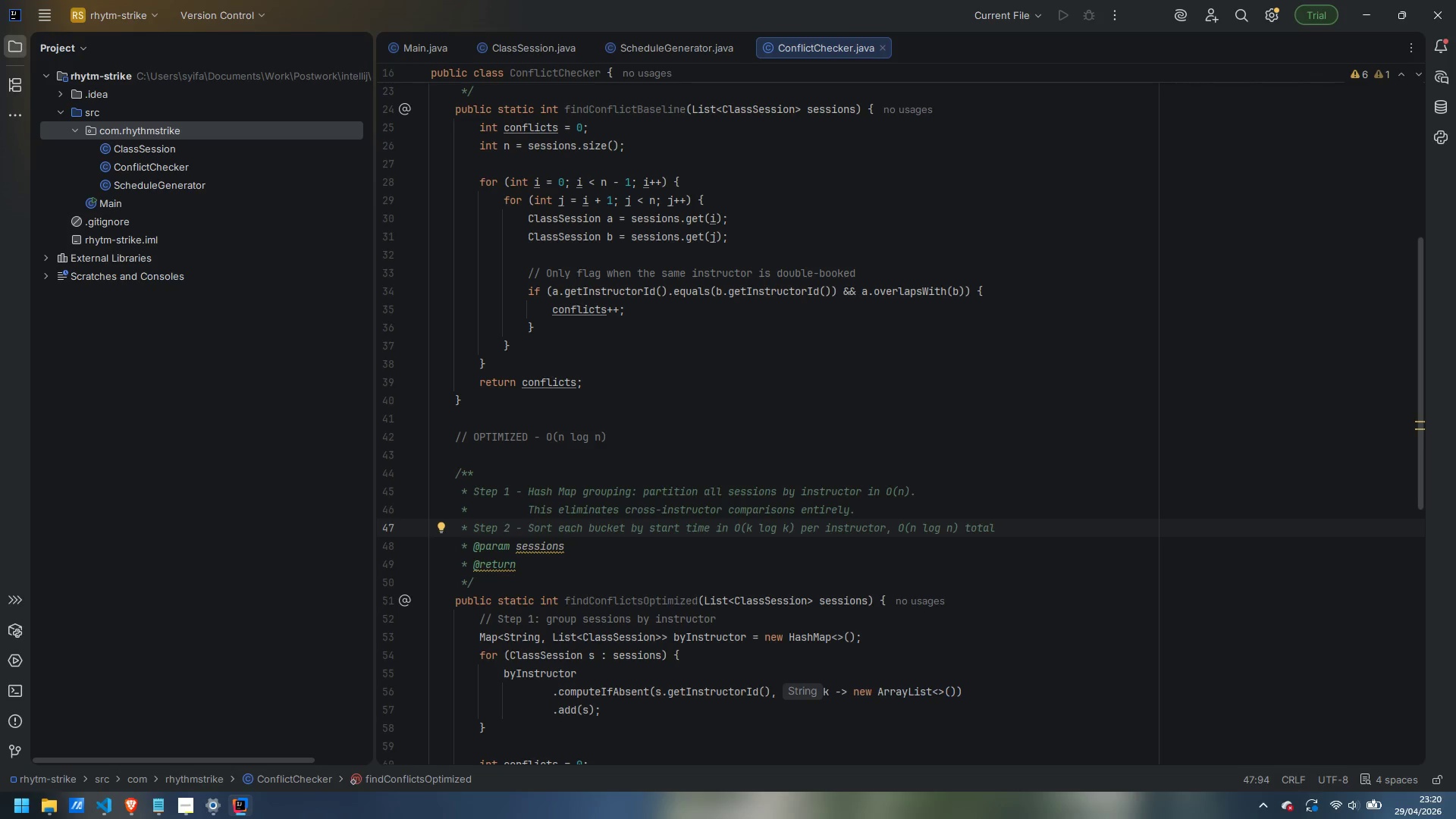 
key(Enter)
 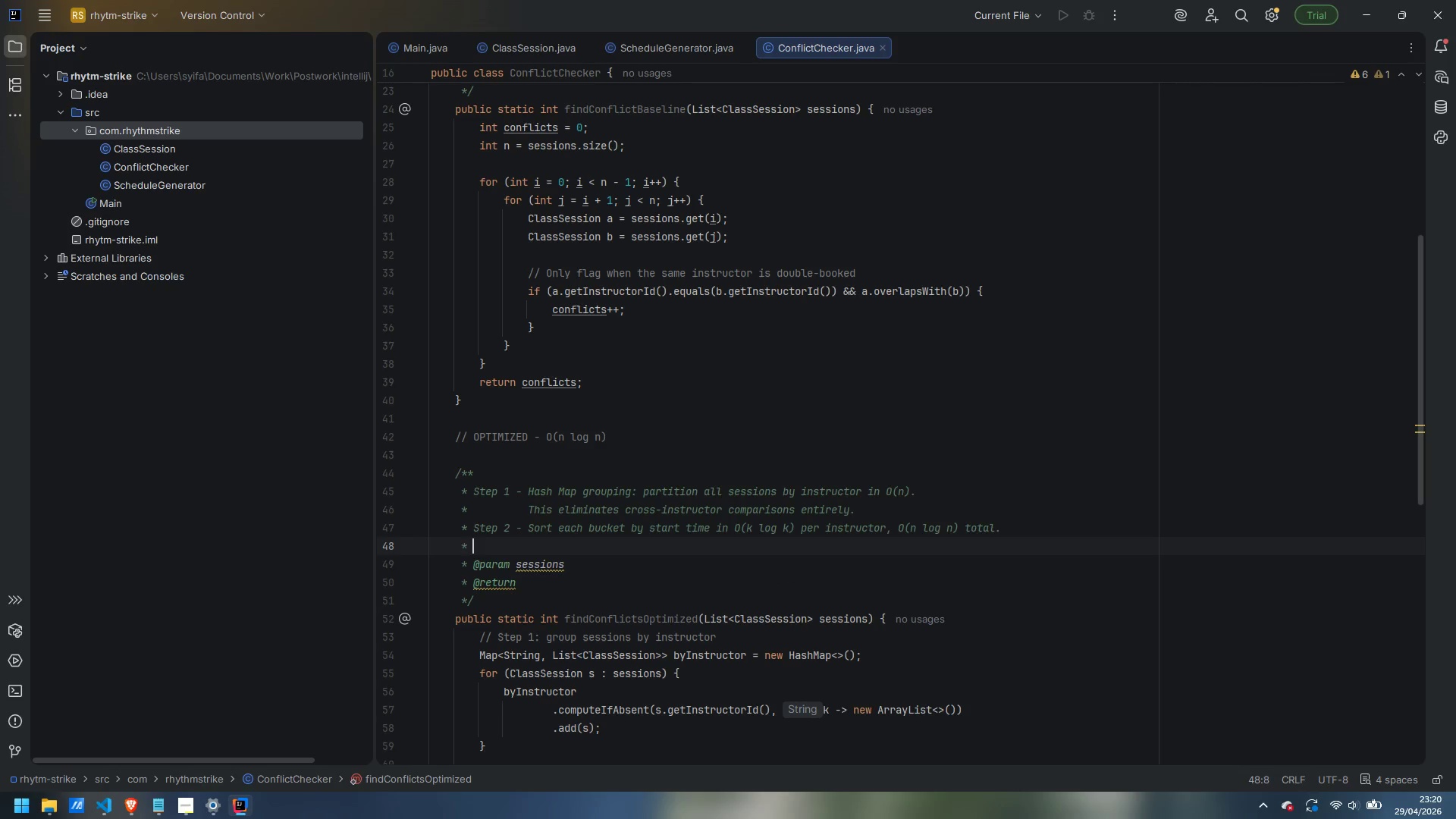 
type(Step 3 - For rach)
key(Backspace)
key(Backspace)
key(Backspace)
key(Backspace)
type(each sessopms)
key(Backspace)
key(Backspace)
key(Backspace)
type(ion i, )
 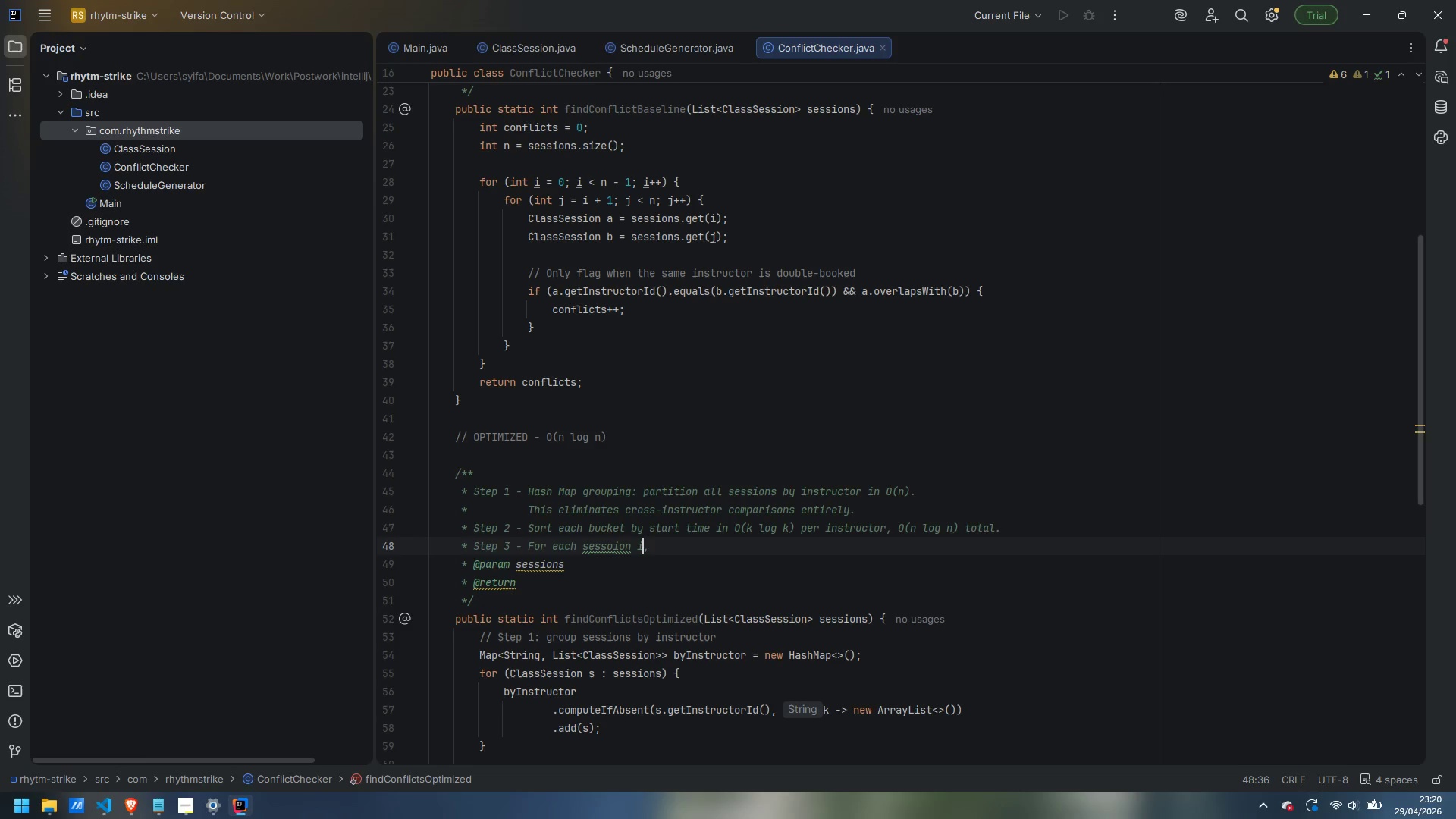 
 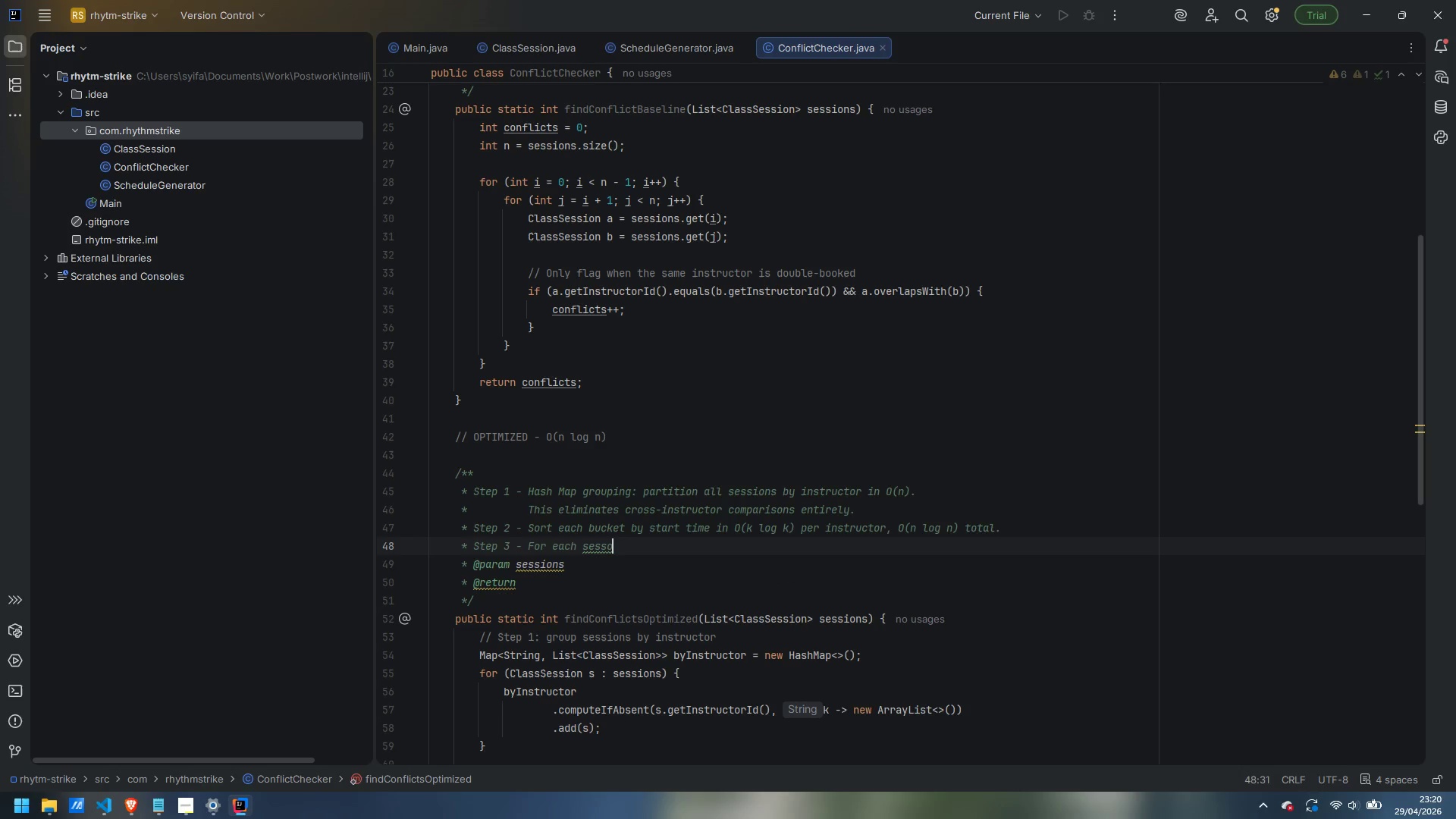 
key(ArrowLeft)
 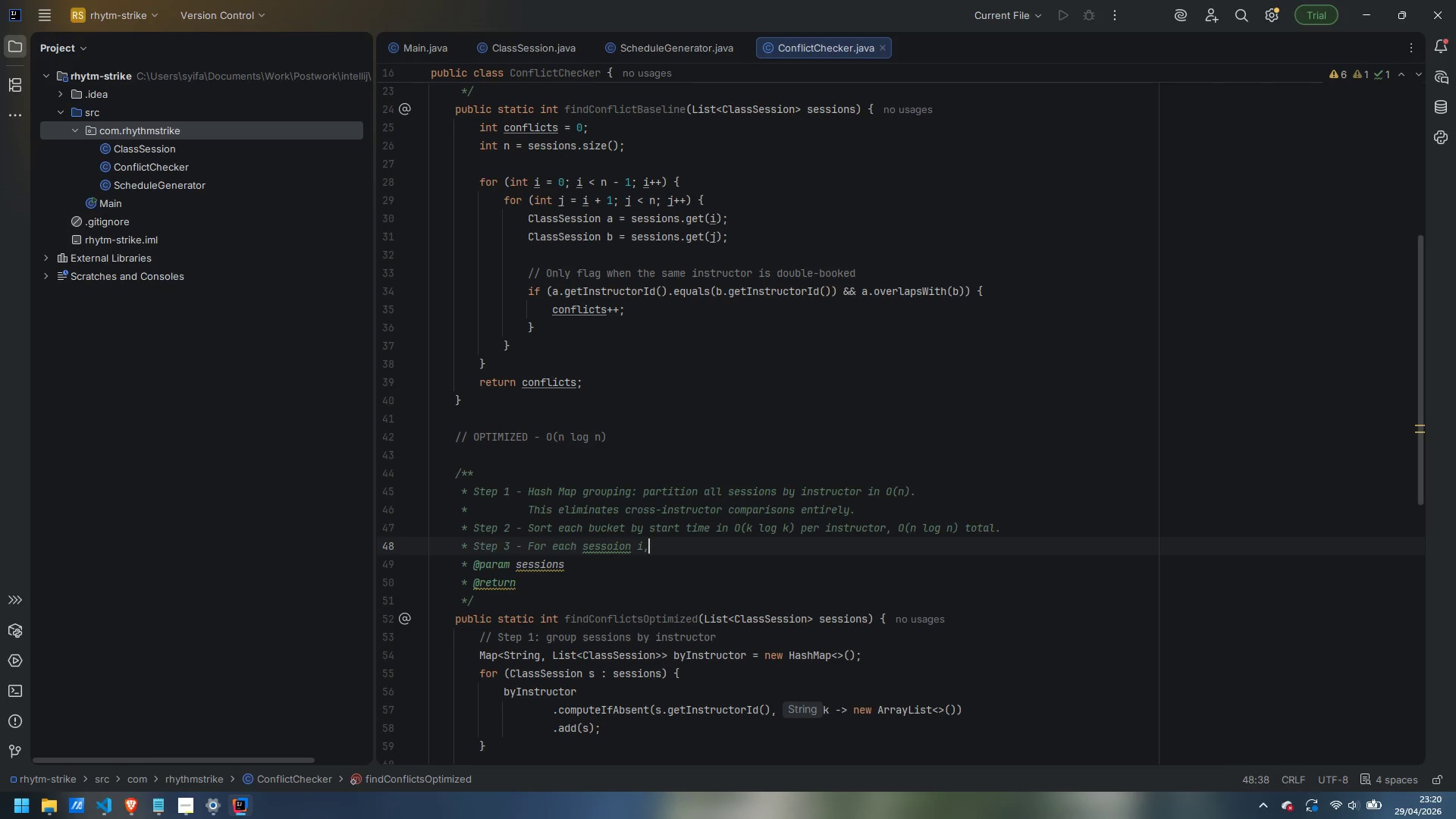 
key(Control+ArrowLeft)
 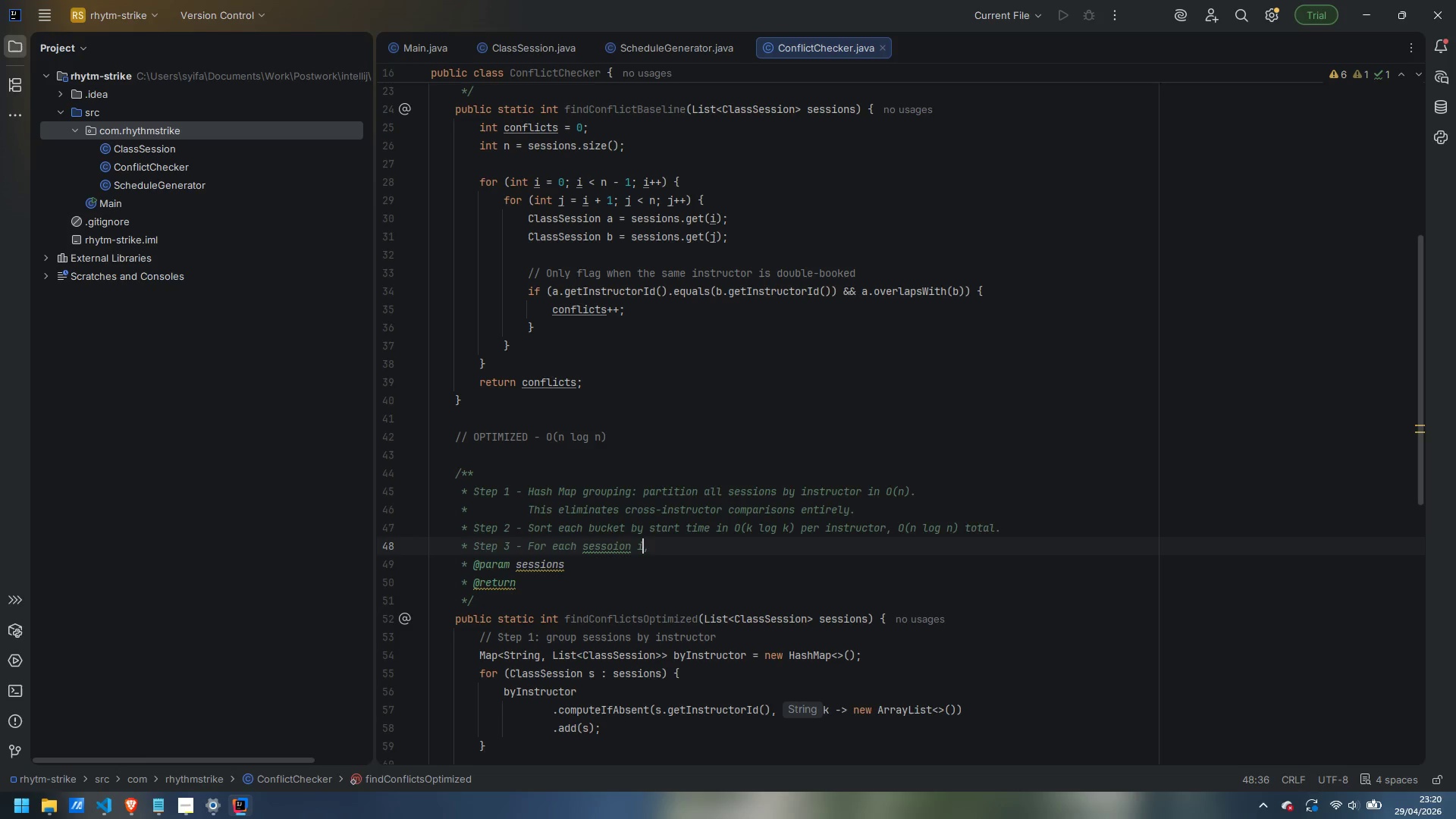 
key(Control+ArrowLeft)
 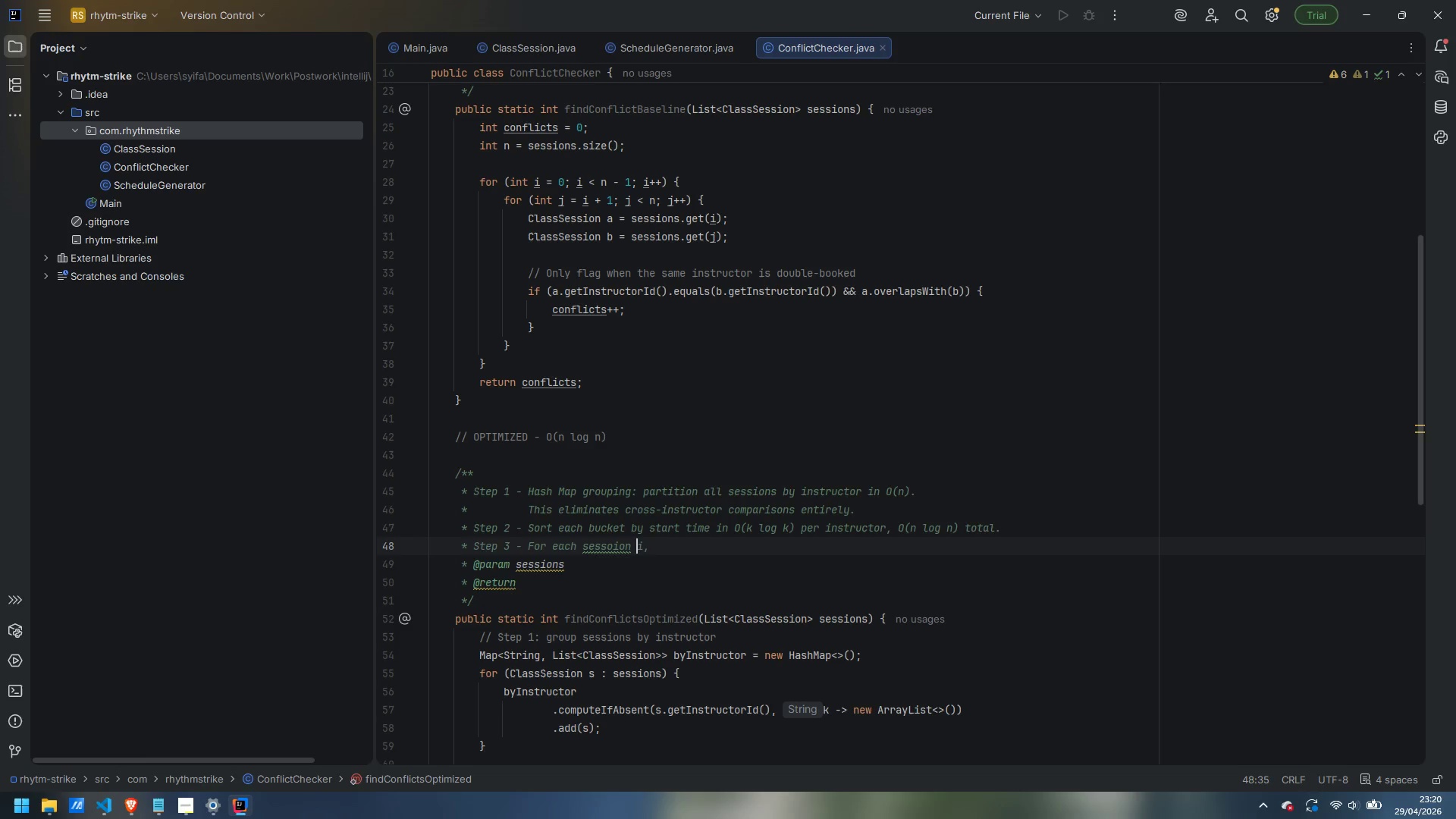 
key(Control+ArrowLeft)
 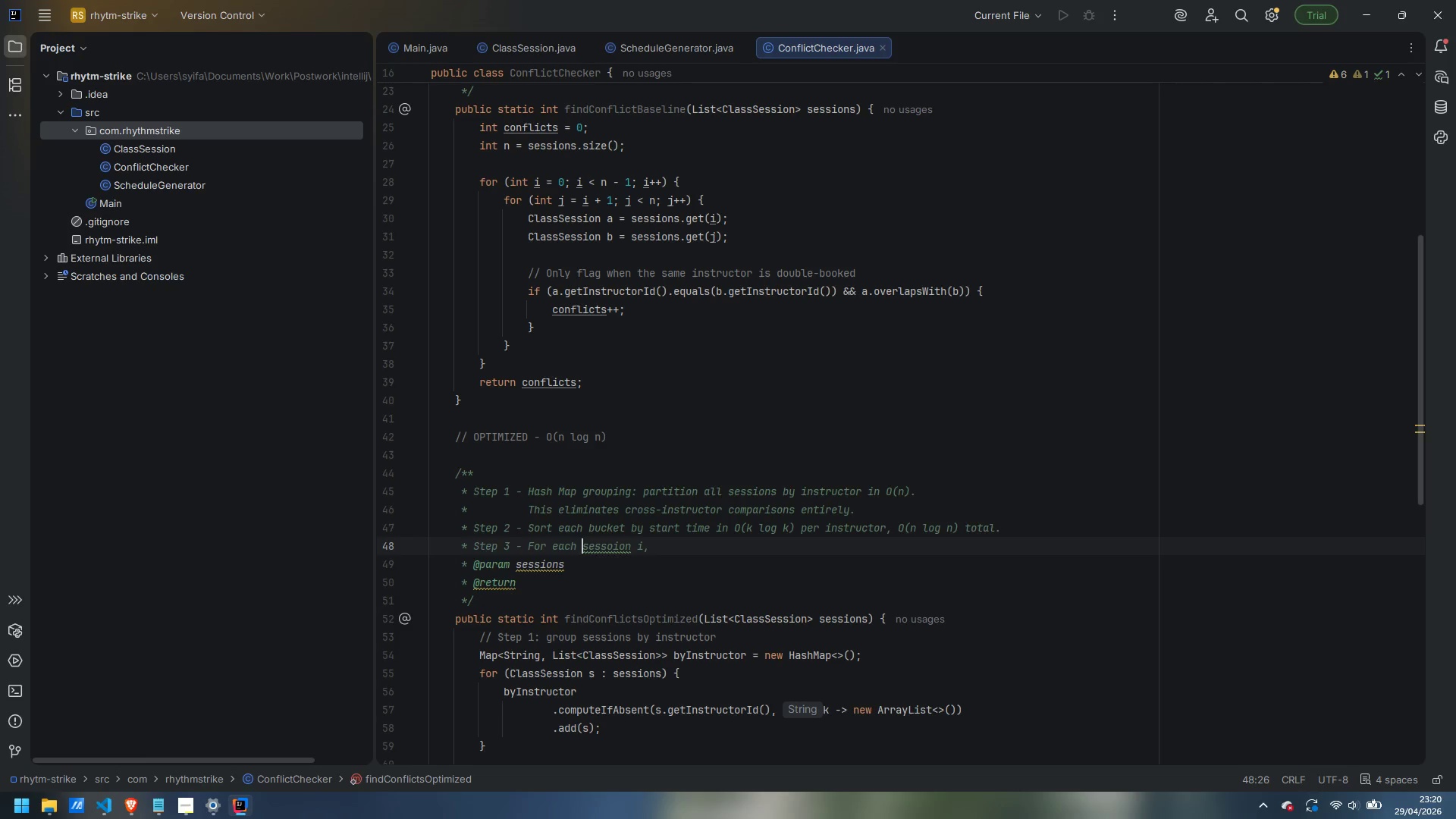 
key(Control+ArrowRight)
 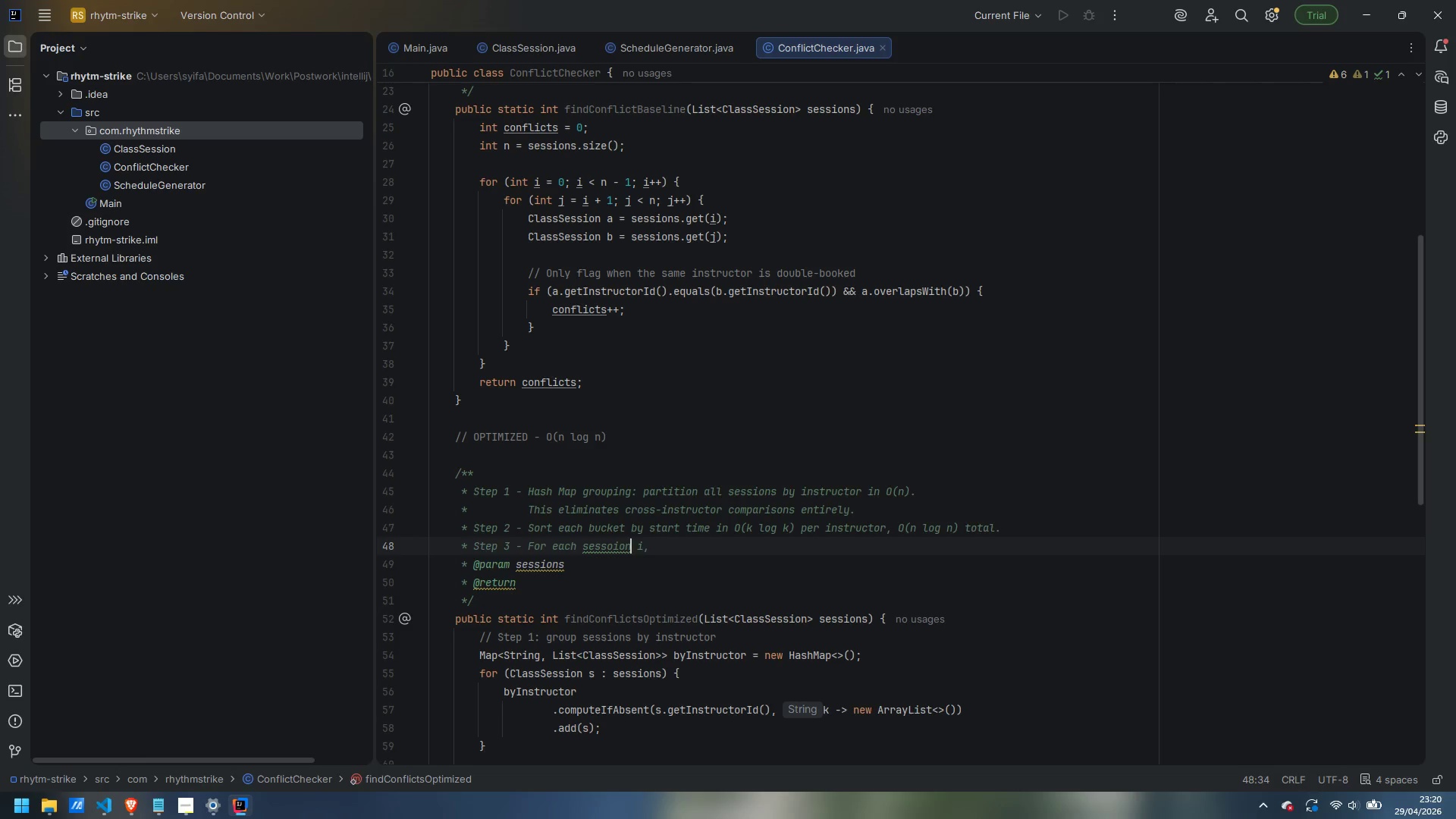 
key(ArrowLeft)
 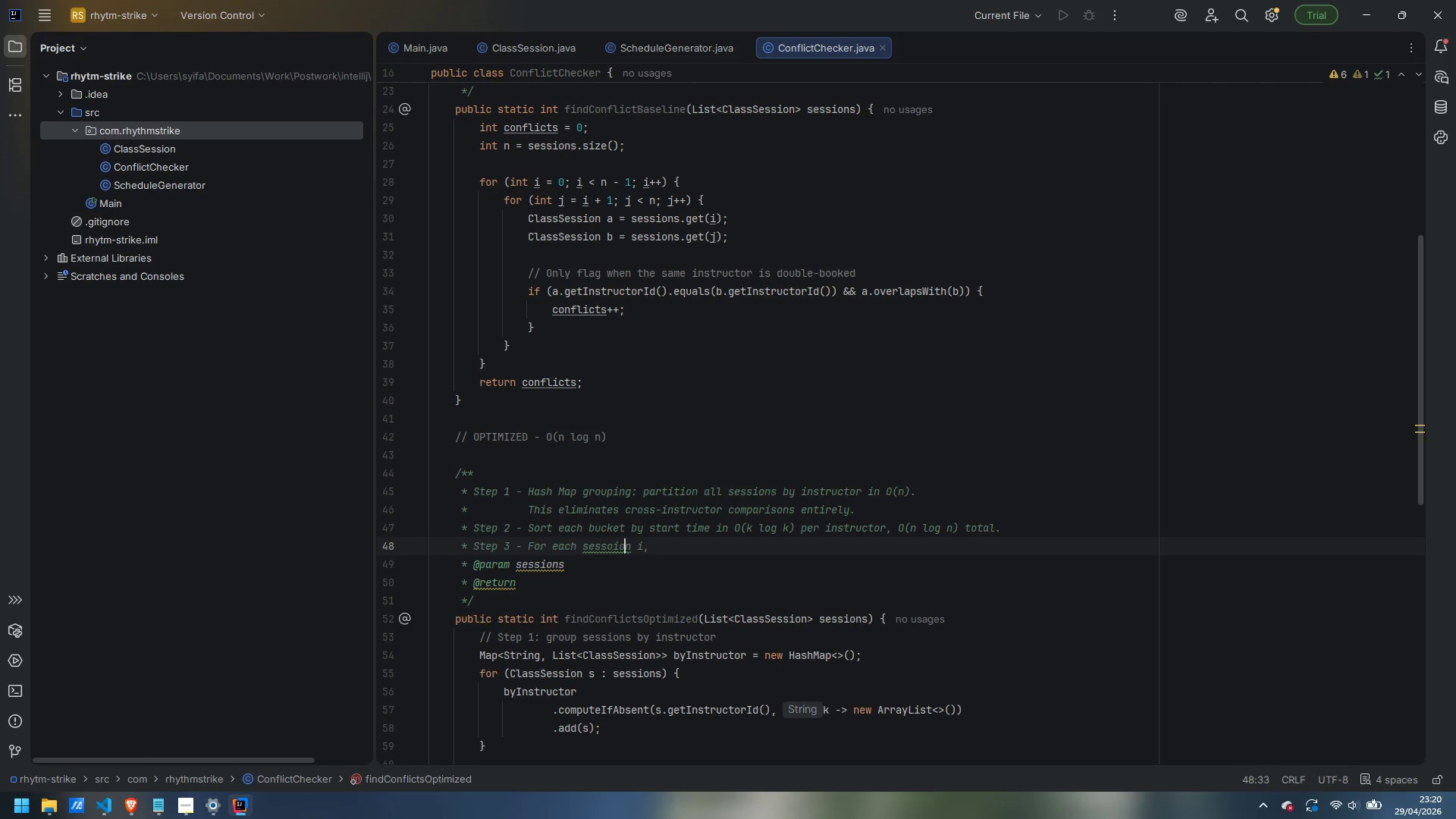 
key(ArrowLeft)
 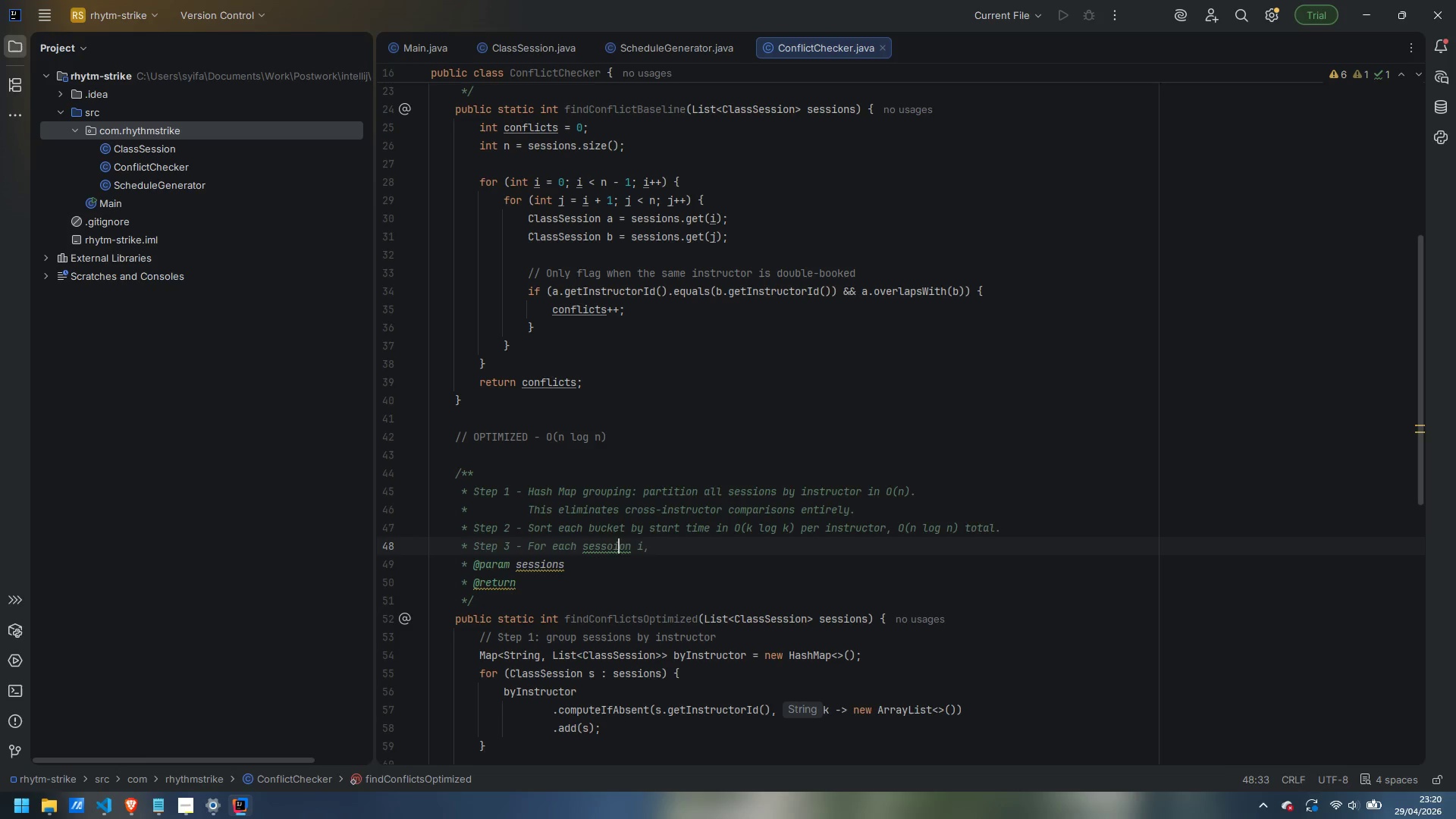 
key(ArrowLeft)
 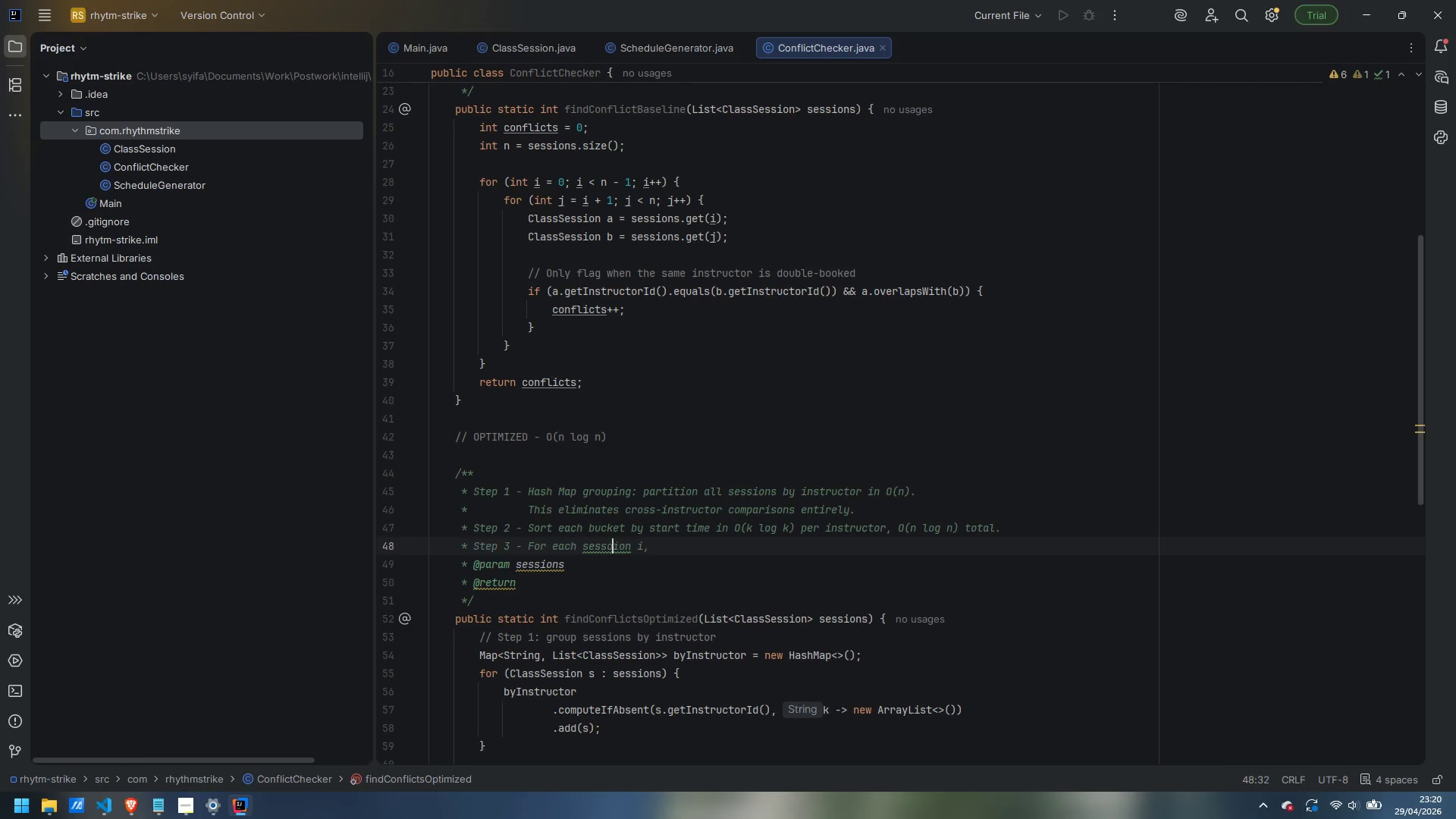 
key(ArrowLeft)
 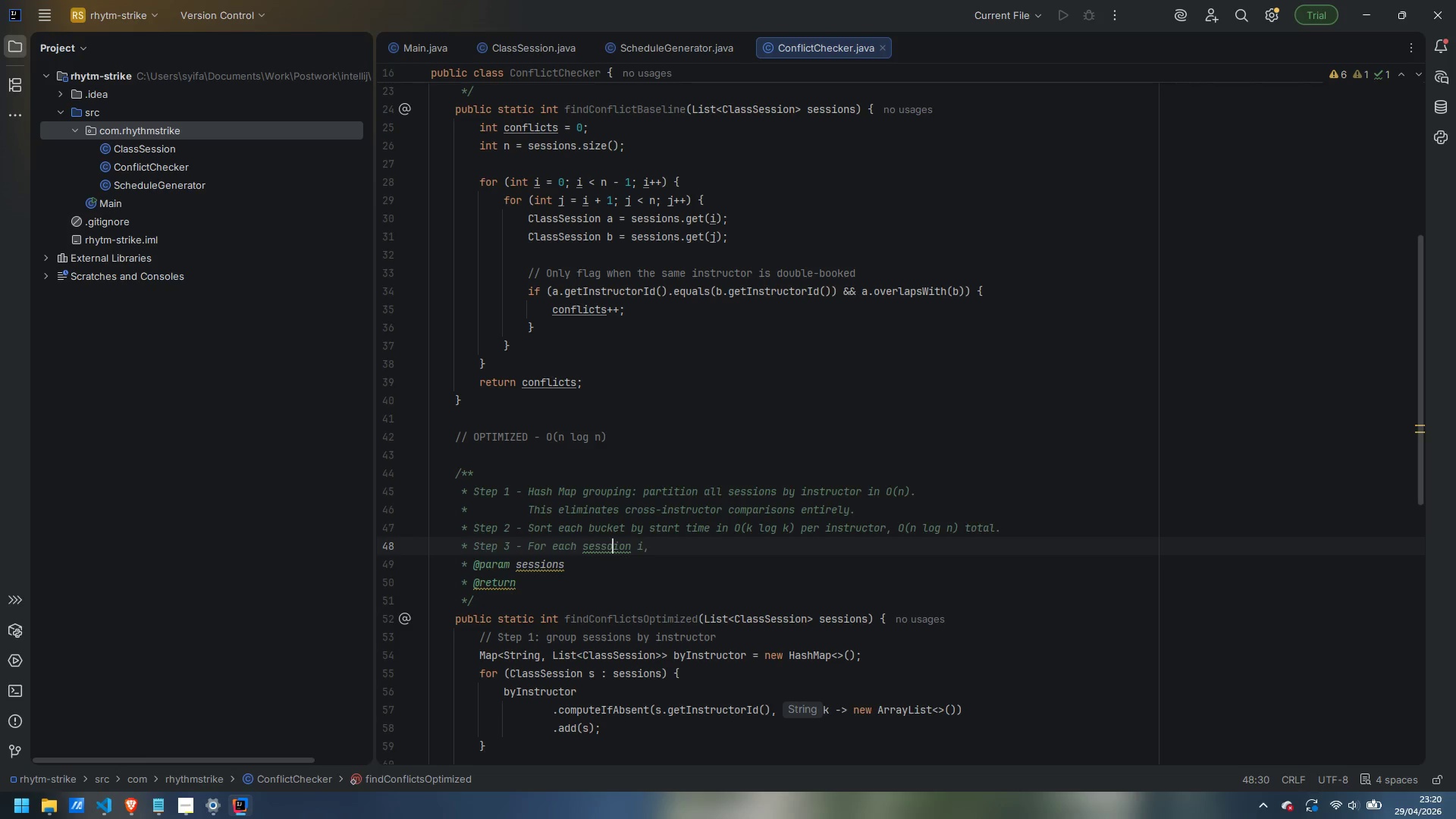 
key(ArrowRight)
 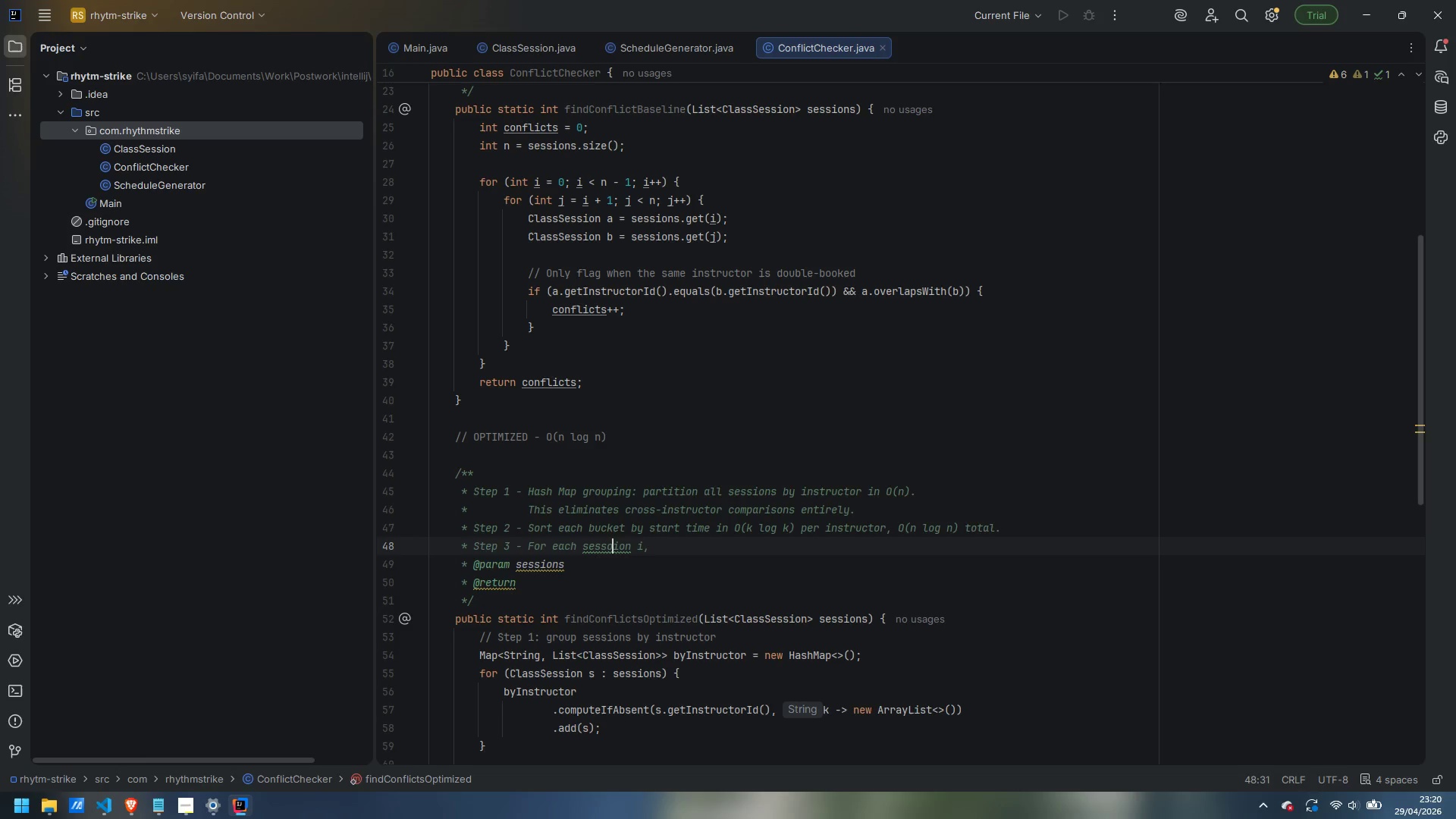 
key(Backspace)
 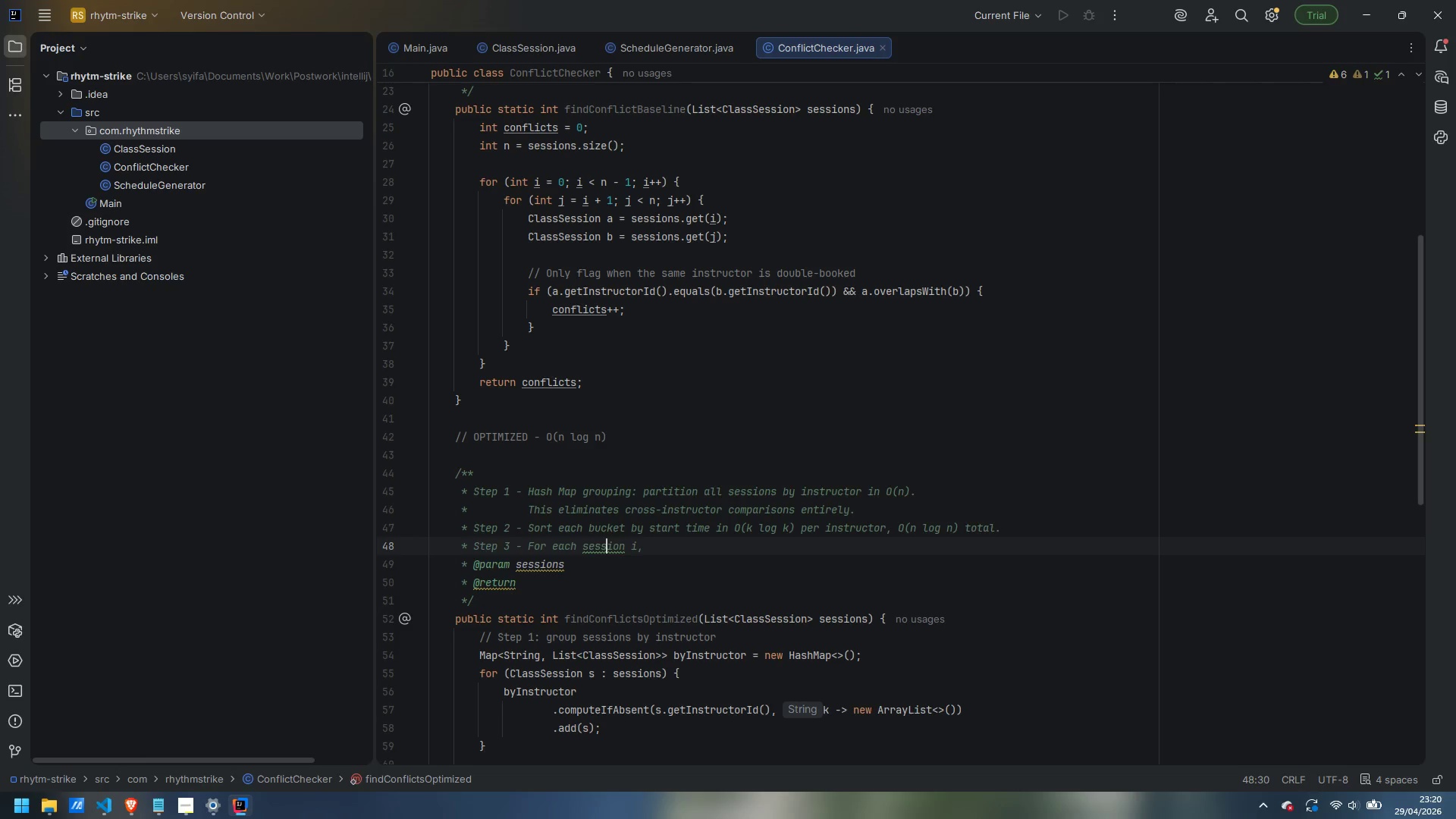 
key(Control+ArrowRight)
 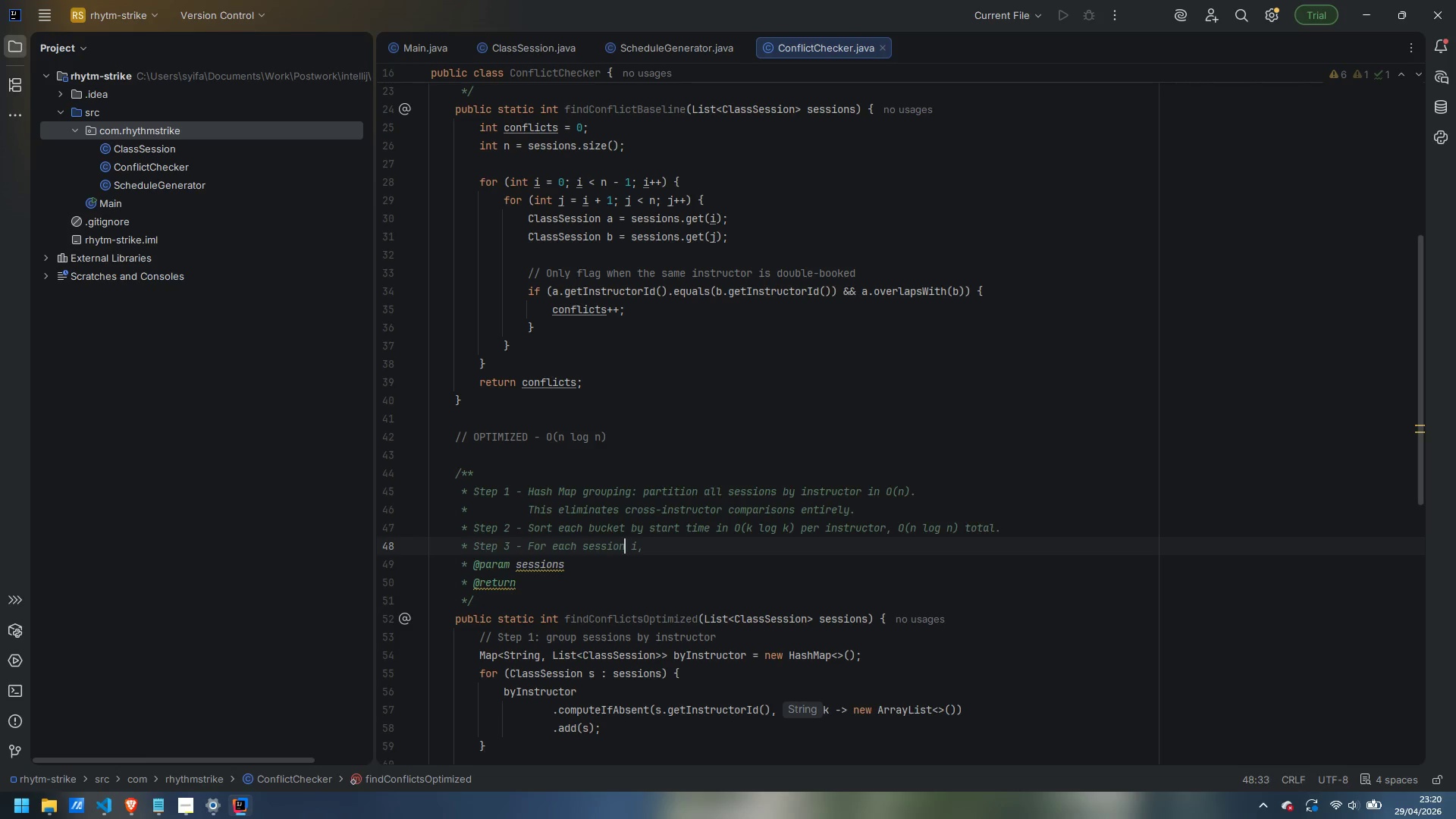 
key(Control+ArrowRight)
 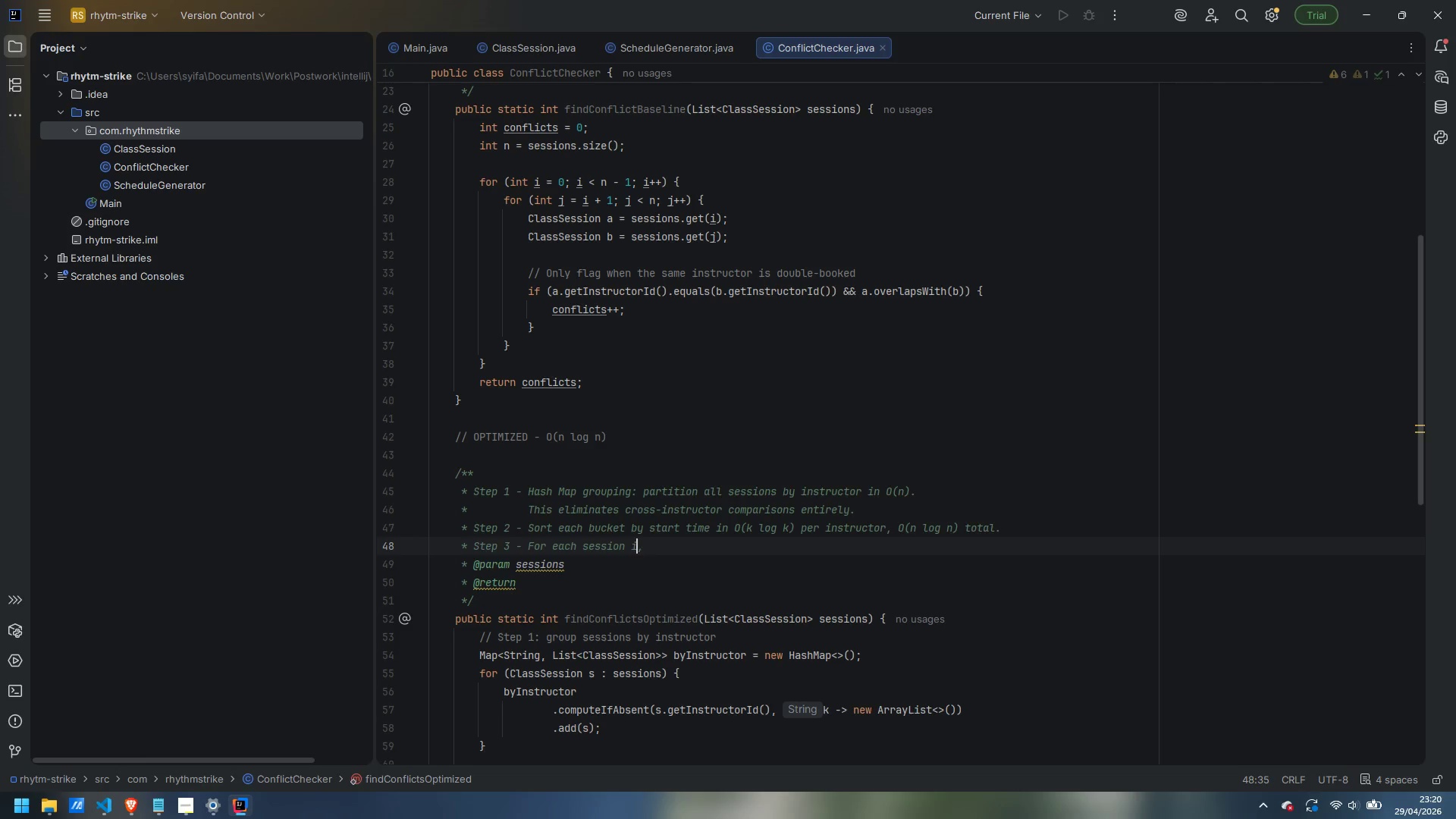 
key(ArrowRight)
 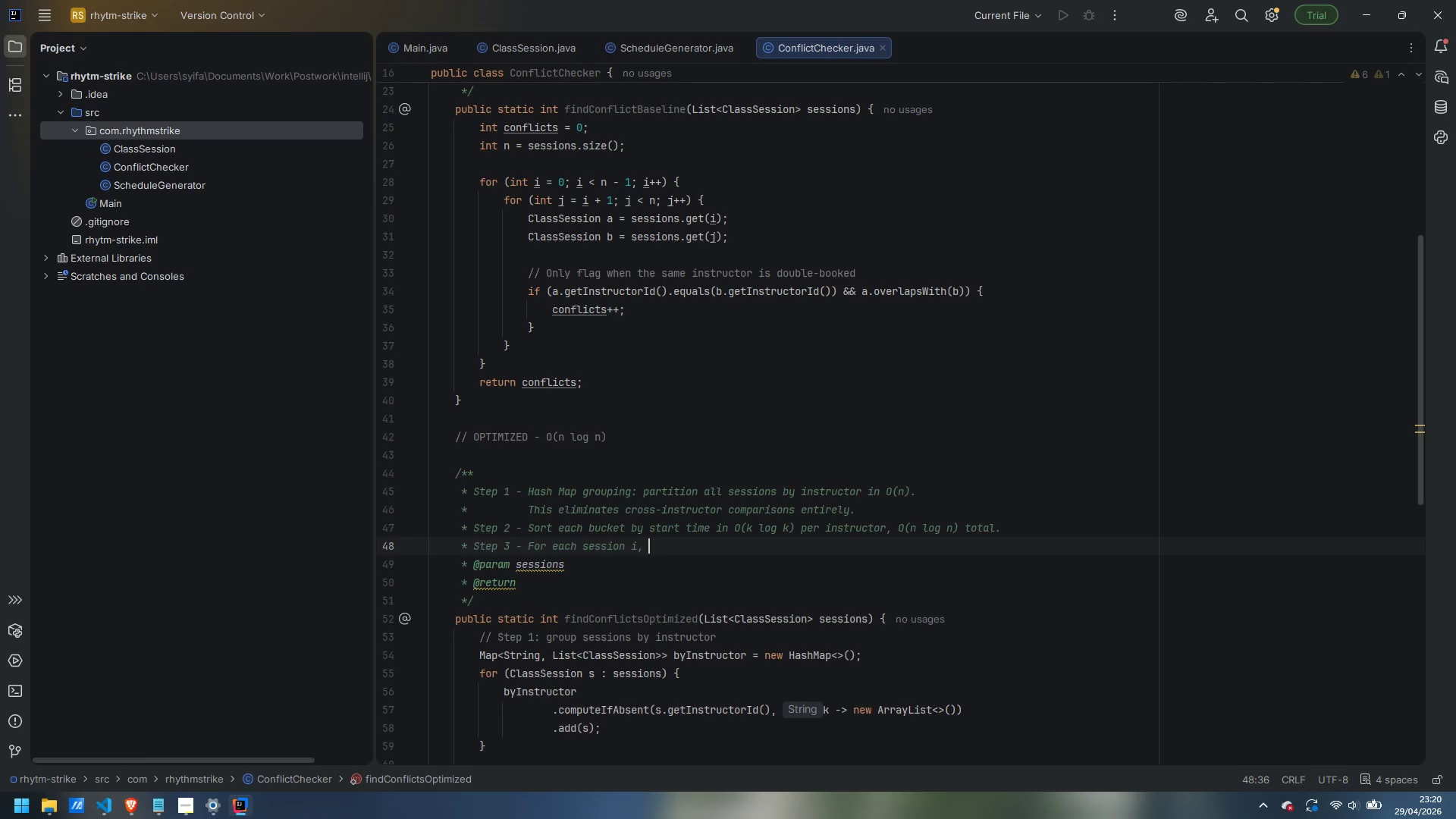 
type( nbinmar)
 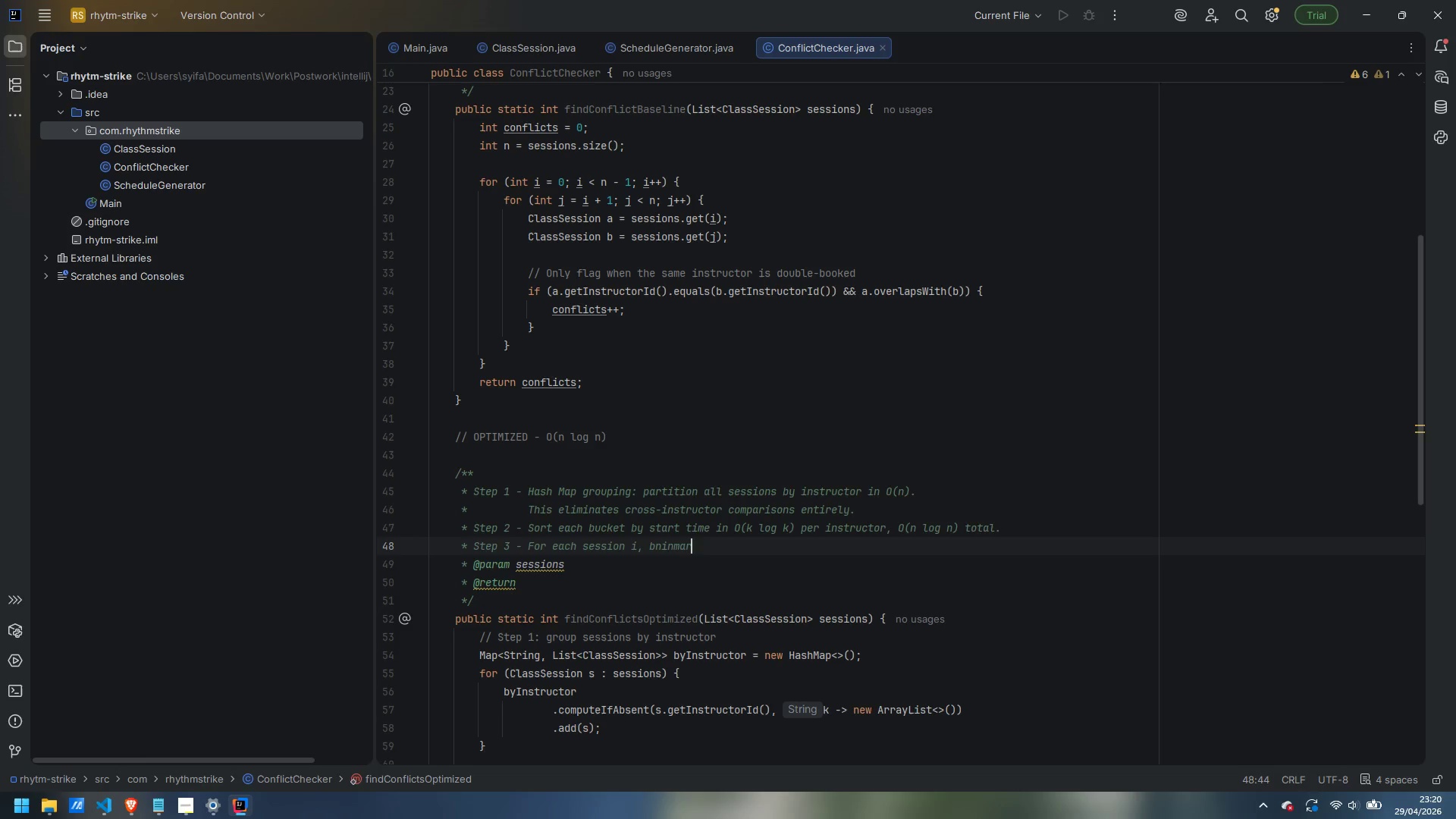 
key(Control+ControlLeft)
 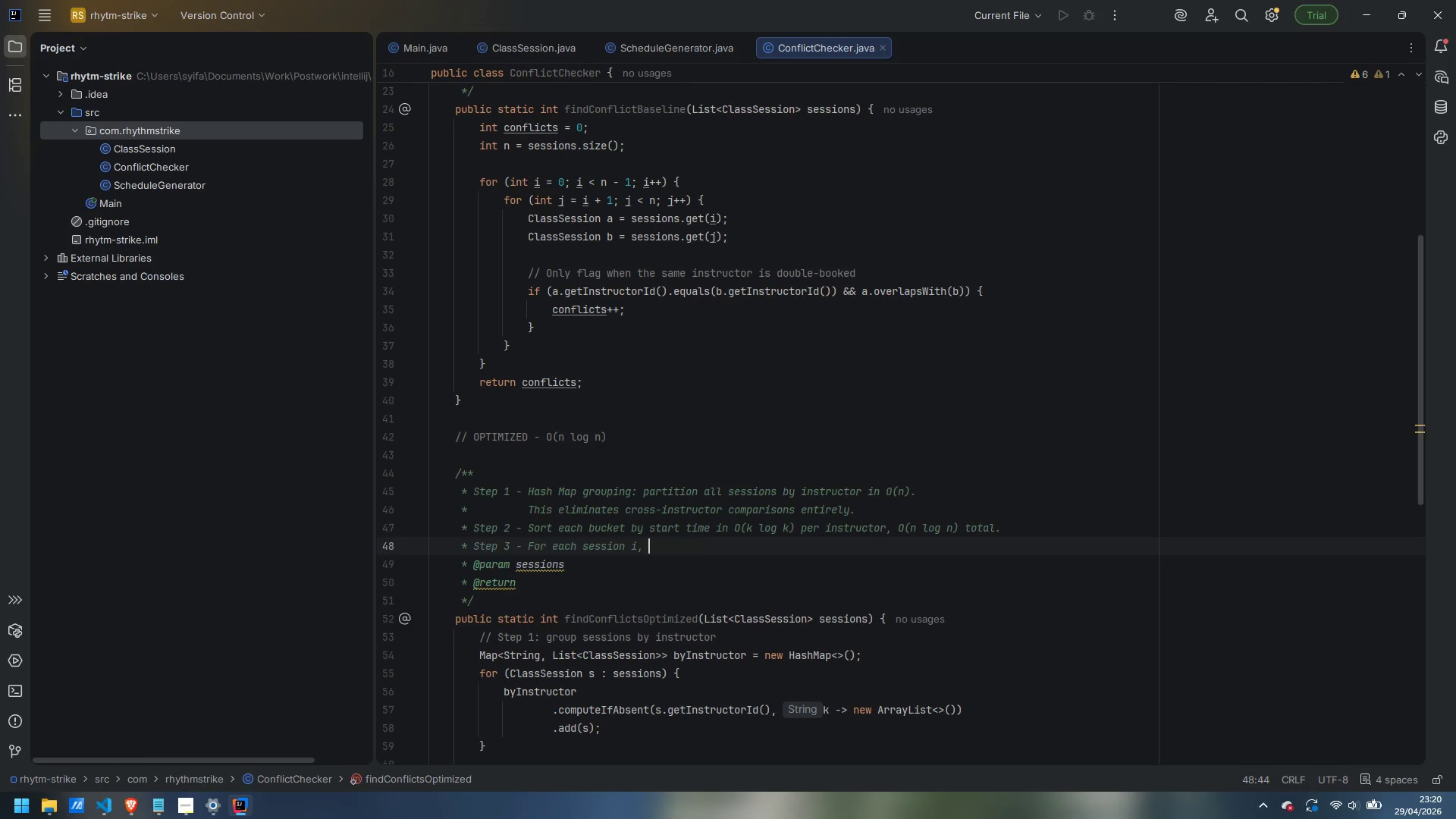 
key(Control+Backspace)
 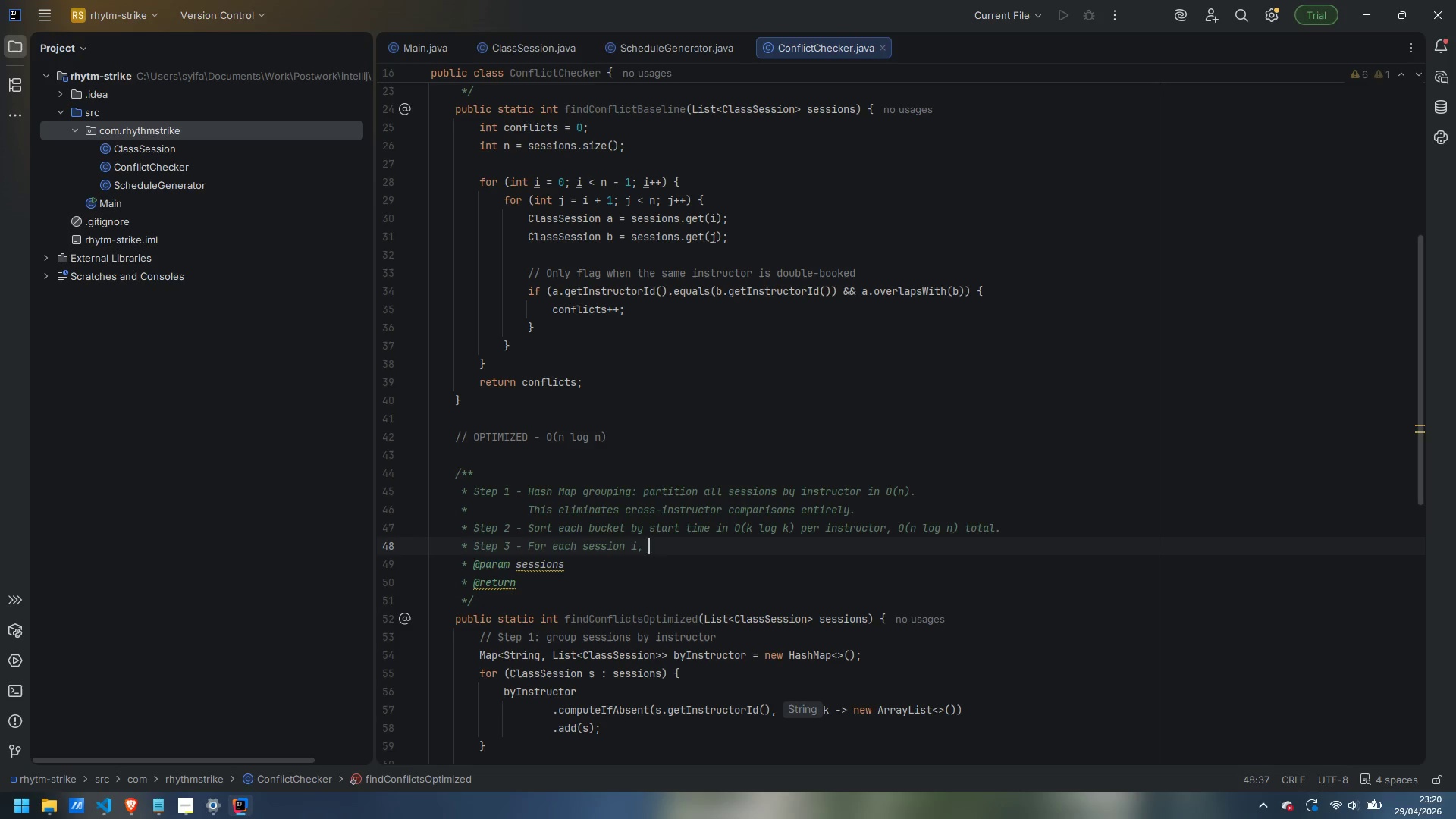 
type(binary )
key(Backspace)
type(-search for the last session index)
 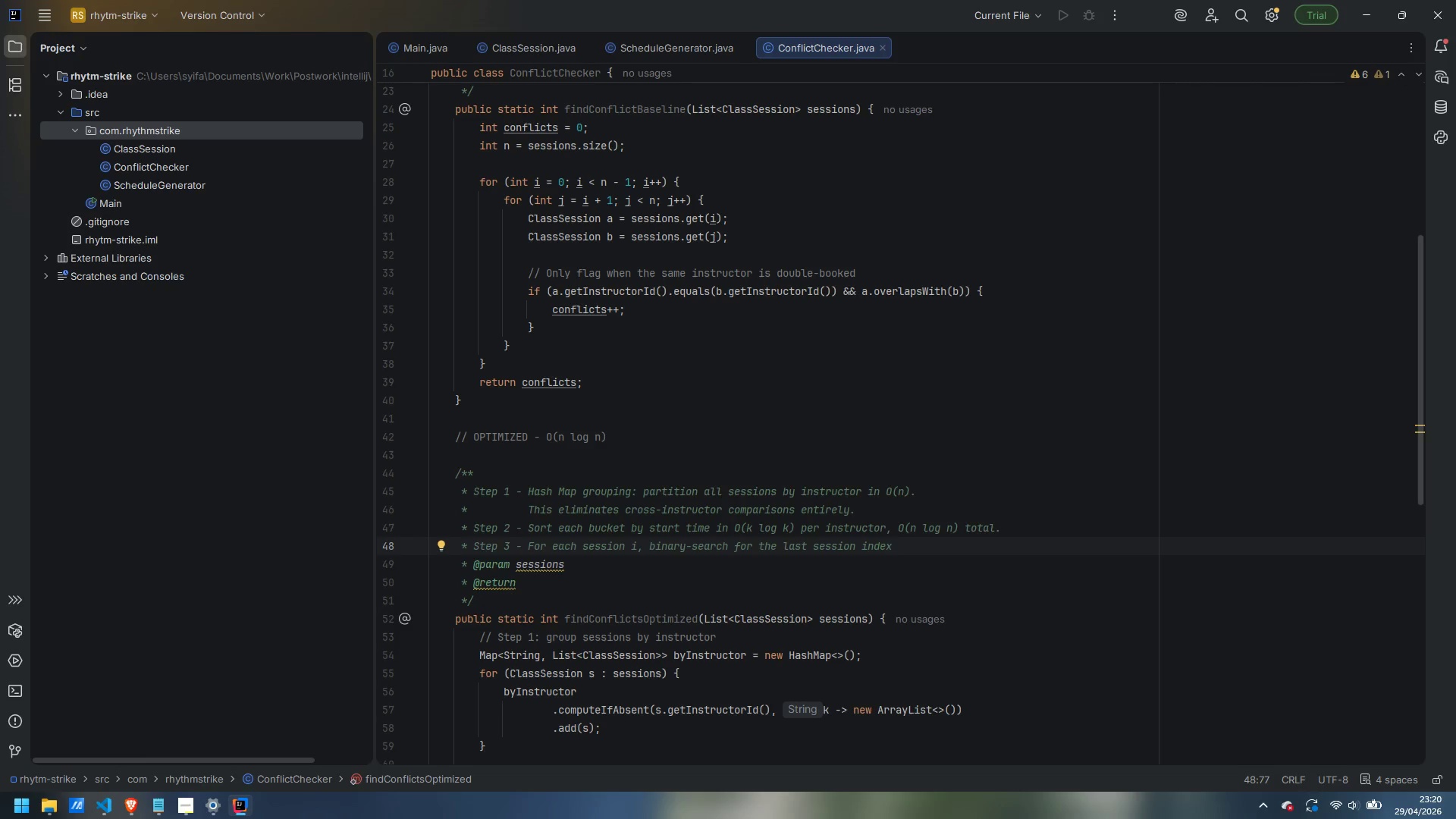 
key(Enter)
 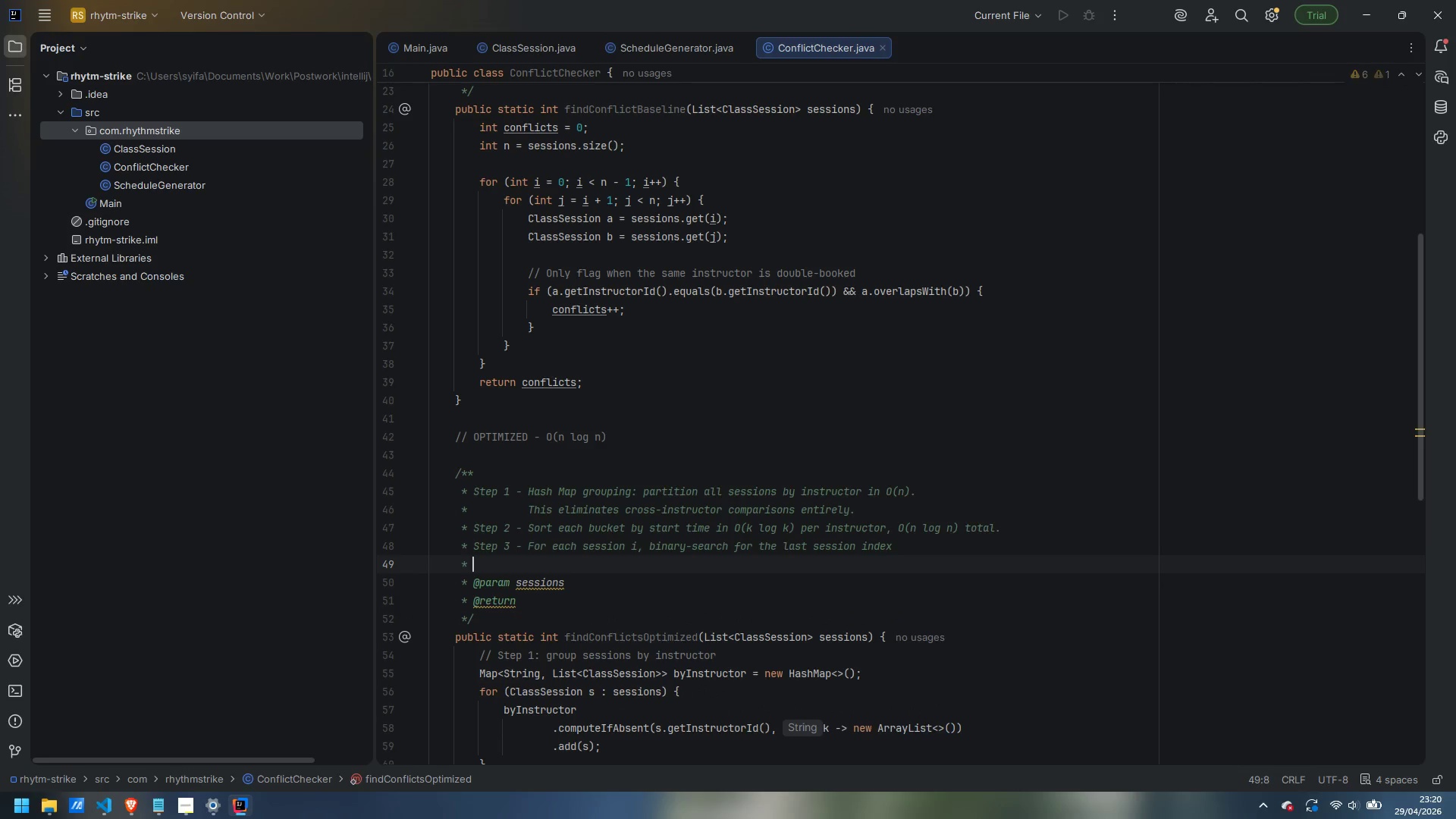 
key(Tab)
key(Tab)
key(Tab)
type(whose start time is still less than sessions[i].end.)
 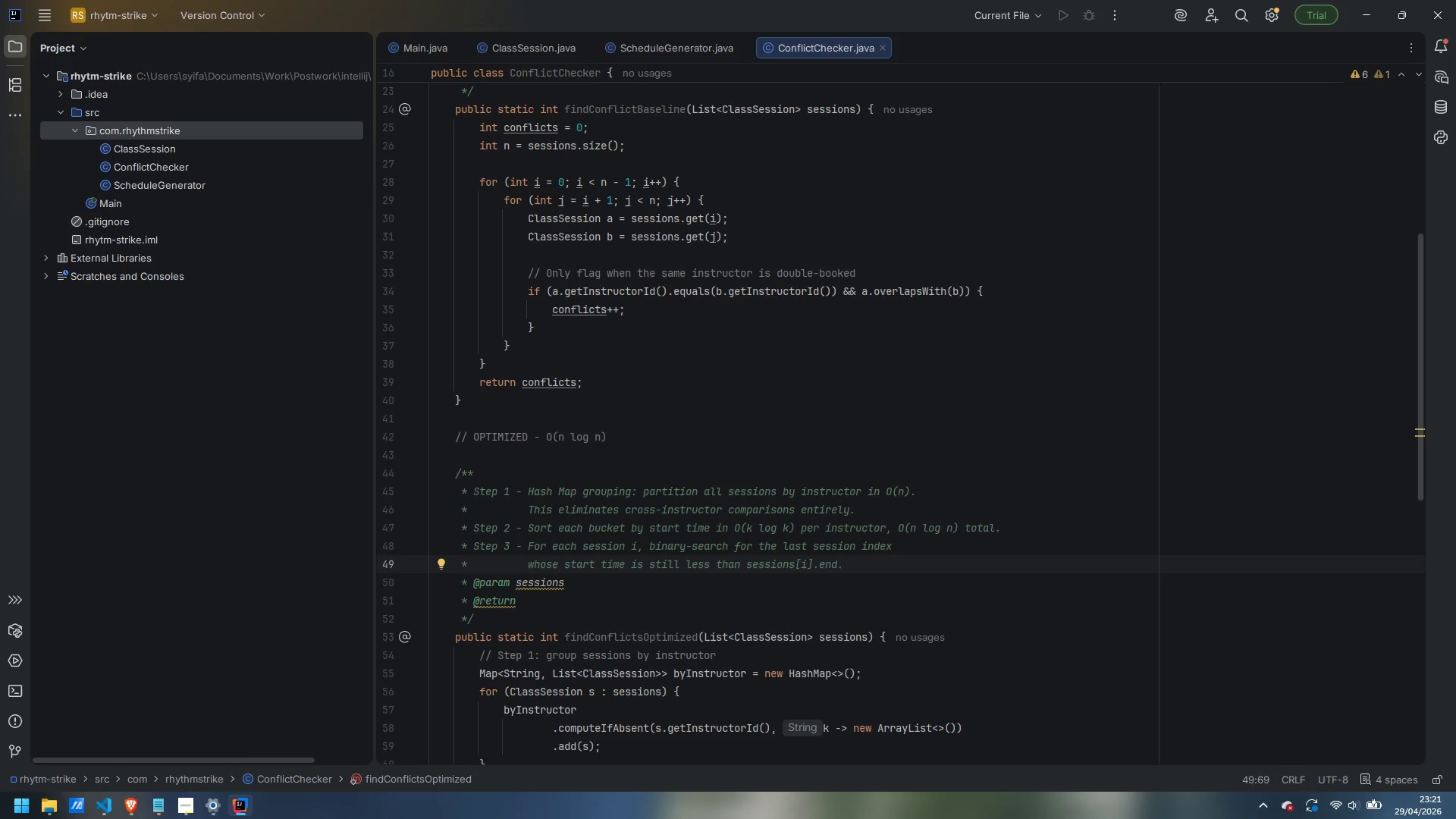 
wait(5.5)
 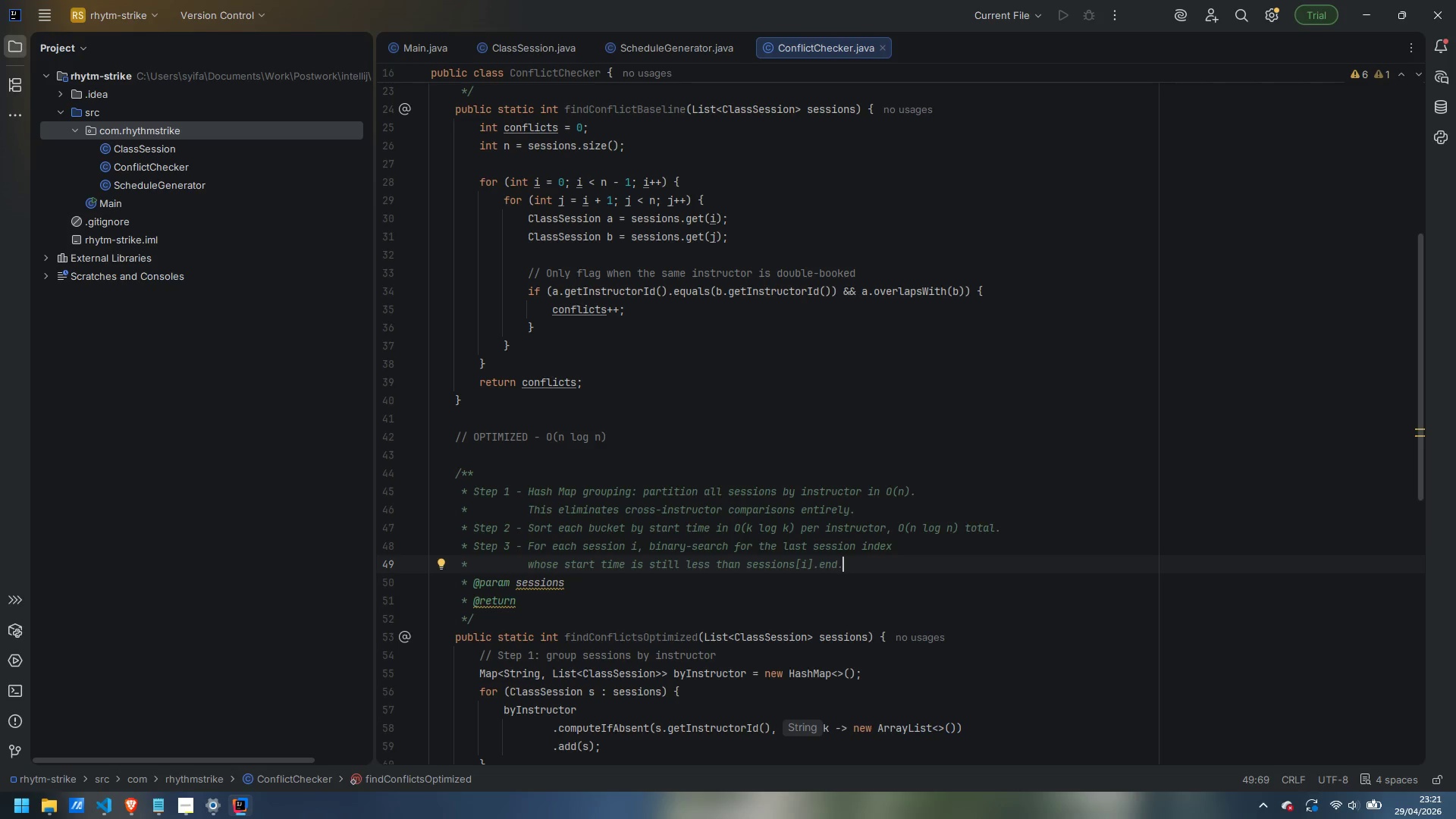 
key(Enter)
 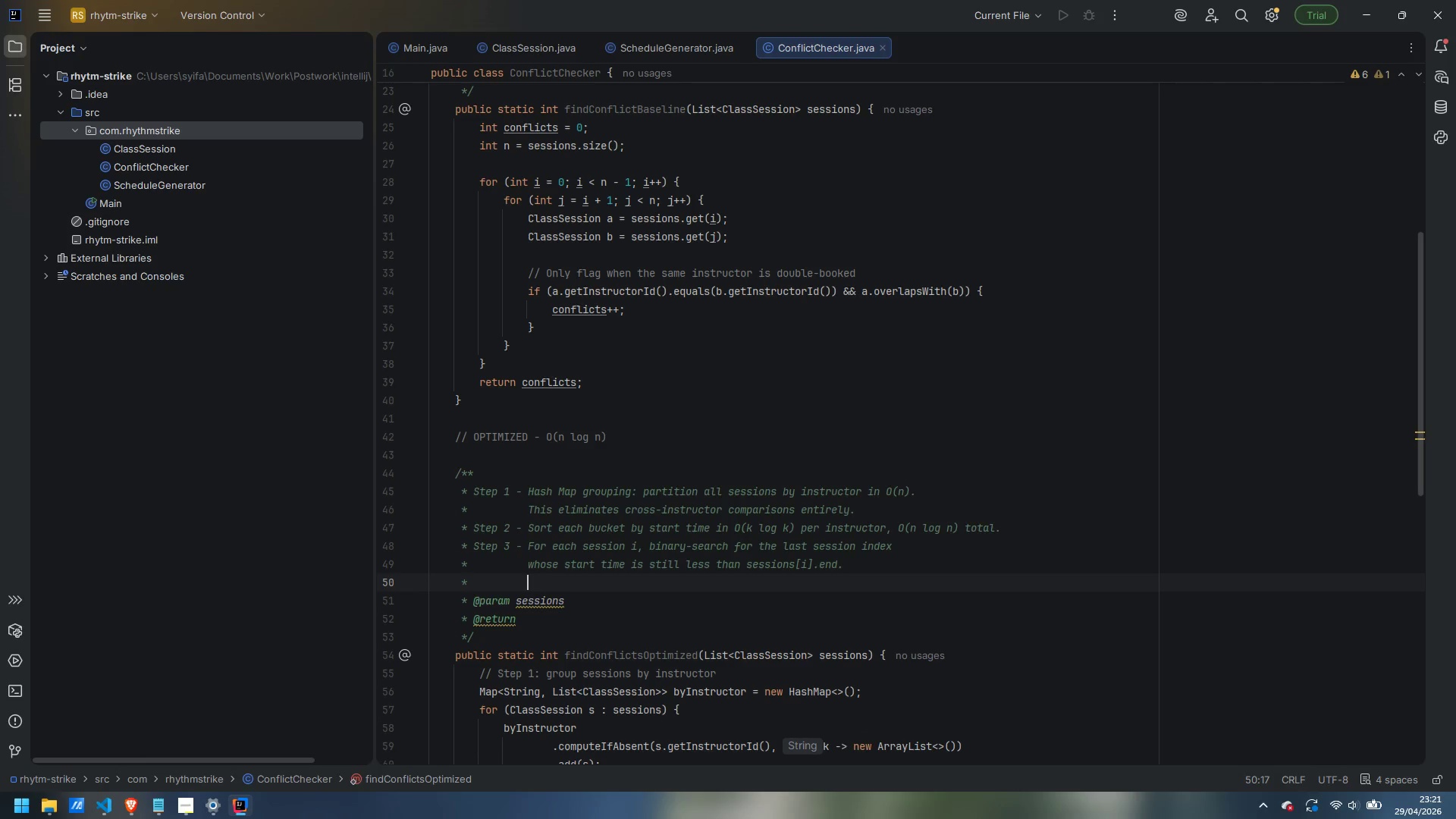 
type(Every session in (i, lastOverlap])
 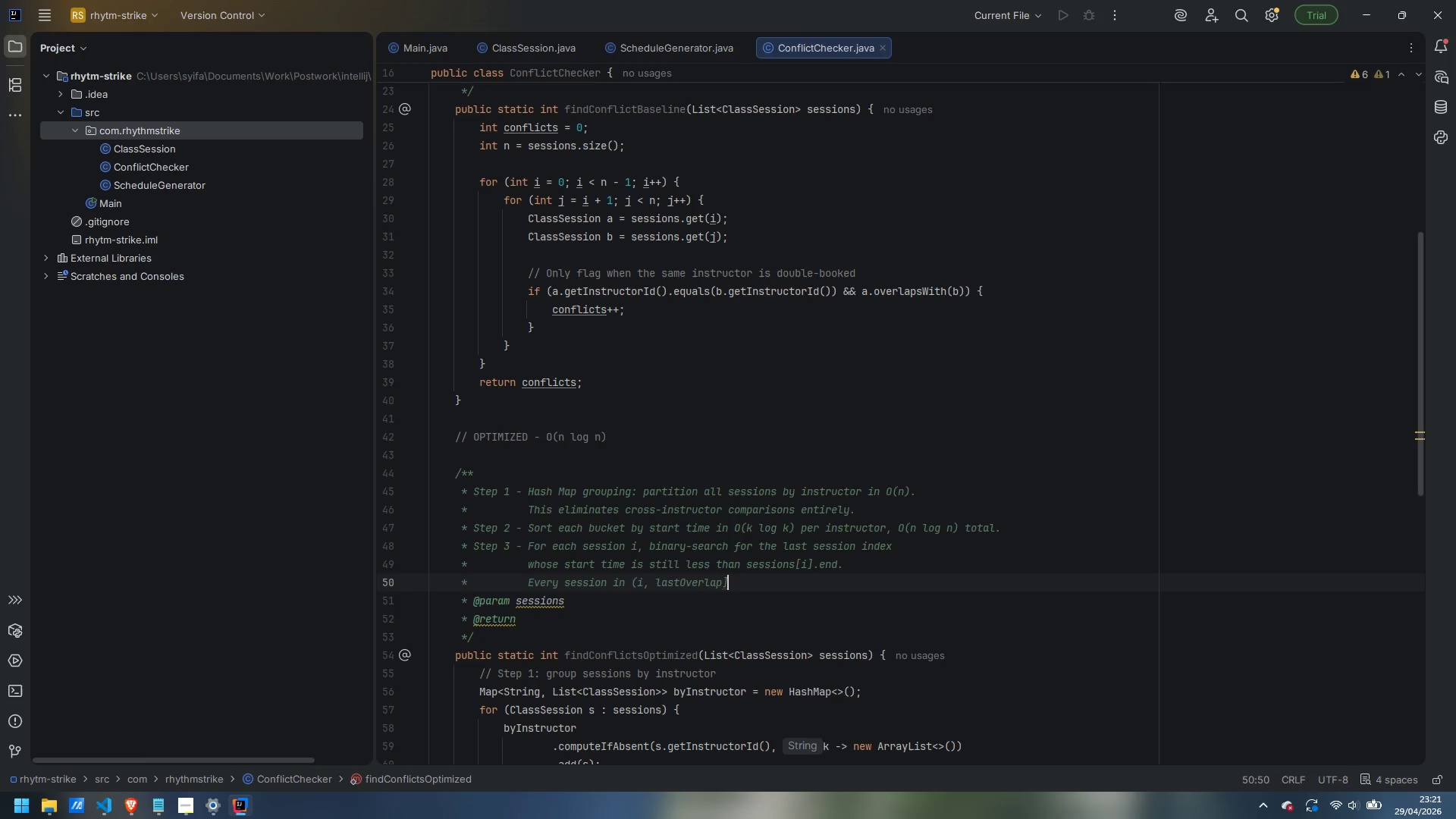 
key(Backspace)
type(] conflicts with i.)
 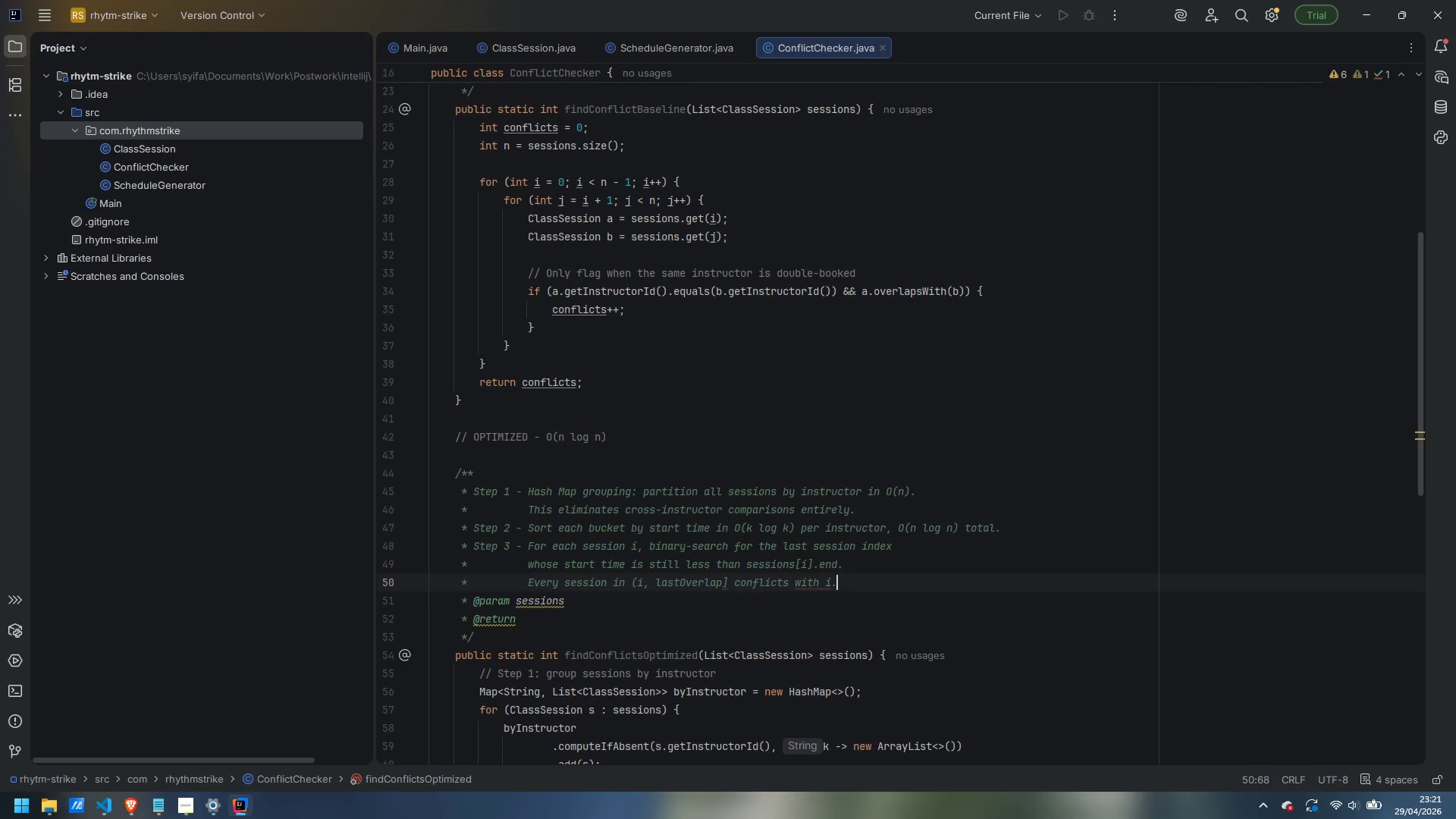 
key(Enter)
 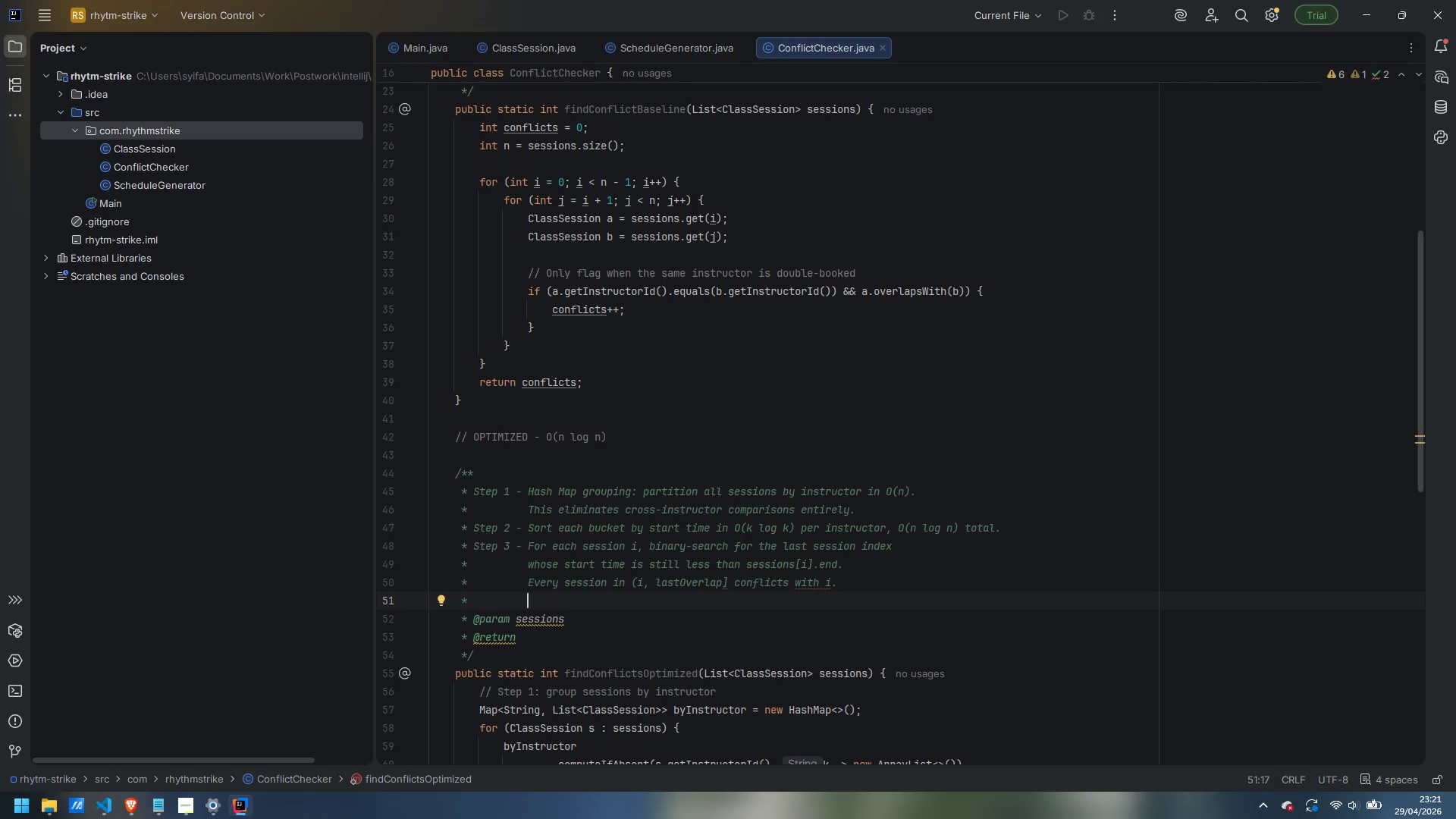 
type(Because sessions are sorted )
key(Backspace)
type(, as soon as start >= end[o)
key(Backspace)
type(i] we can stop.)
 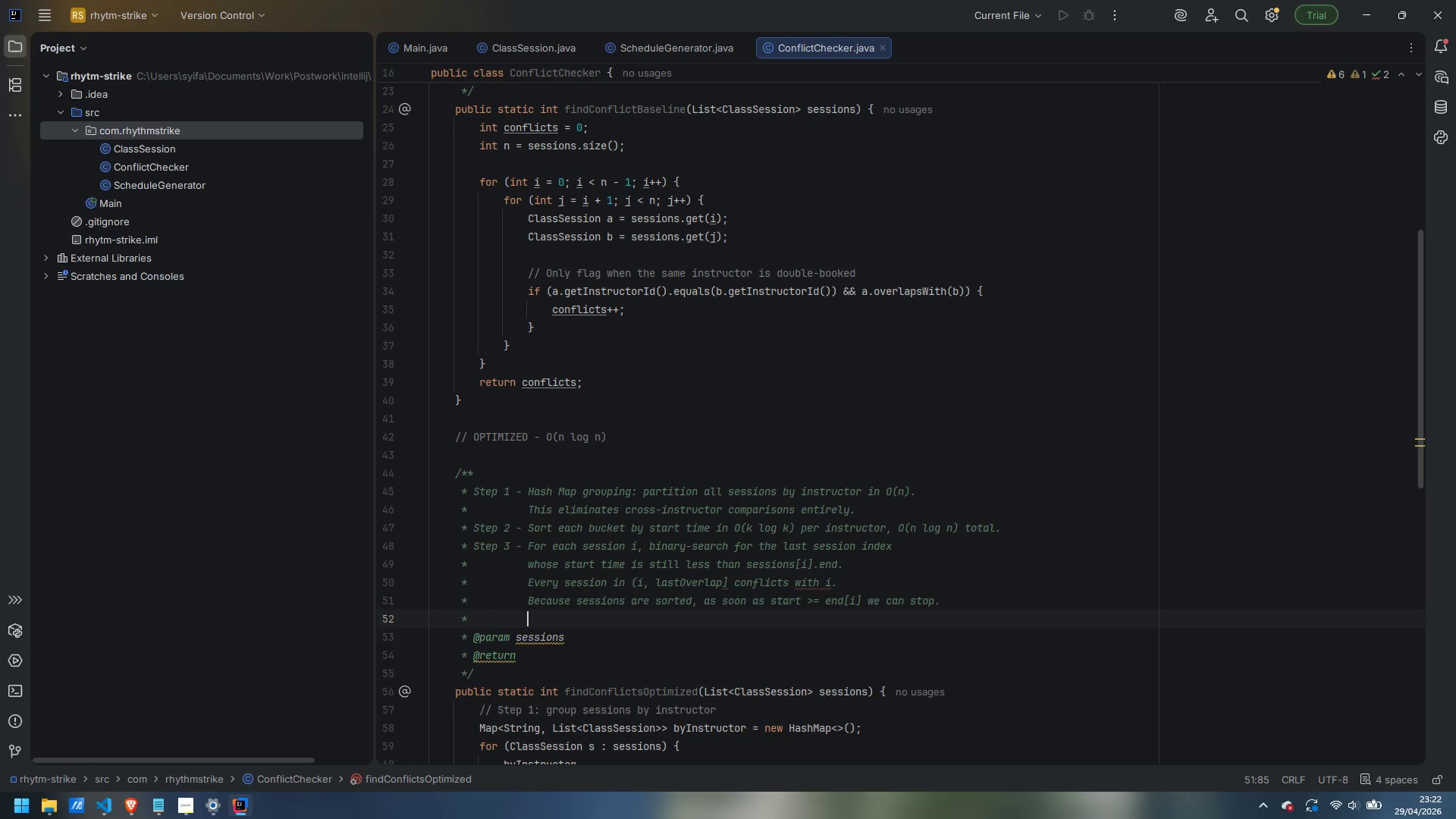 
 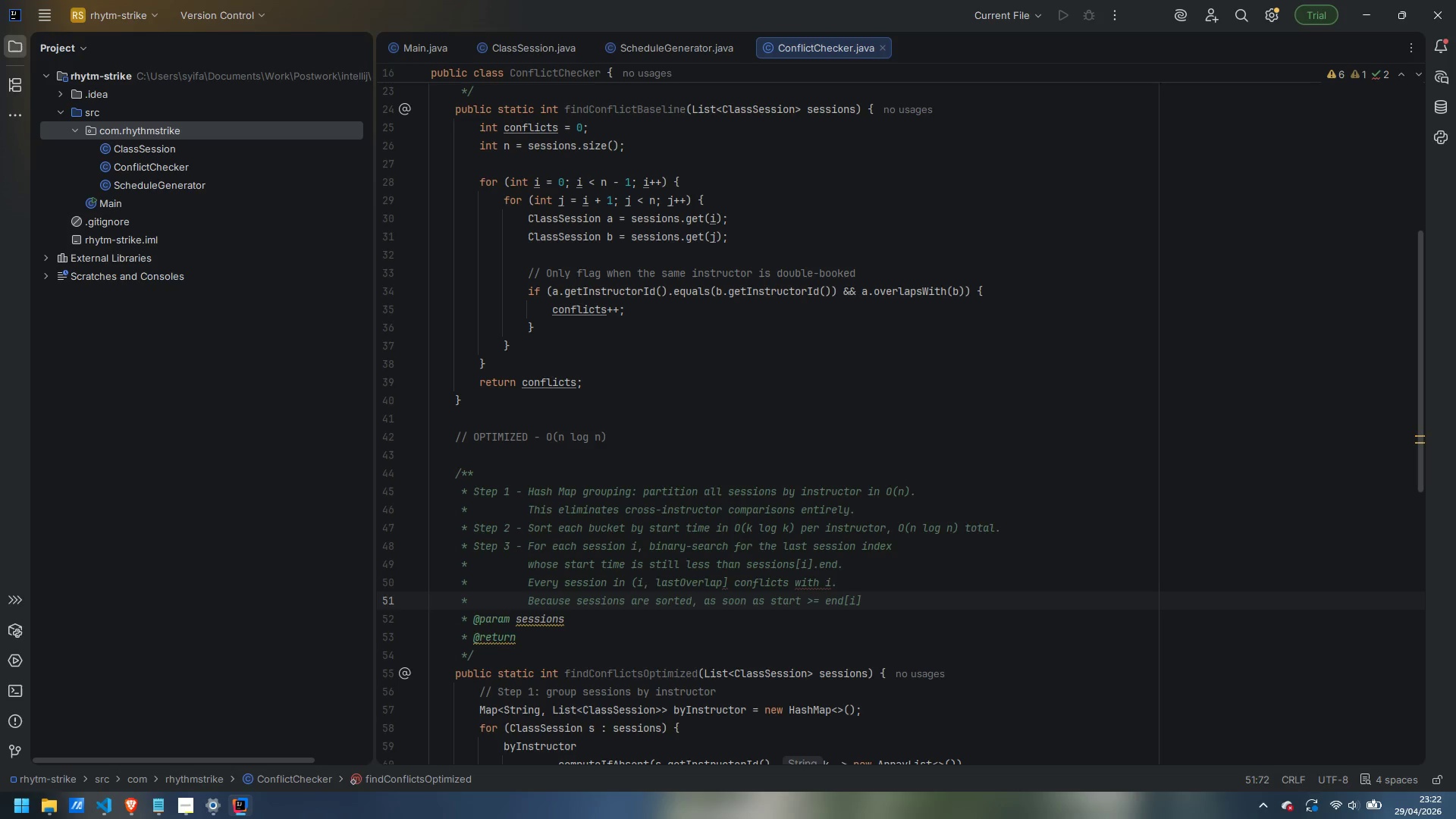 
key(Enter)
 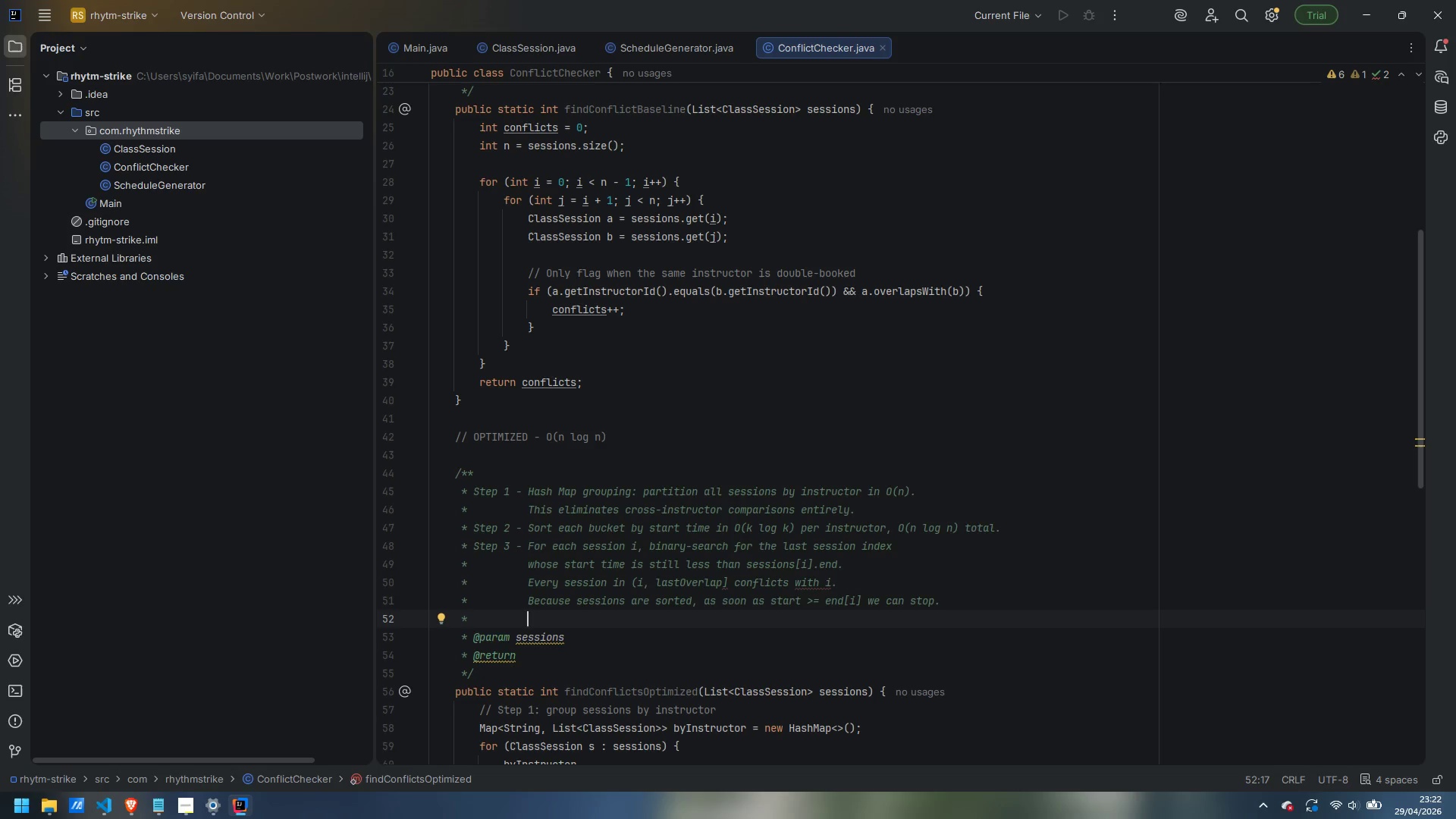 
type(Each binary seach)
key(Backspace)
key(Backspace)
type(rch)
 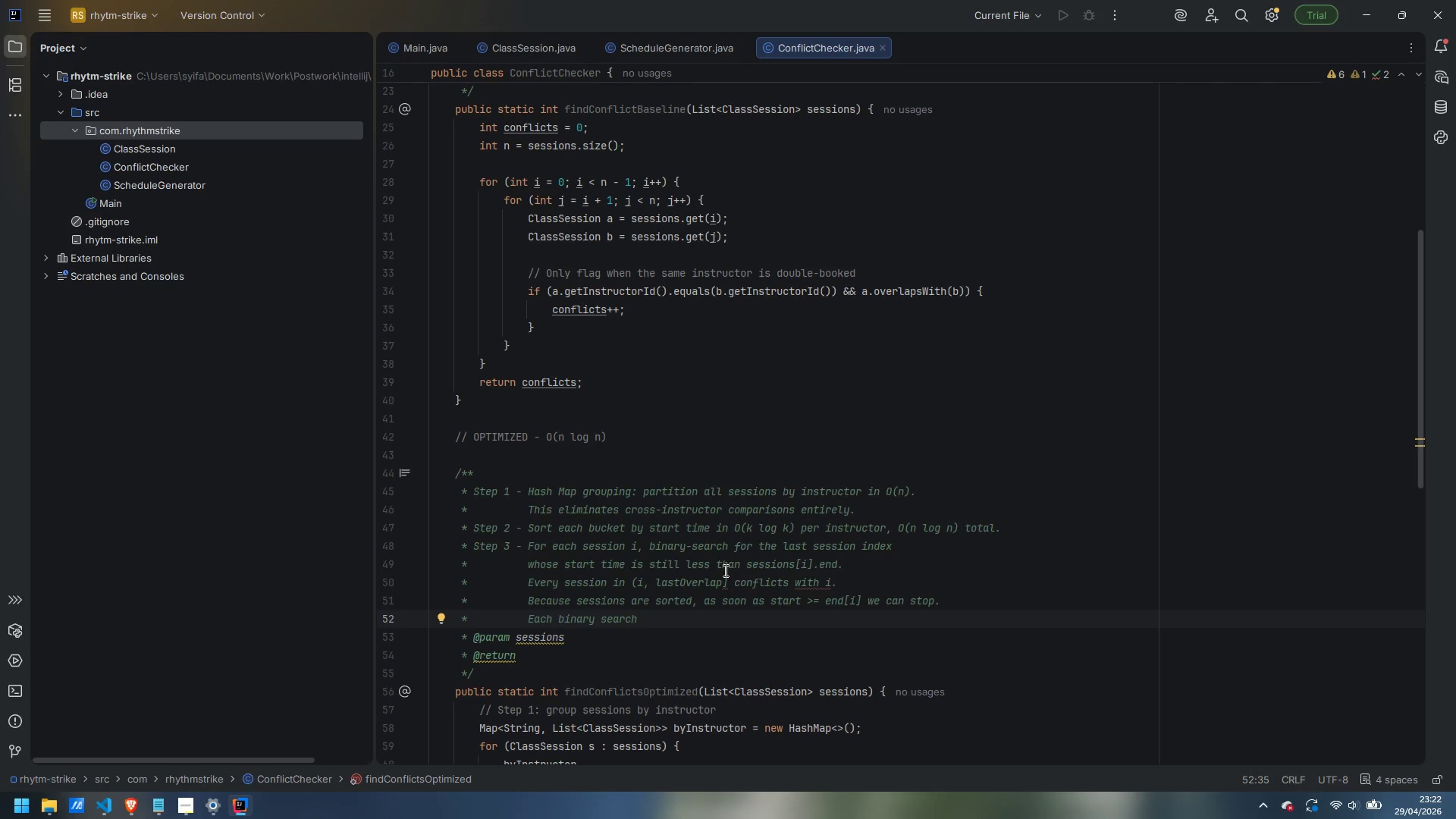 
left_click([725, 581])
 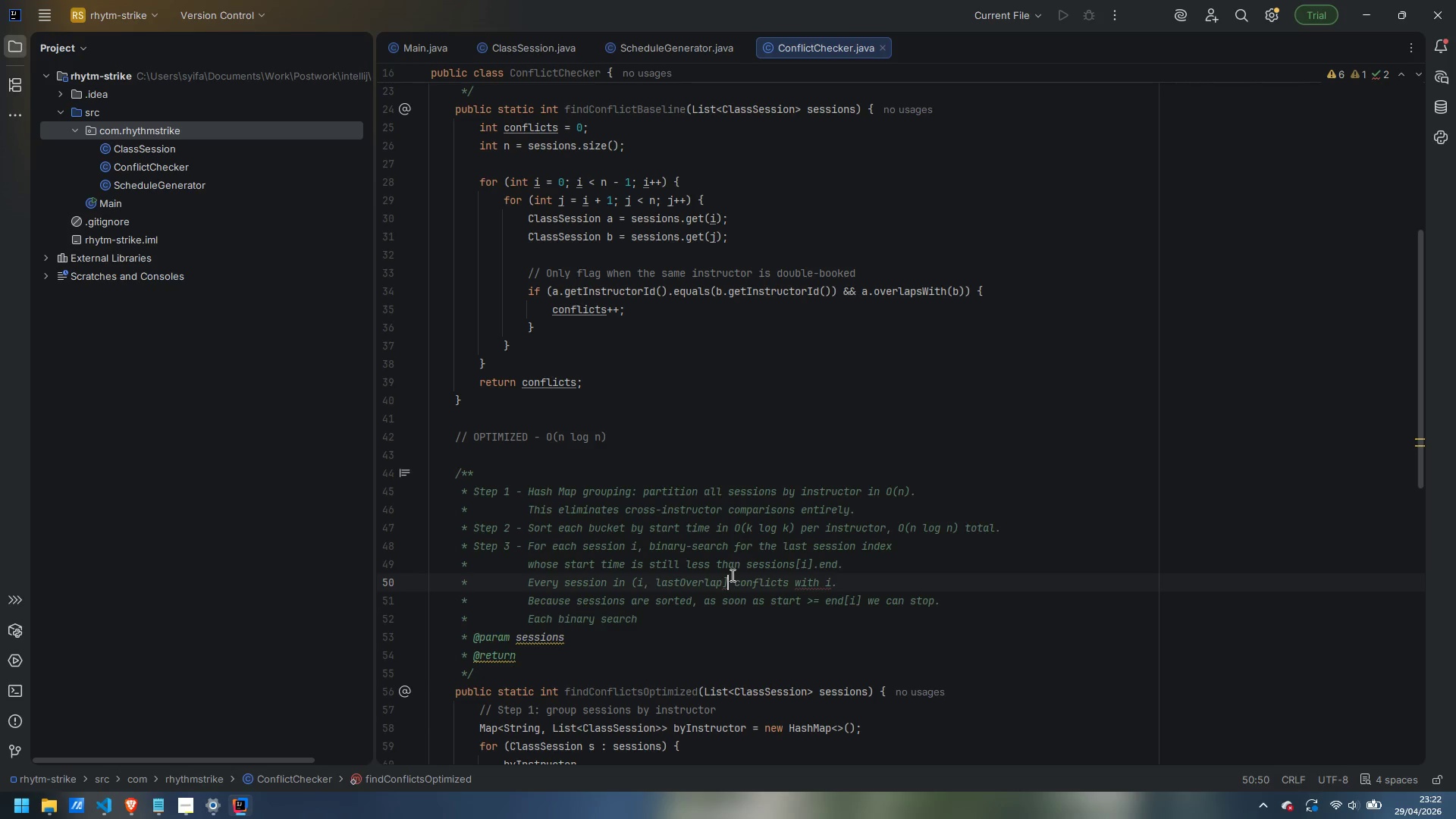 
key(Backspace)
 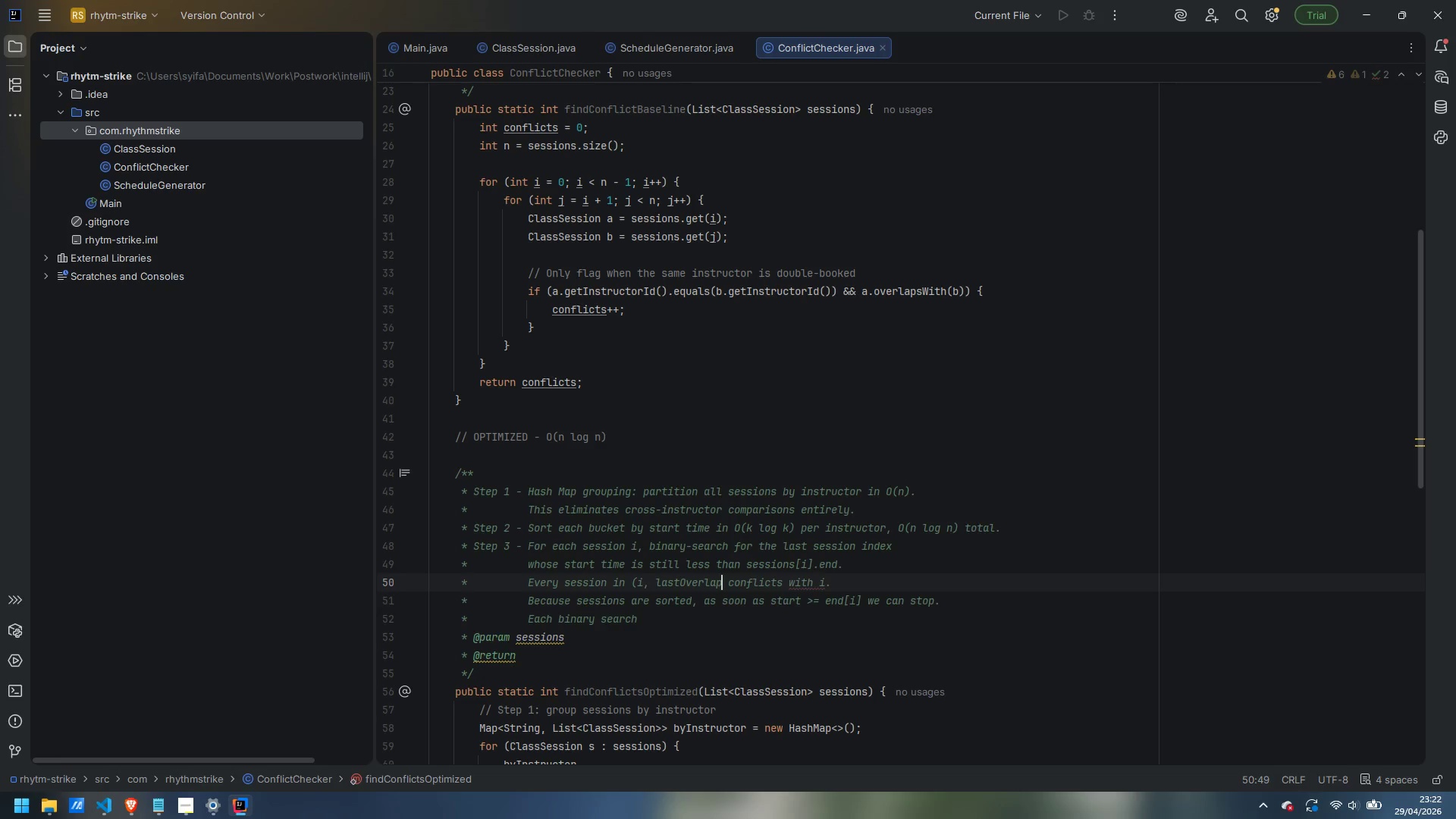 
key(Shift+0)
 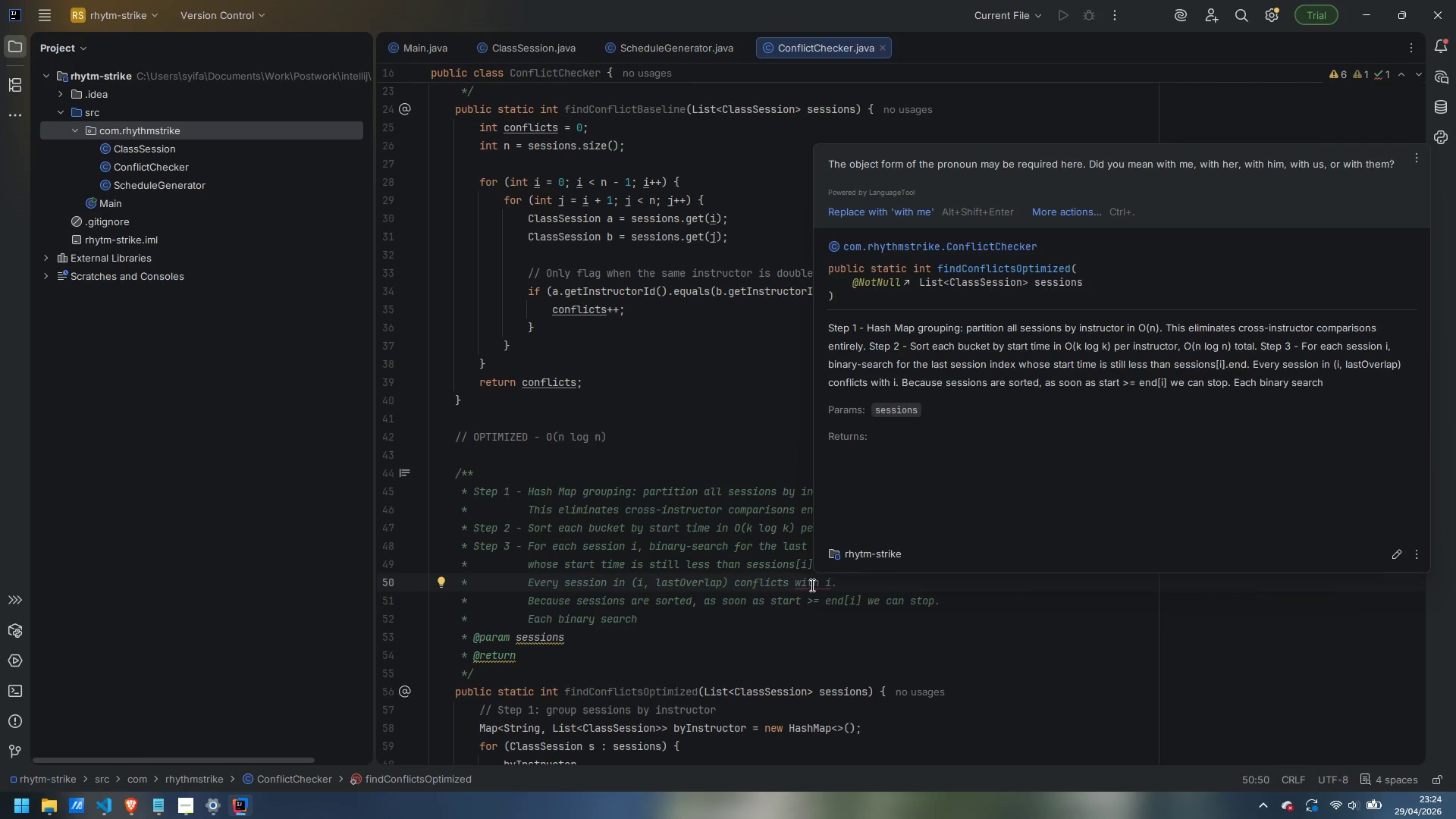 
wait(99.33)
 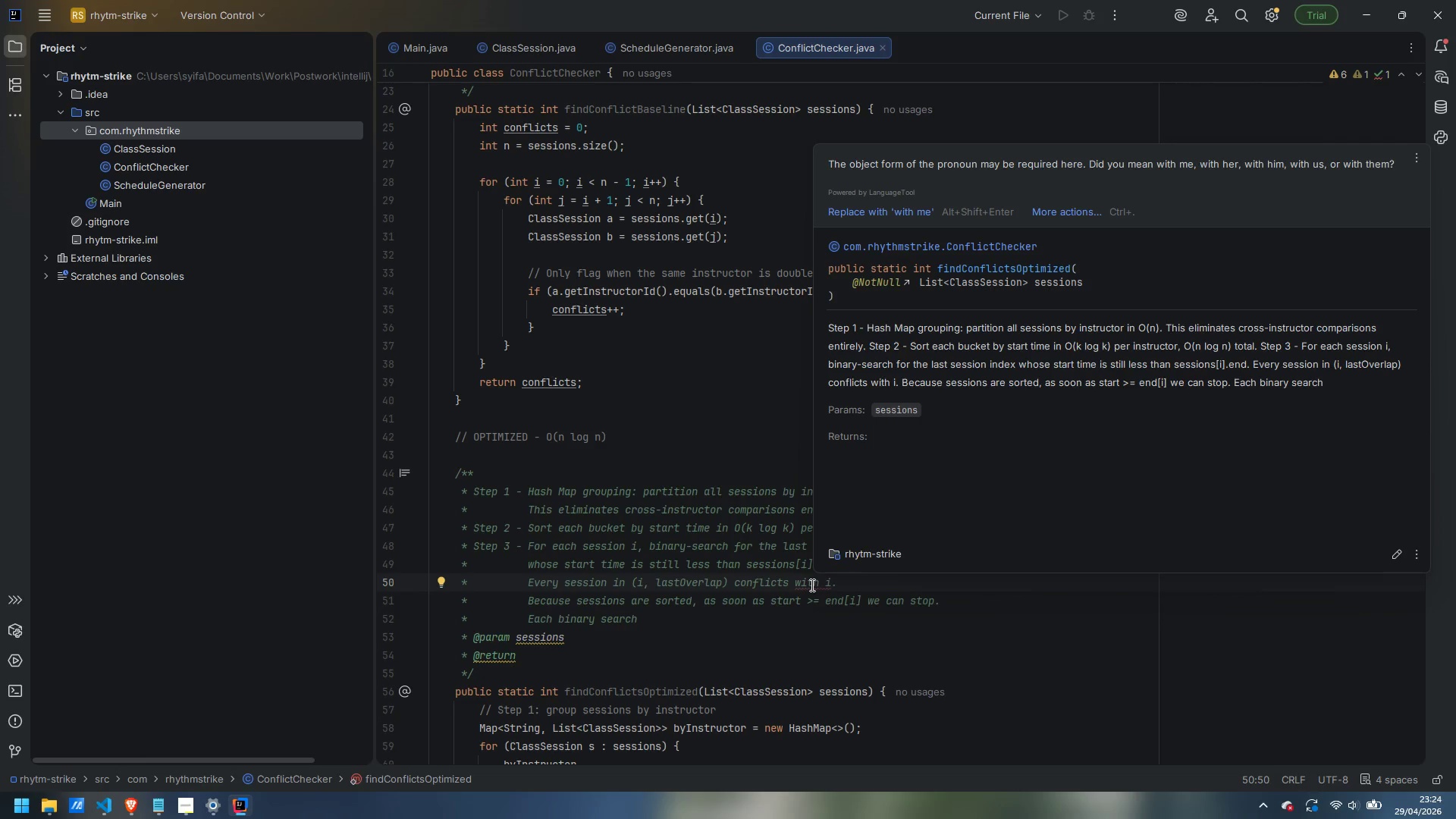 
left_click([971, 598])
 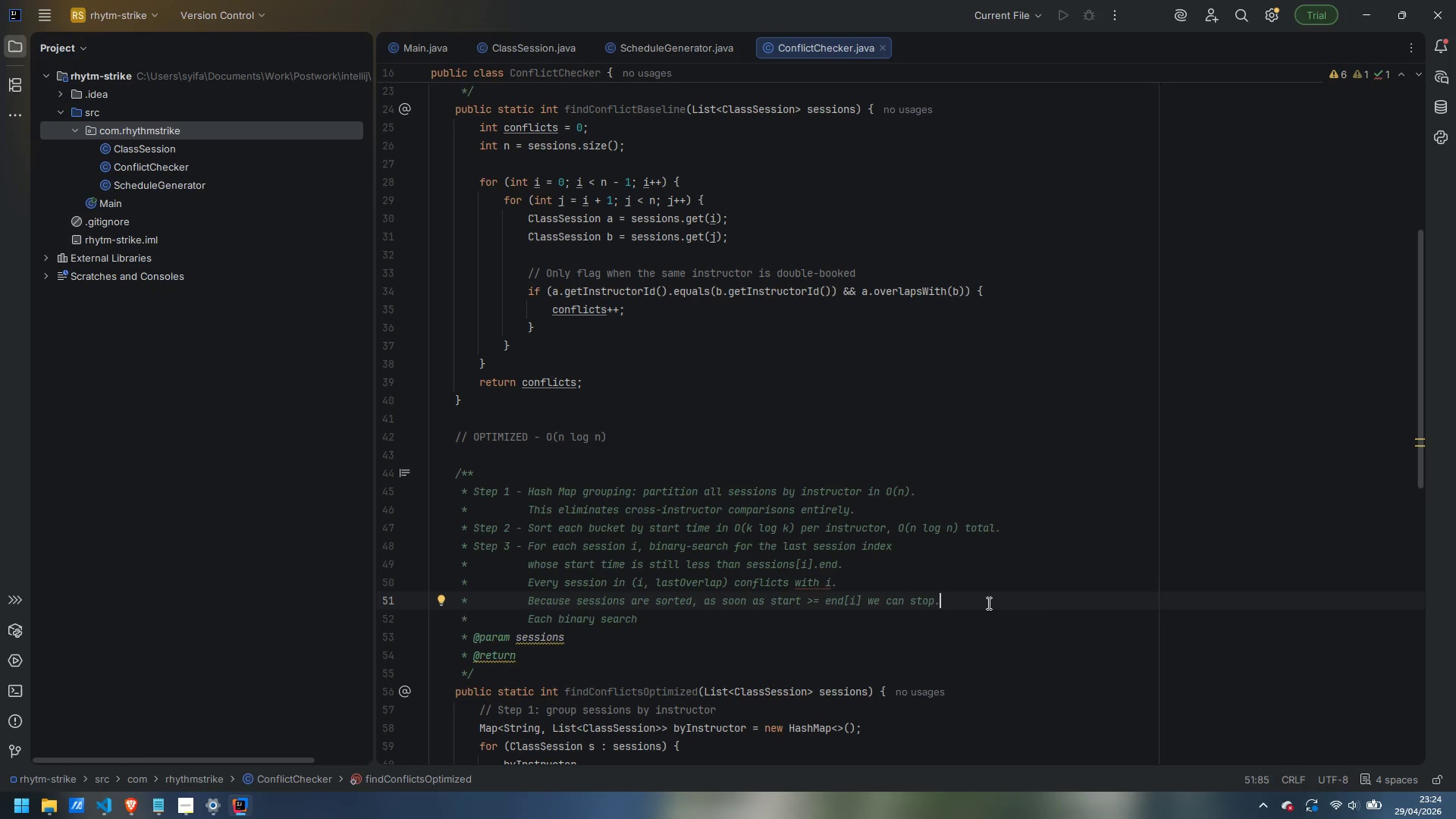 
wait(6.03)
 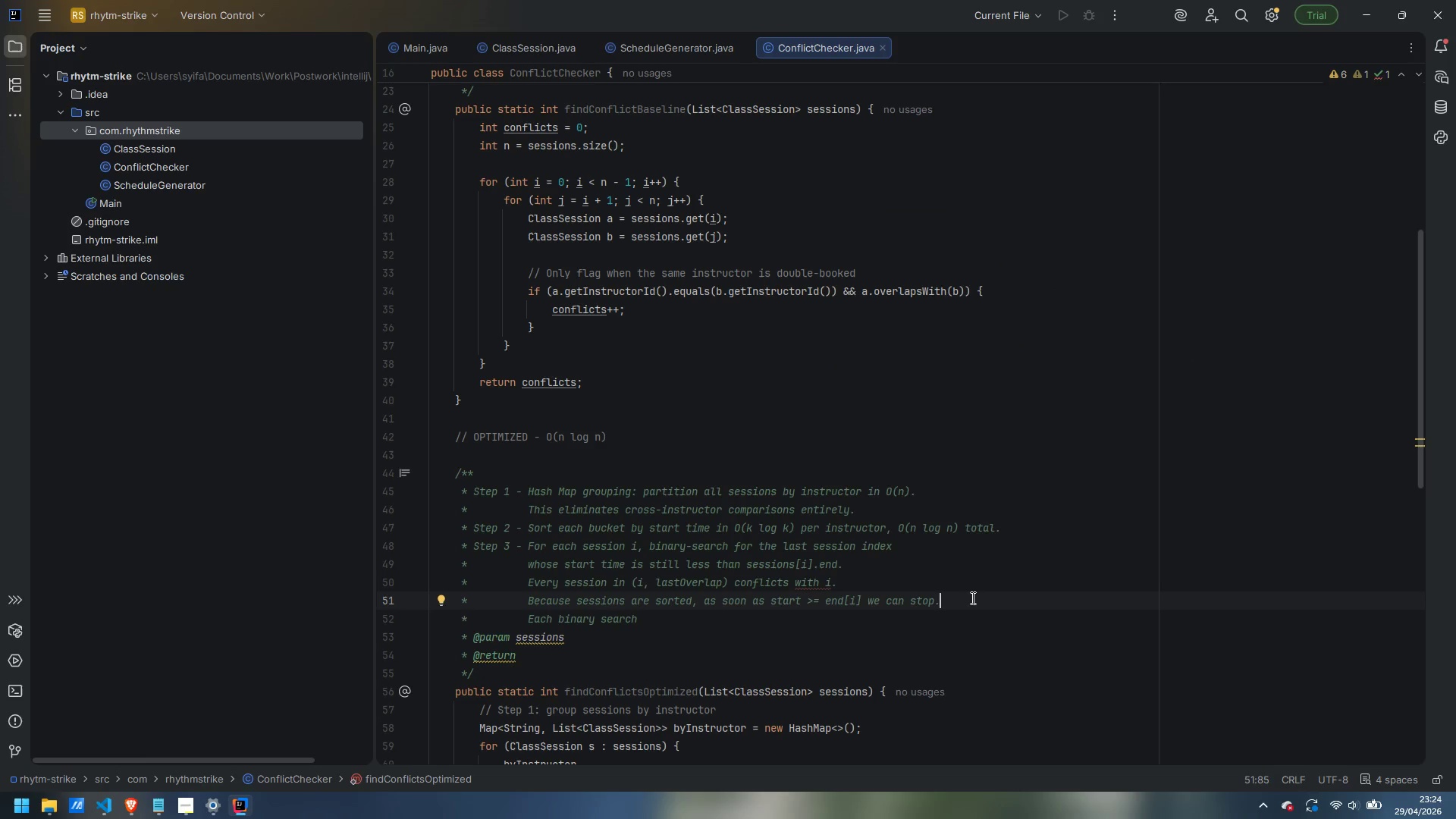 
left_click([983, 605])
 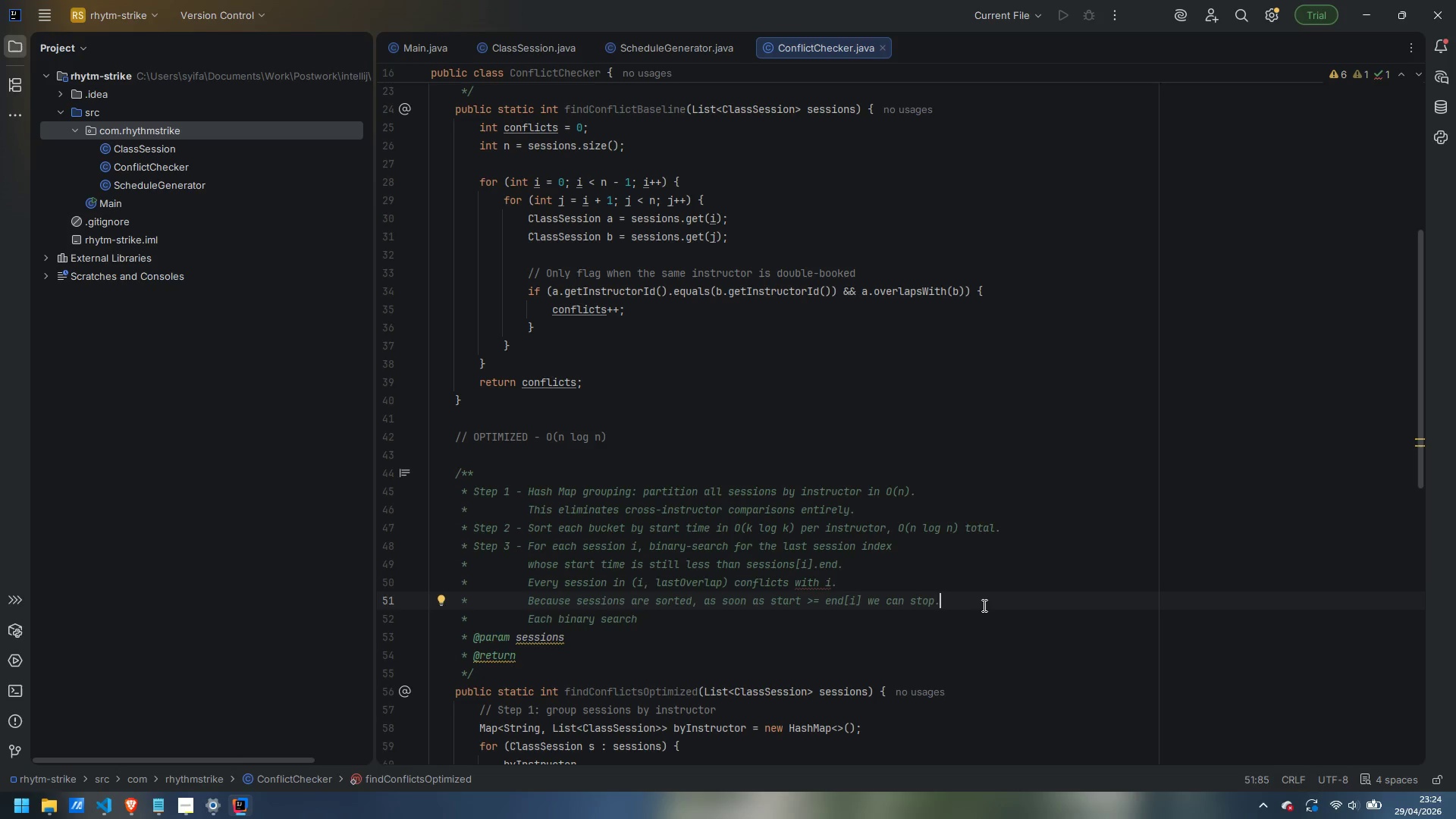 
key(Enter)
 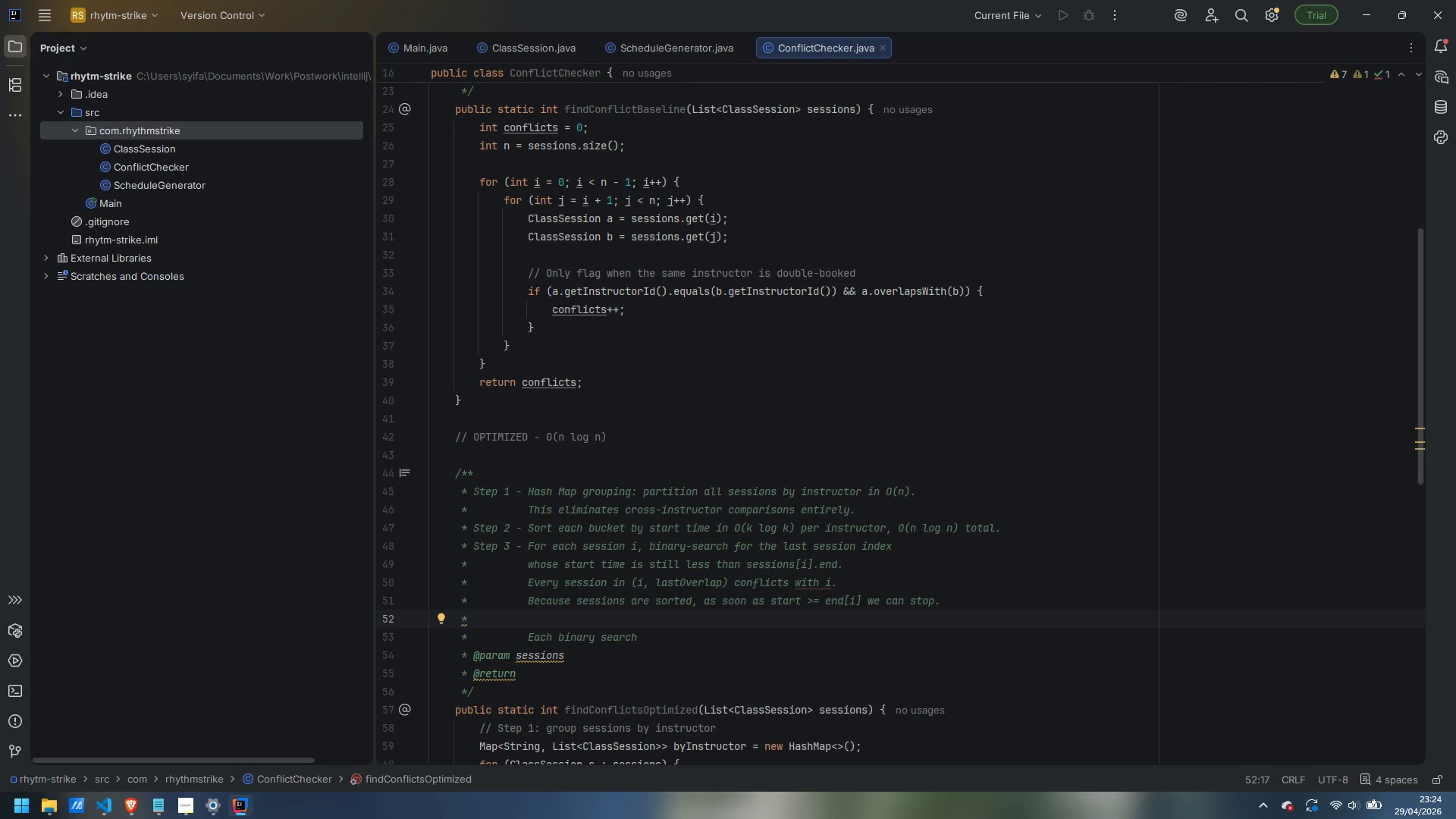 
key(Backspace)
 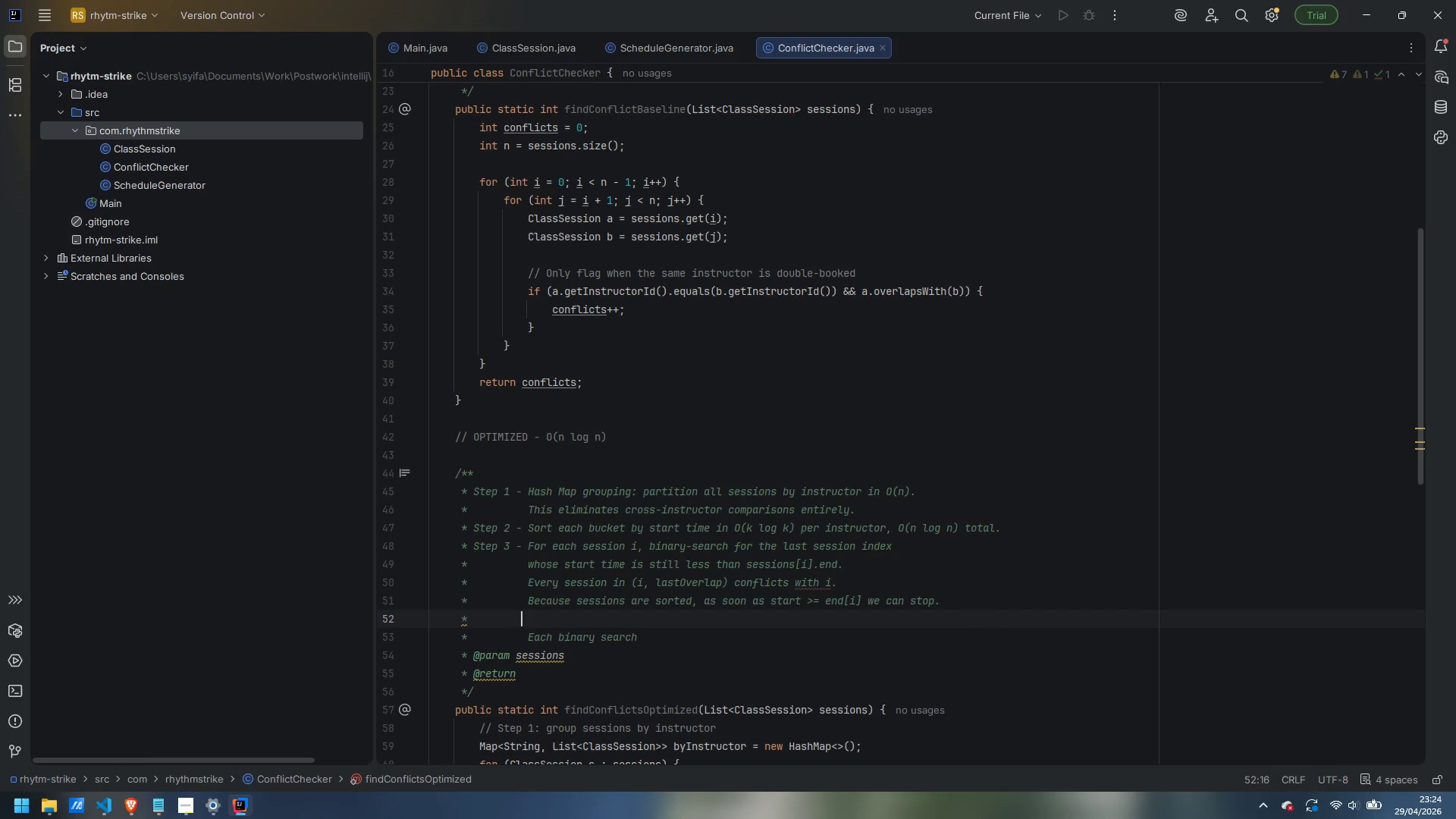 
key(Backspace)
 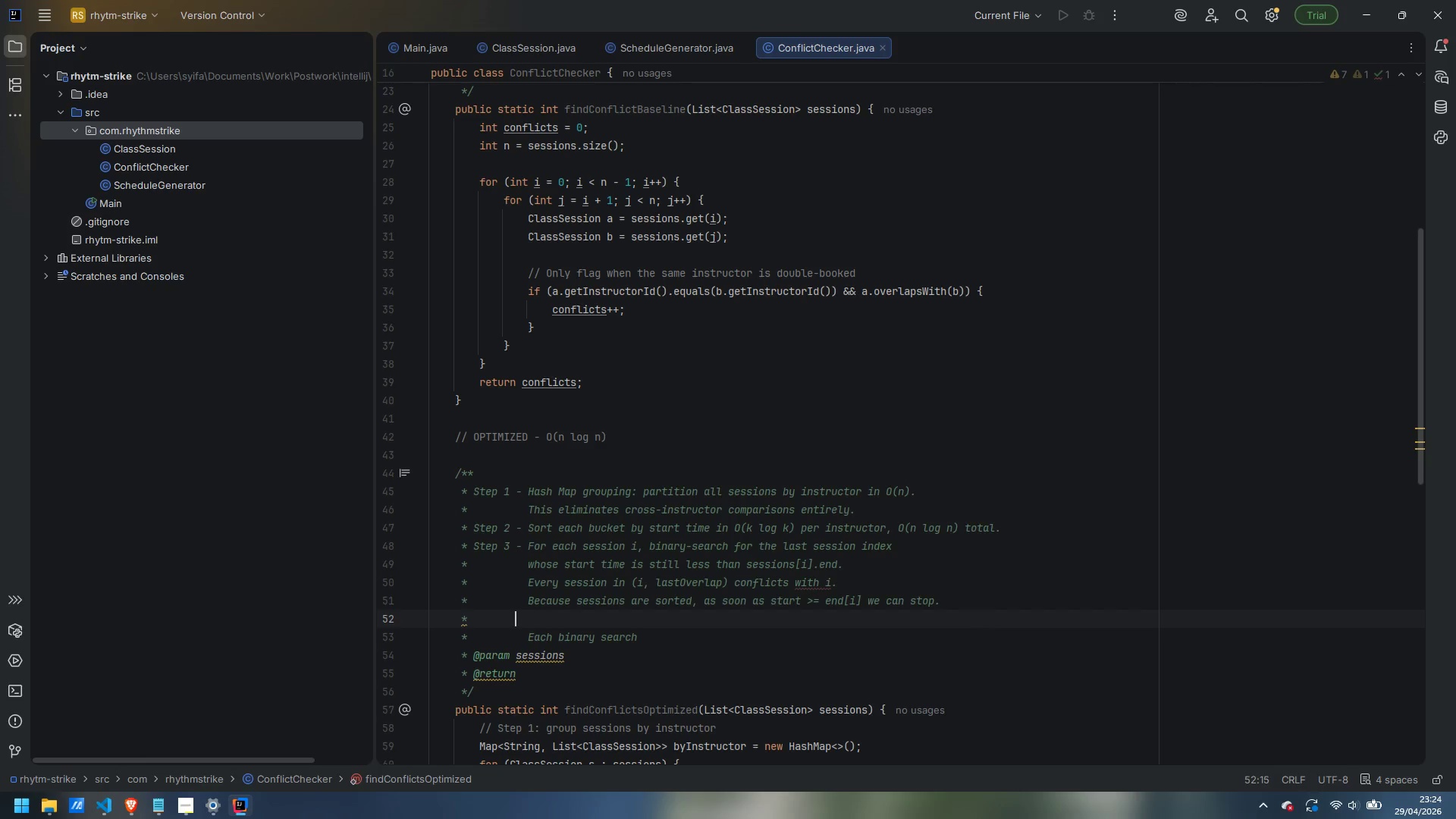 
key(Backspace)
 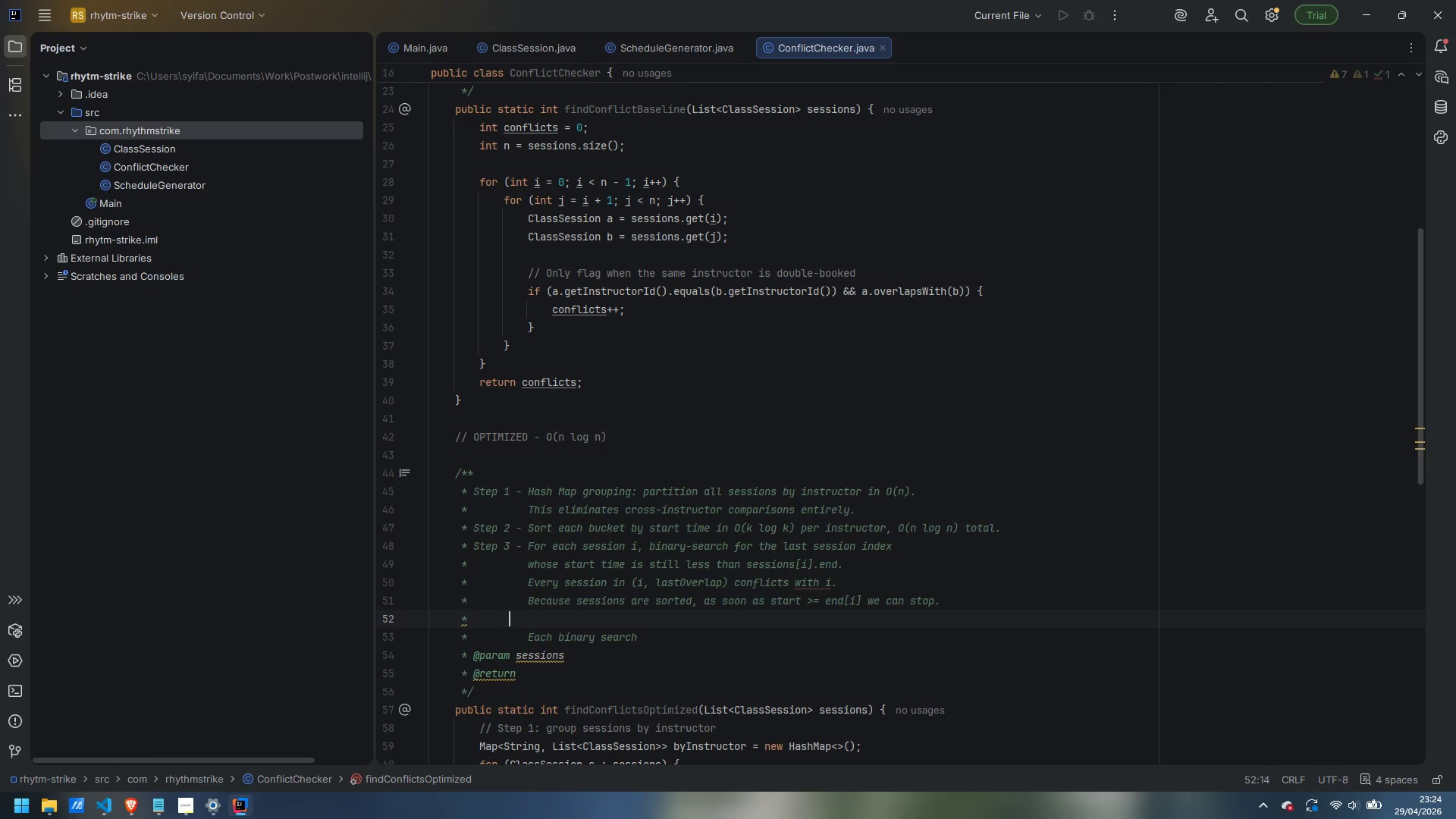 
key(Backspace)
 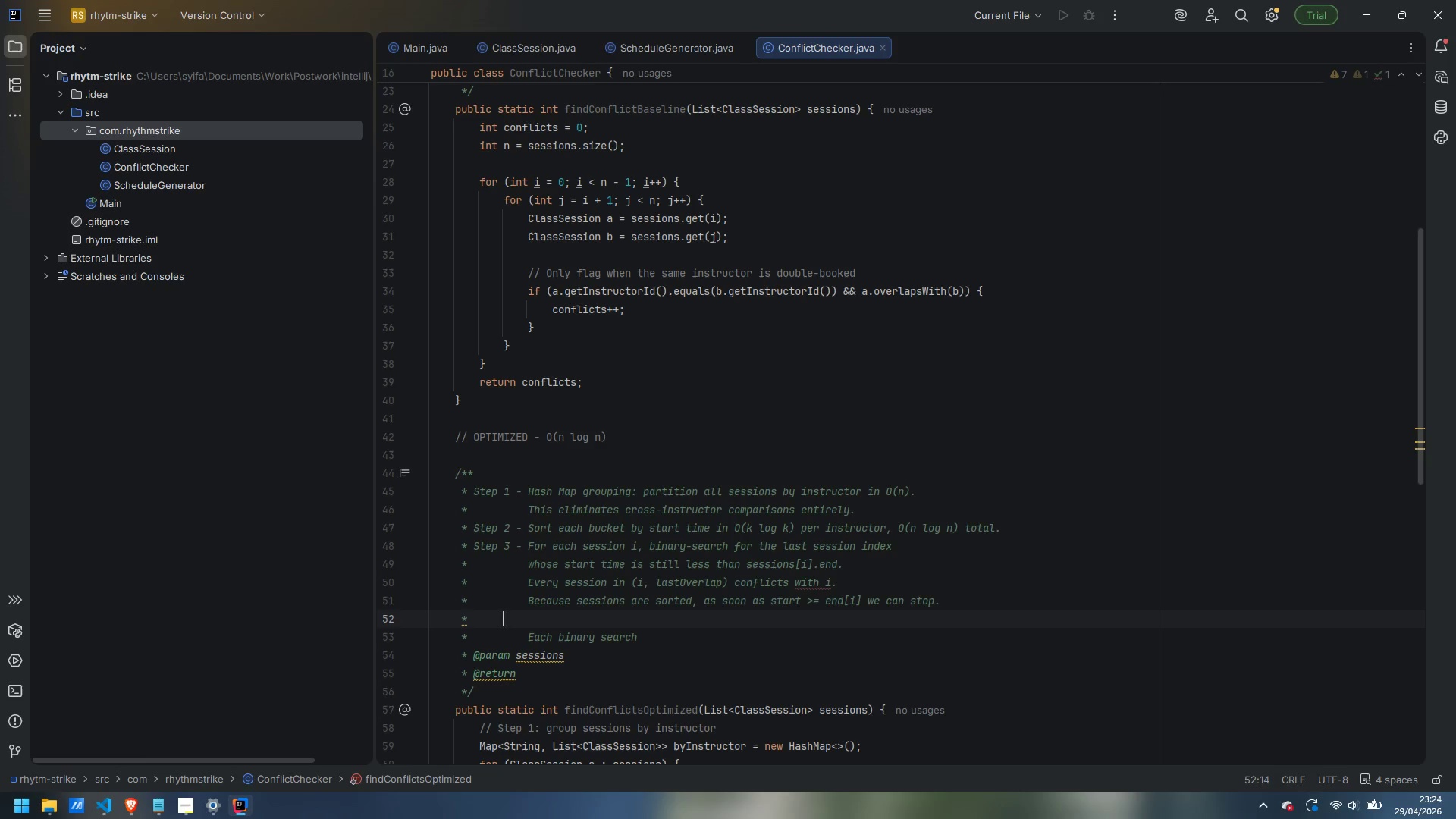 
key(Backspace)
 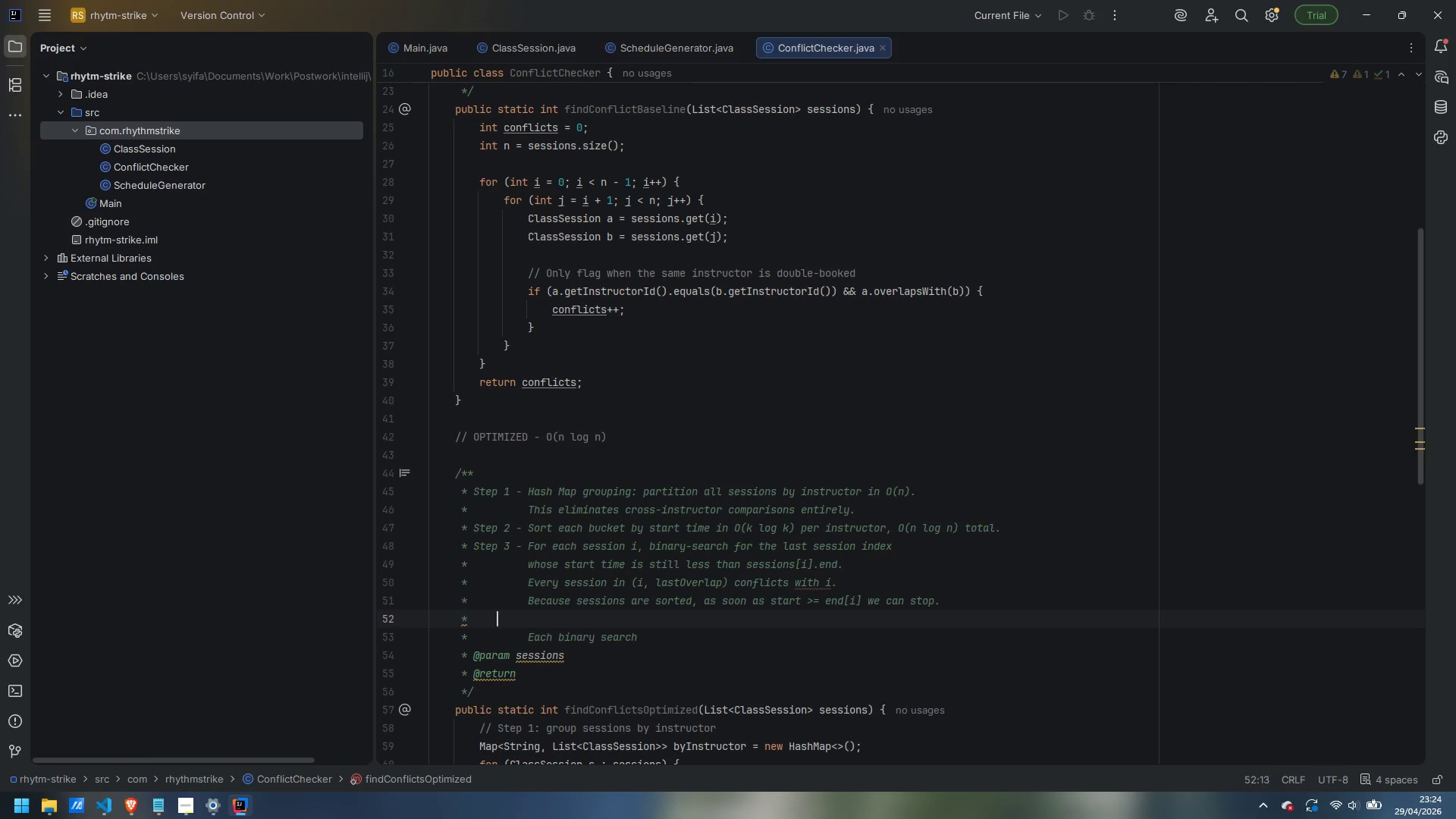 
key(Backspace)
 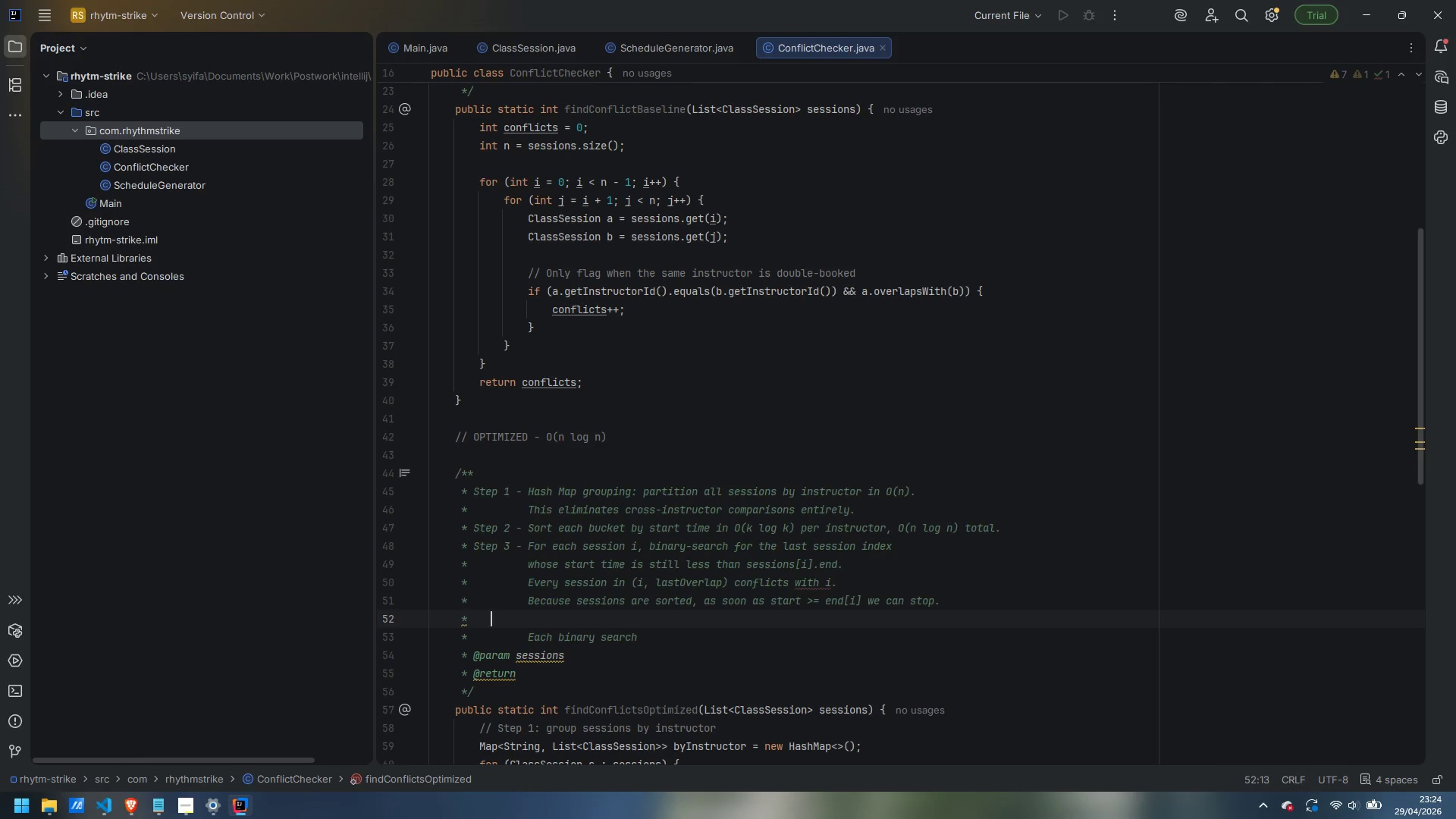 
key(Backspace)
 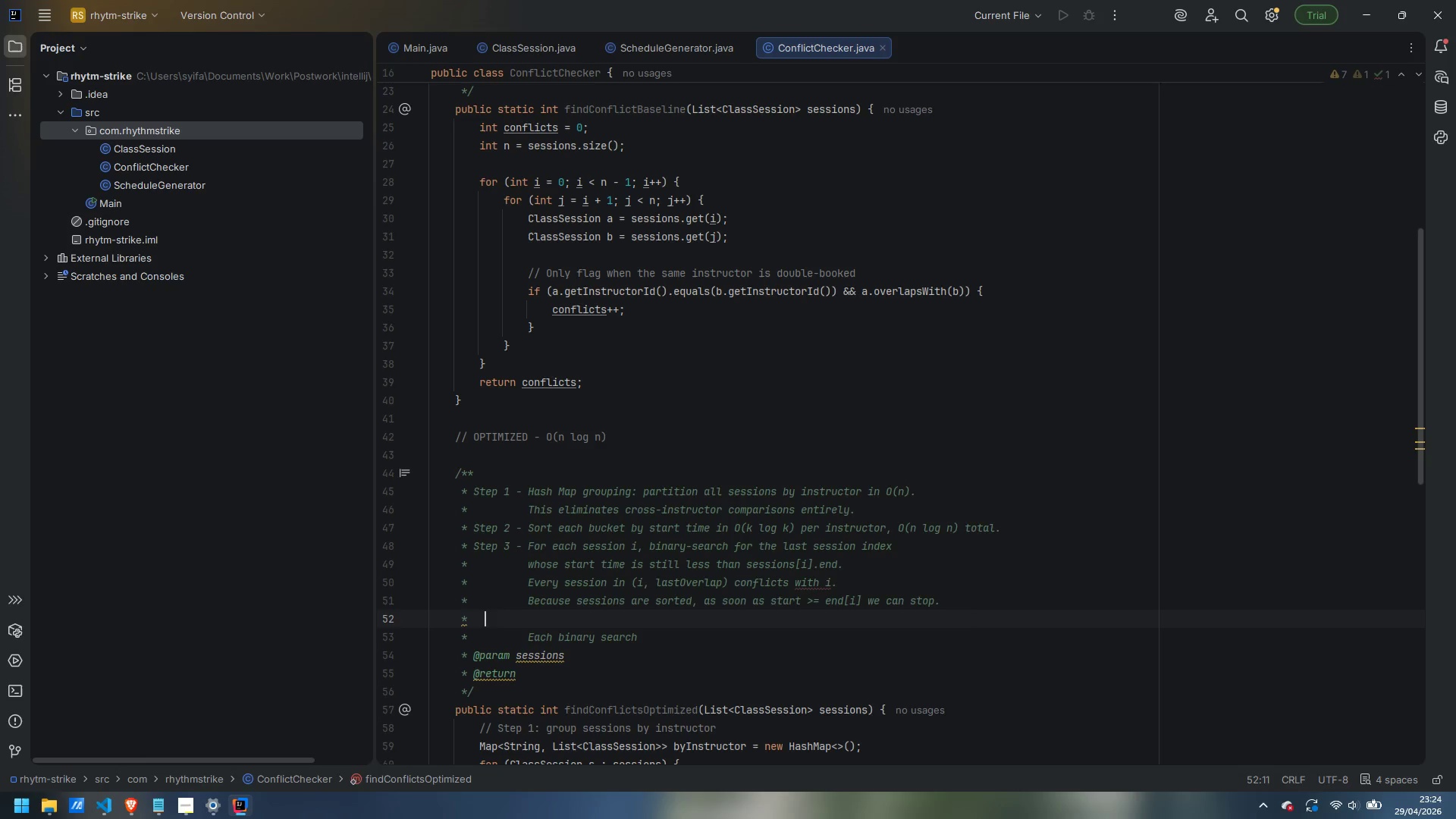 
key(Backspace)
 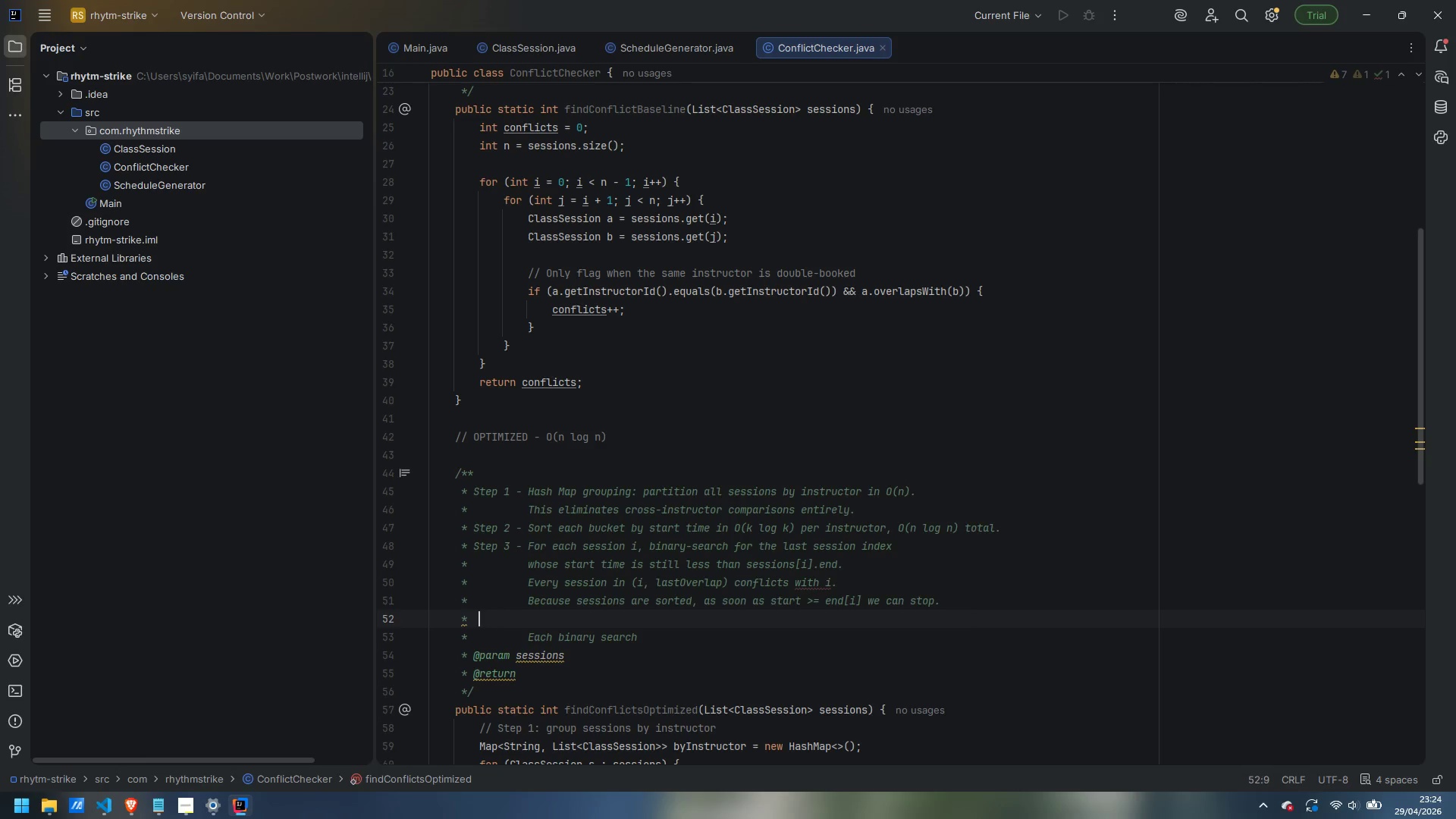 
key(Backspace)
 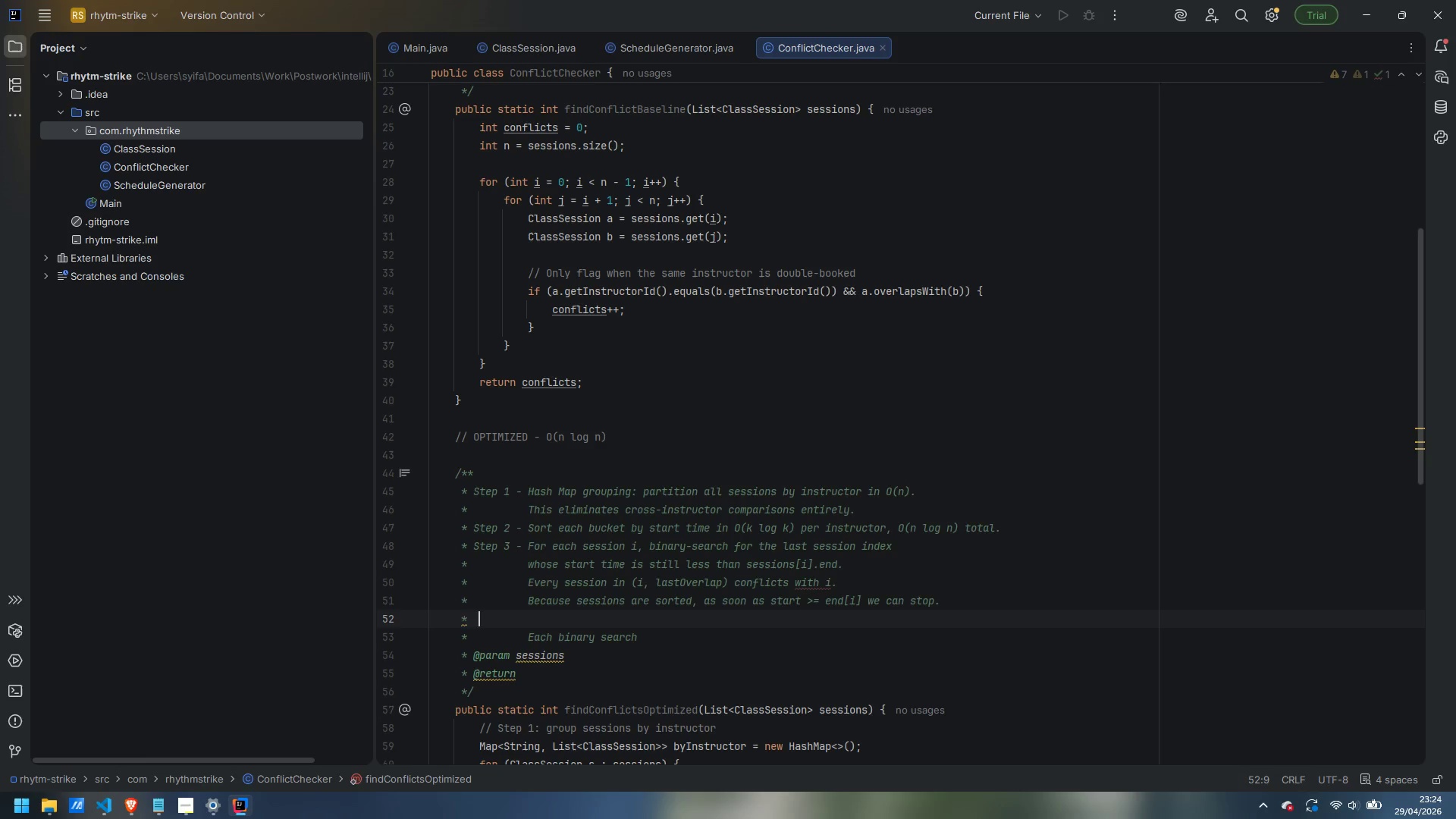 
key(Backspace)
 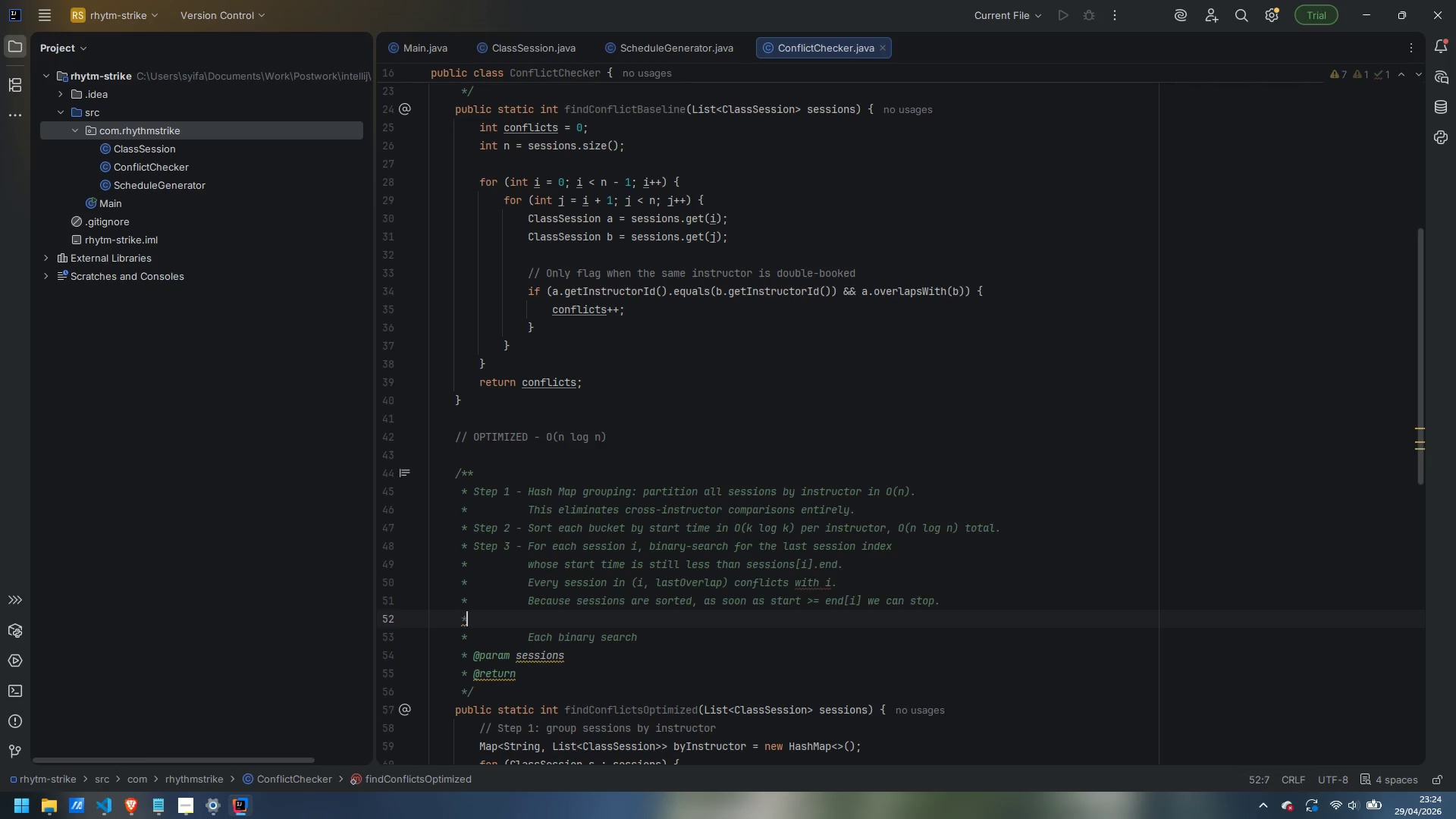 
key(Backspace)
 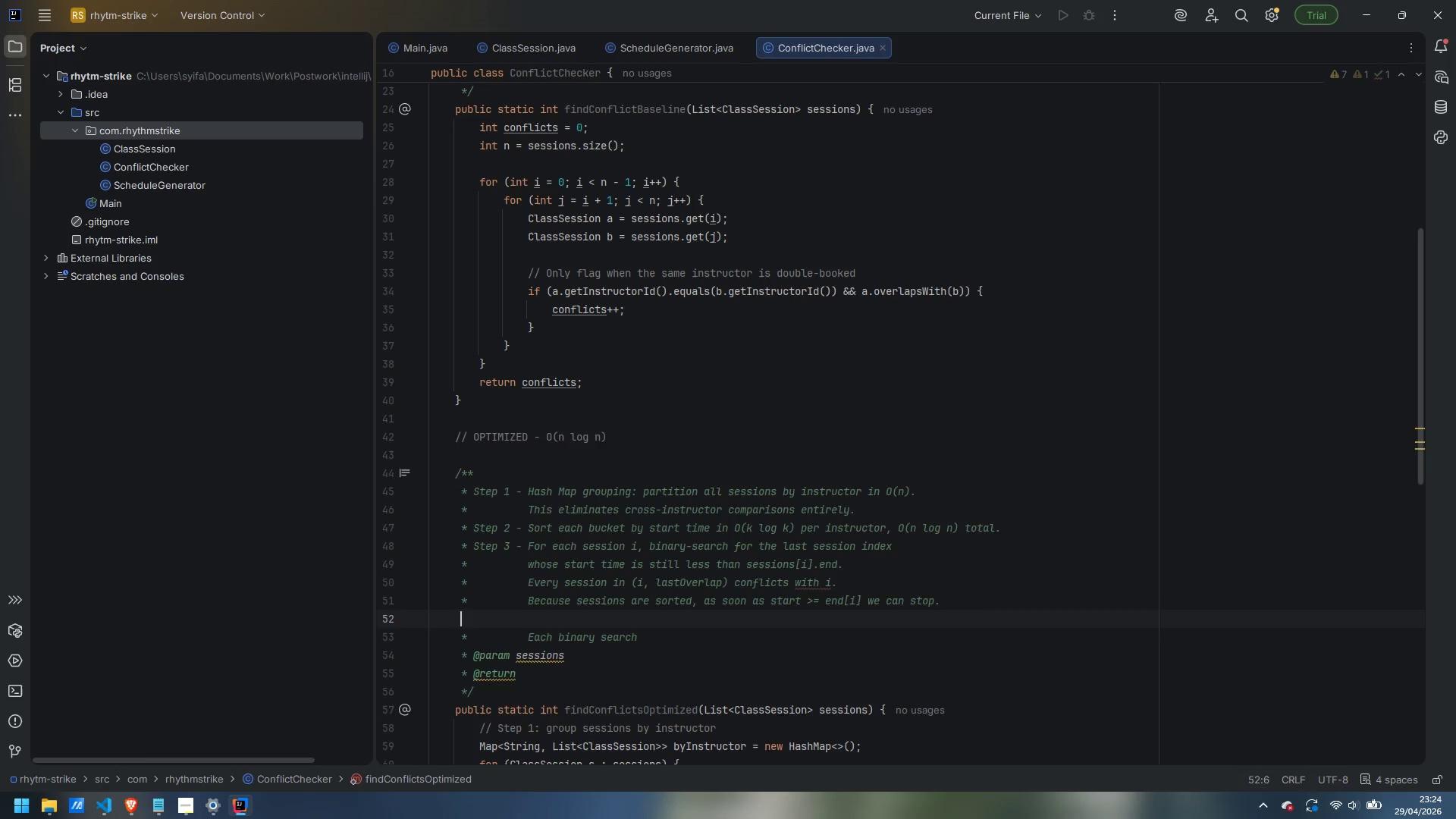 
key(Backspace)
 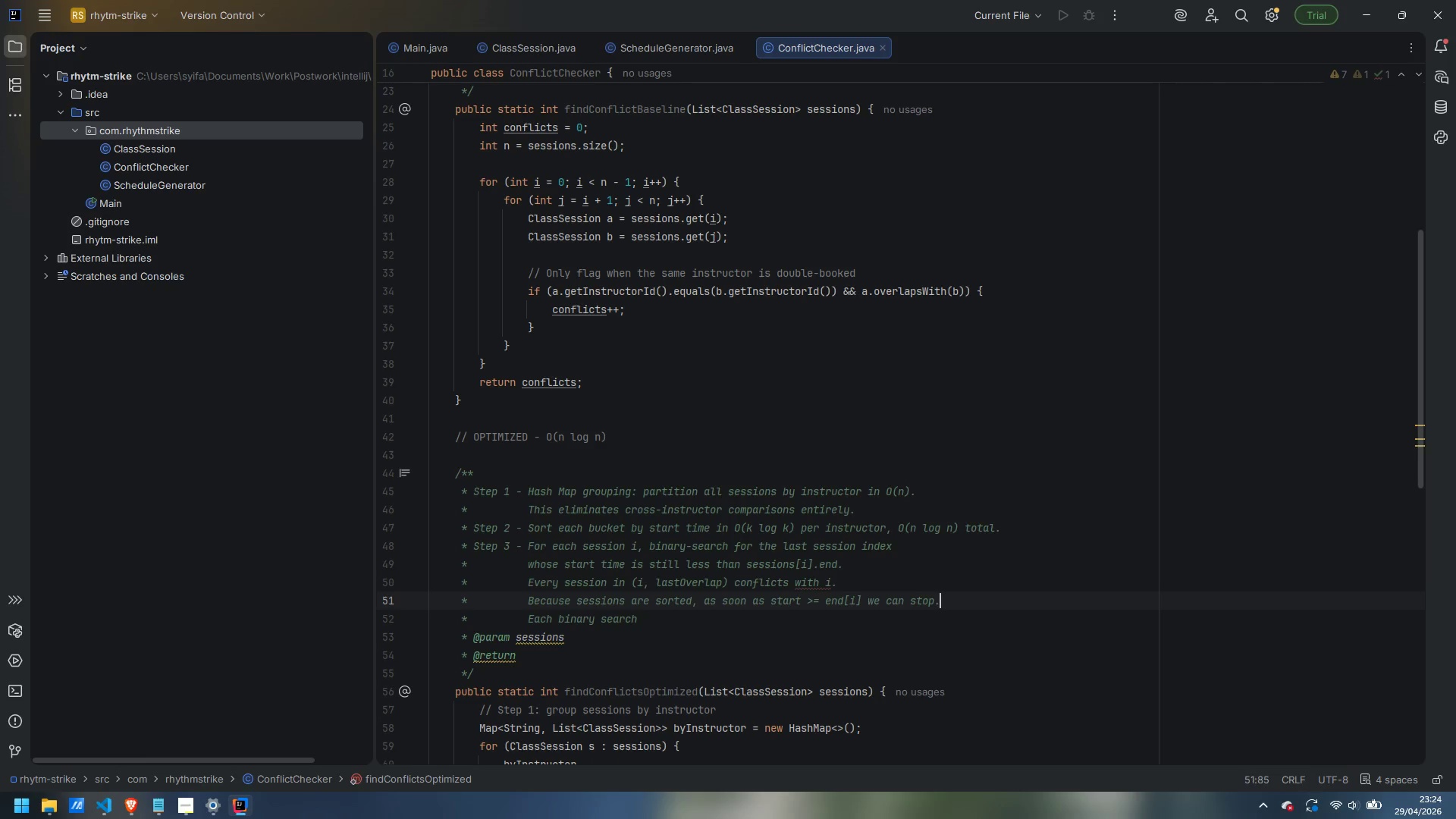 
key(Backspace)
 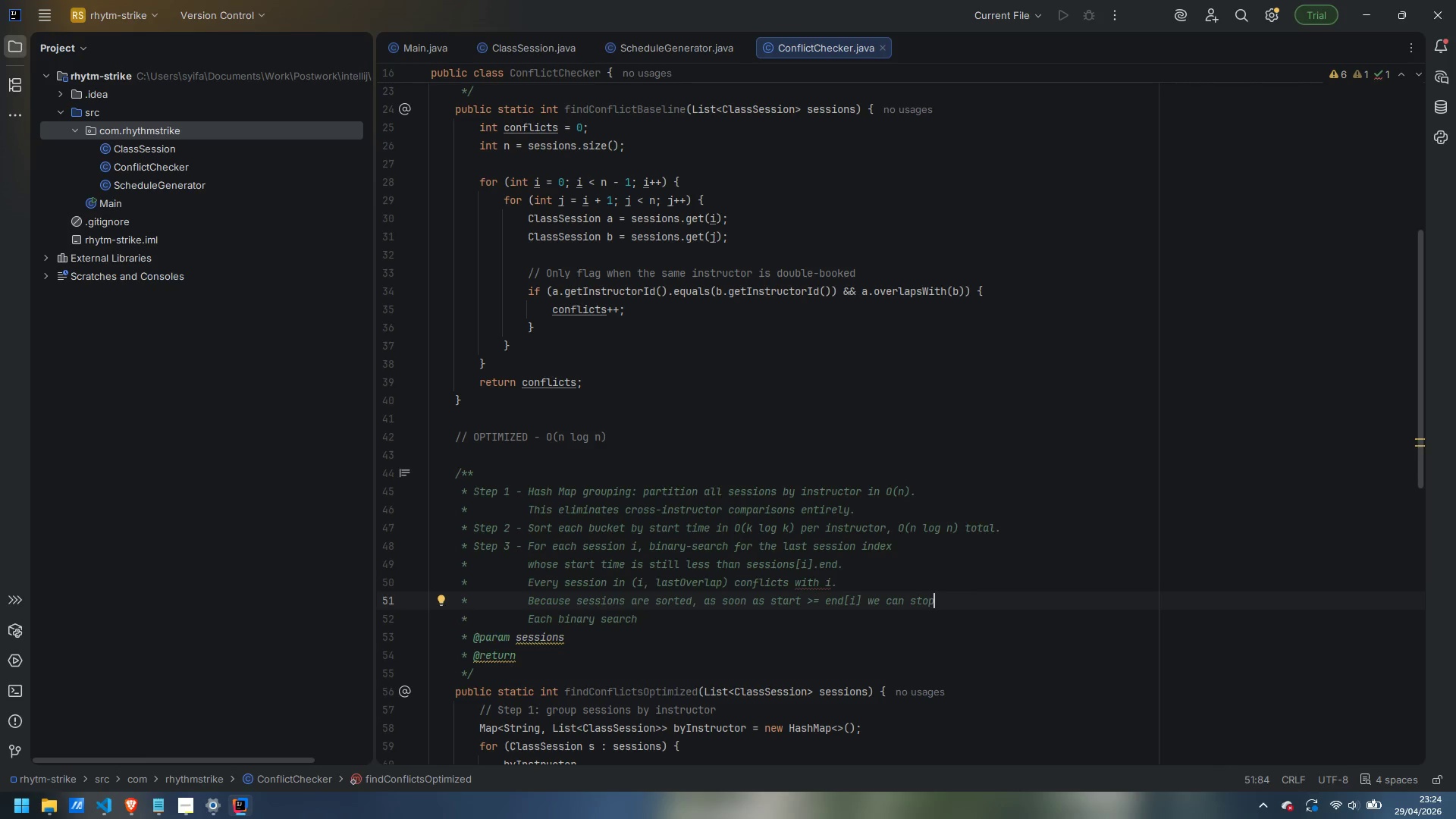 
key(Period)
 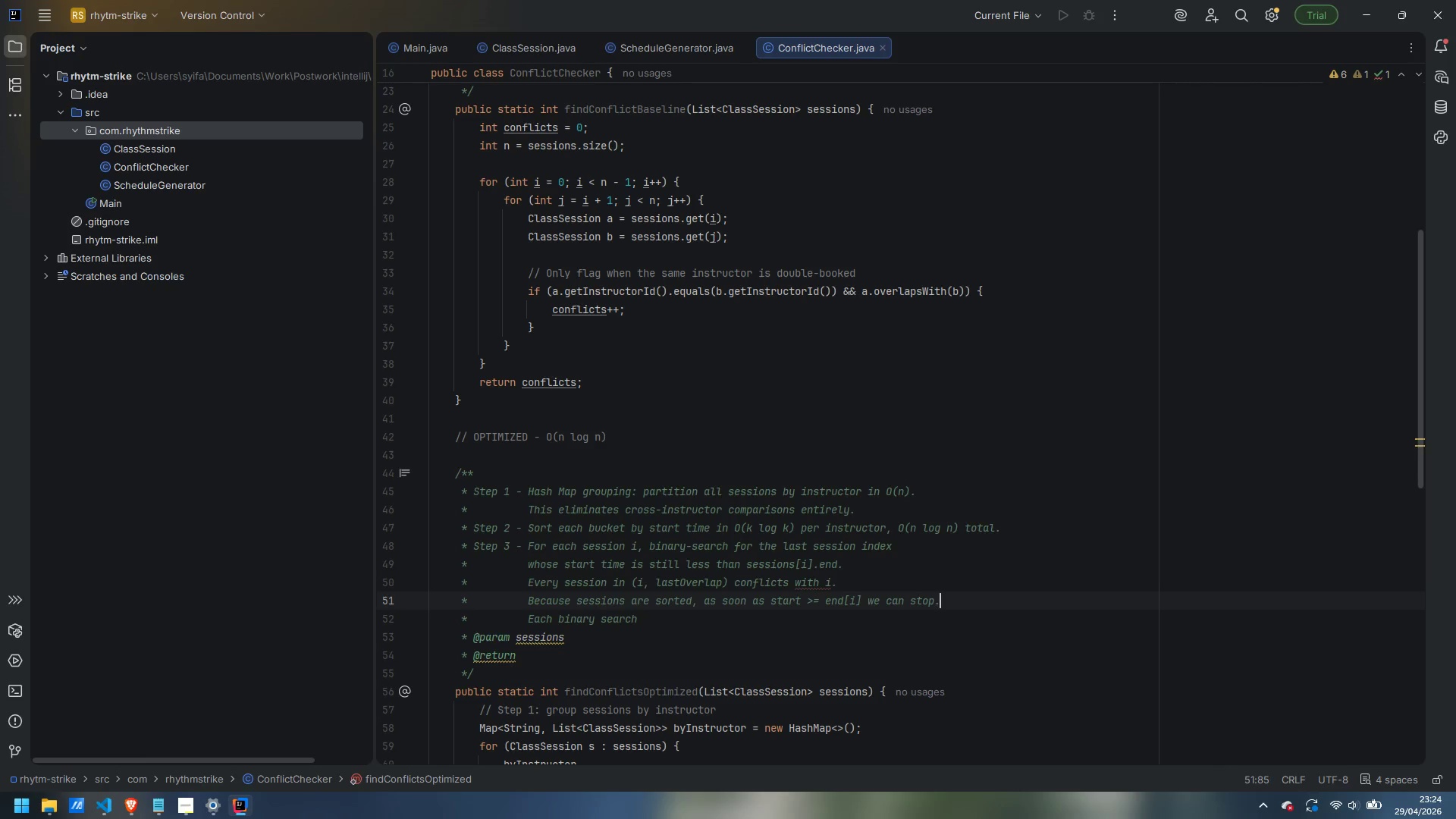 
key(ArrowDown)
 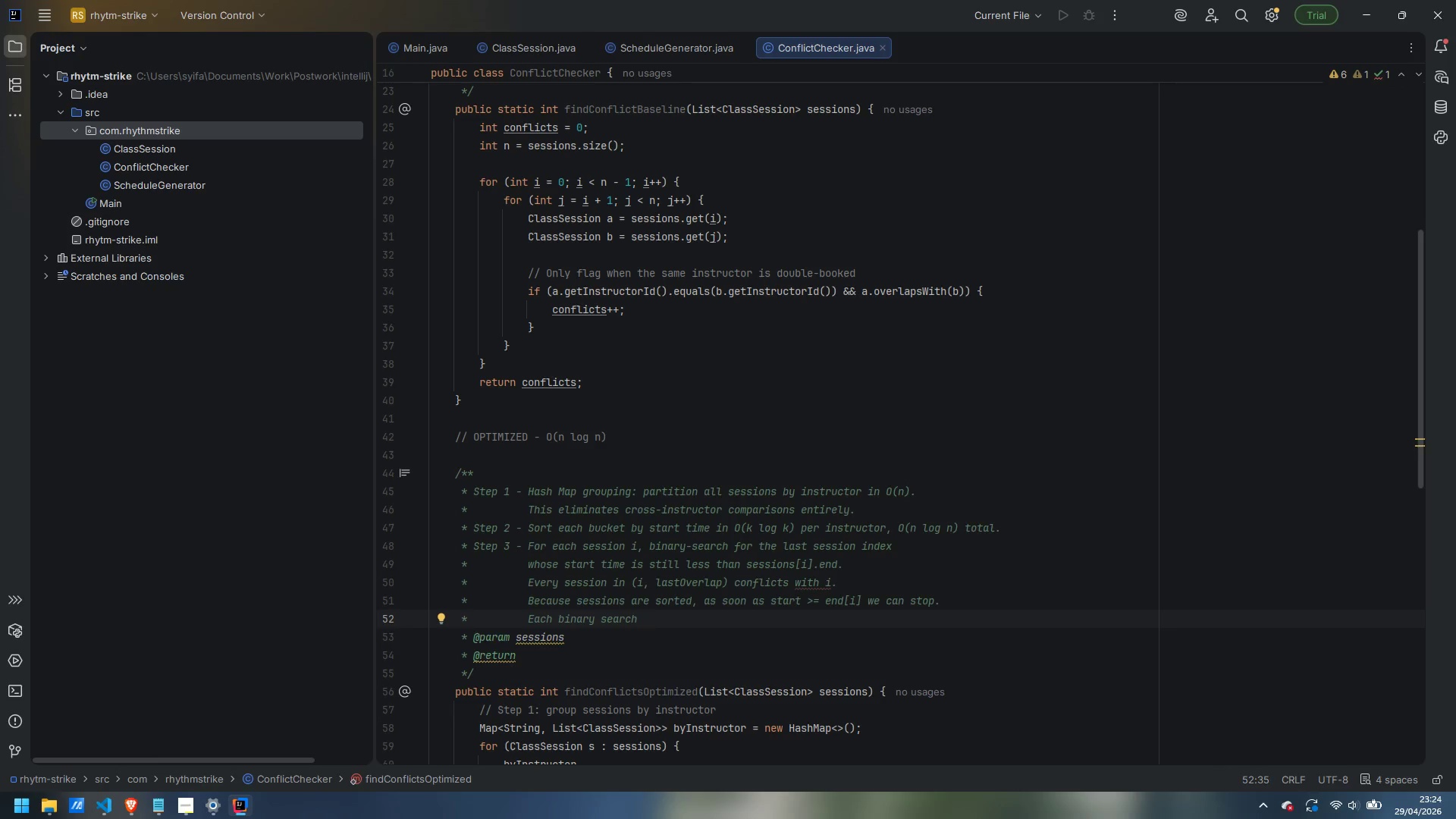 
type( is)
 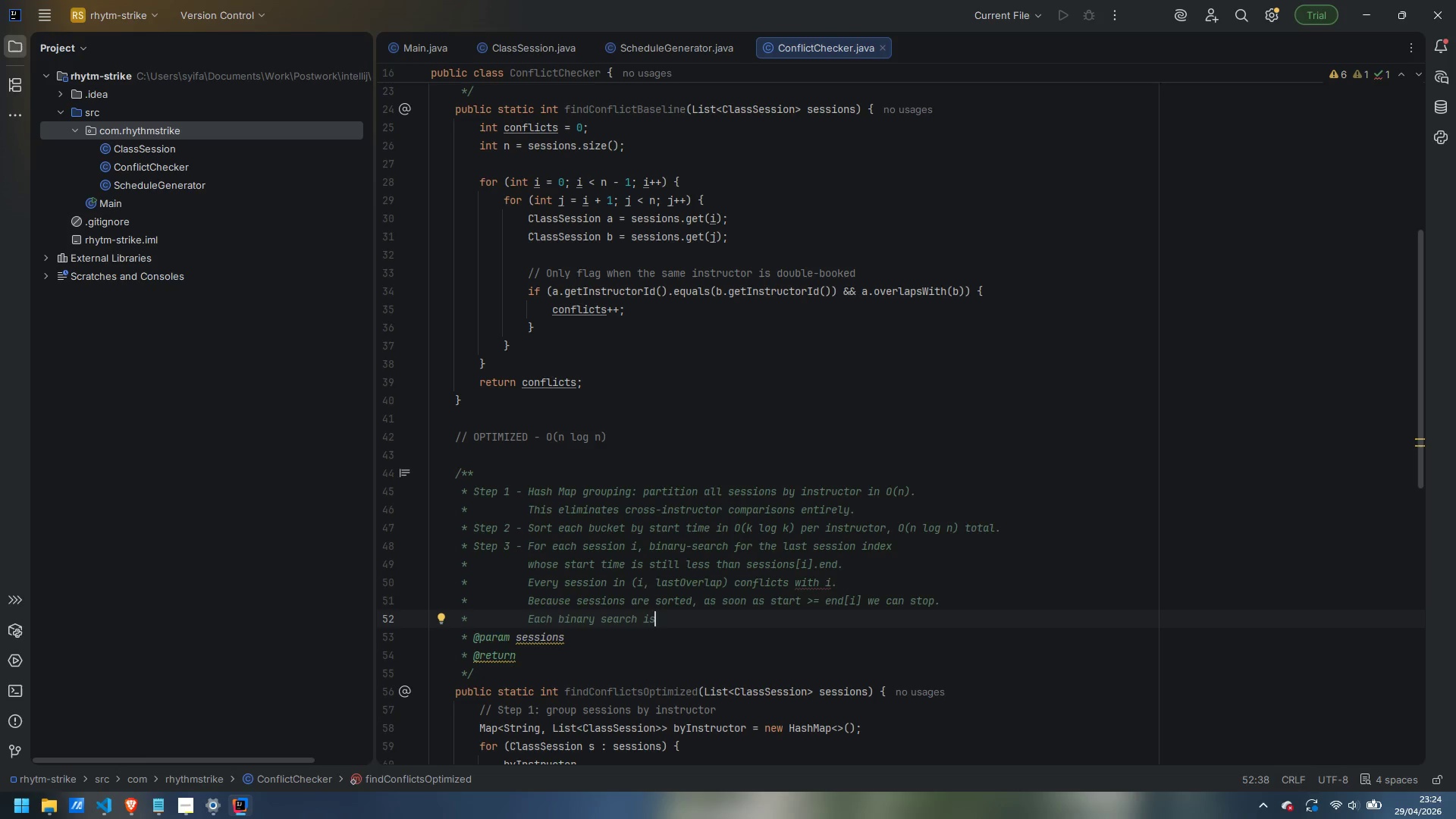 
wait(6.0)
 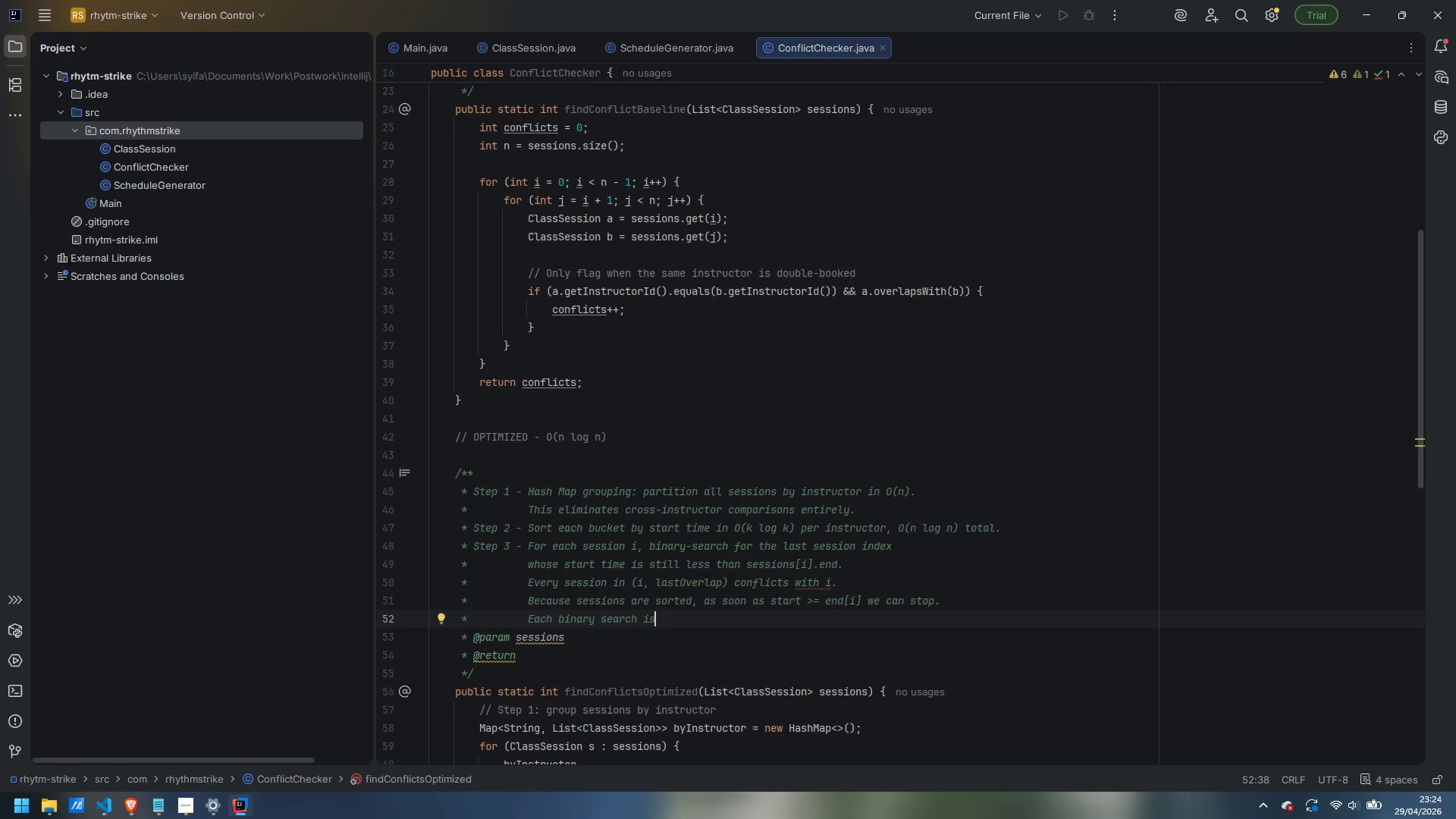 
type( O(loh)
key(Backspace)
type(g k), so this step is O(n loh)
key(Backspace)
type(g n) total.)
 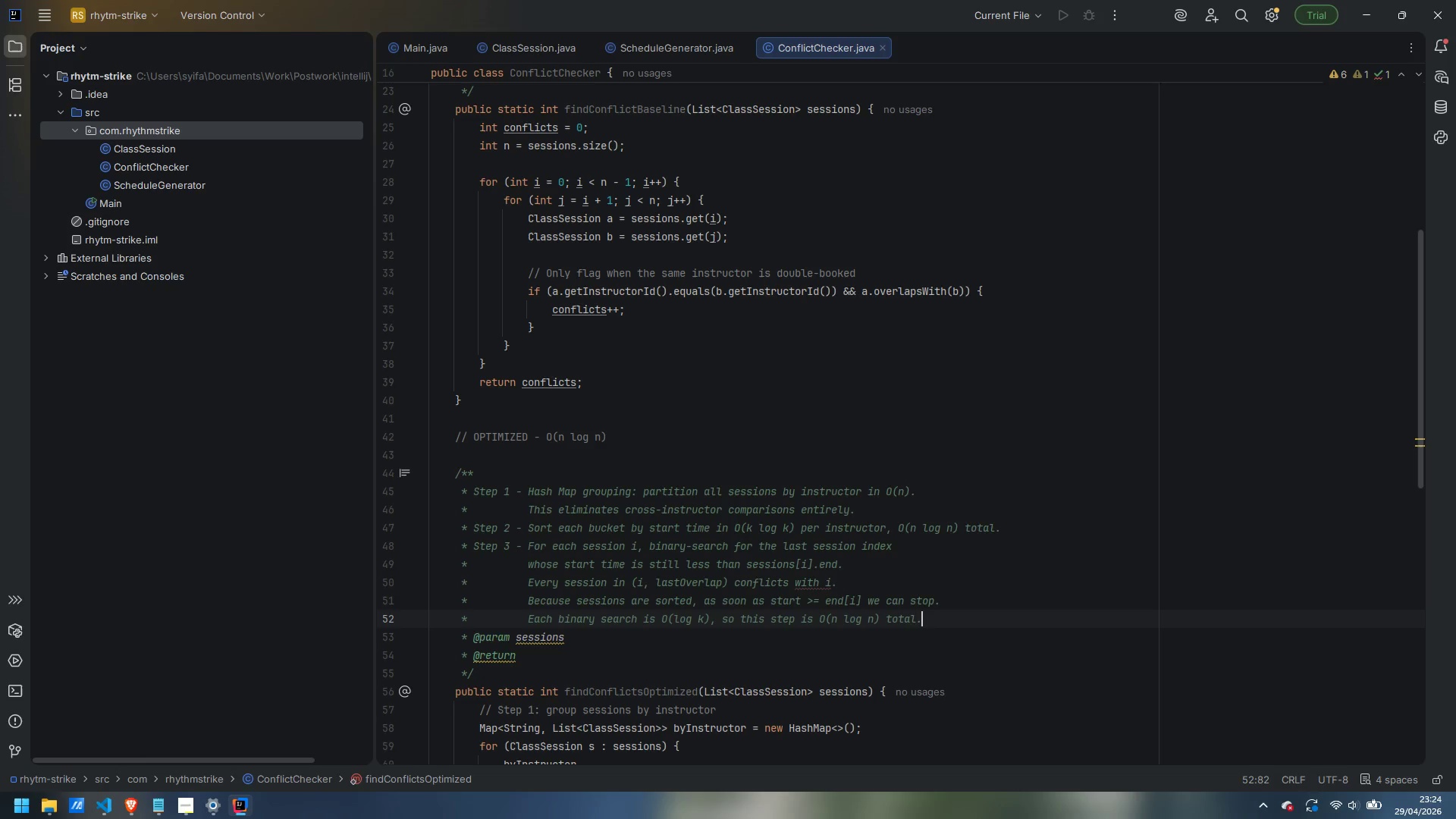 
key(Enter)
 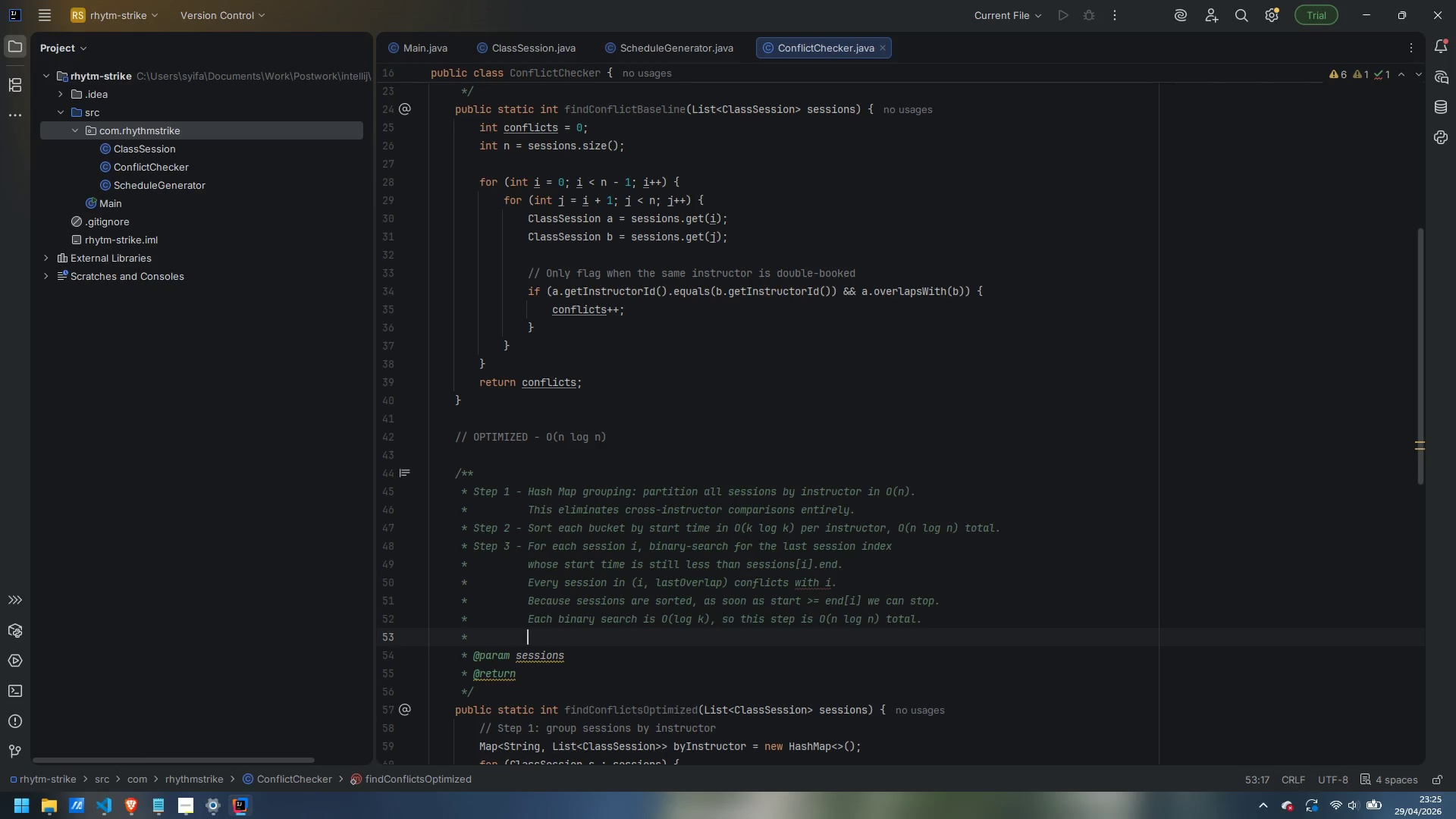 
key(Enter)
 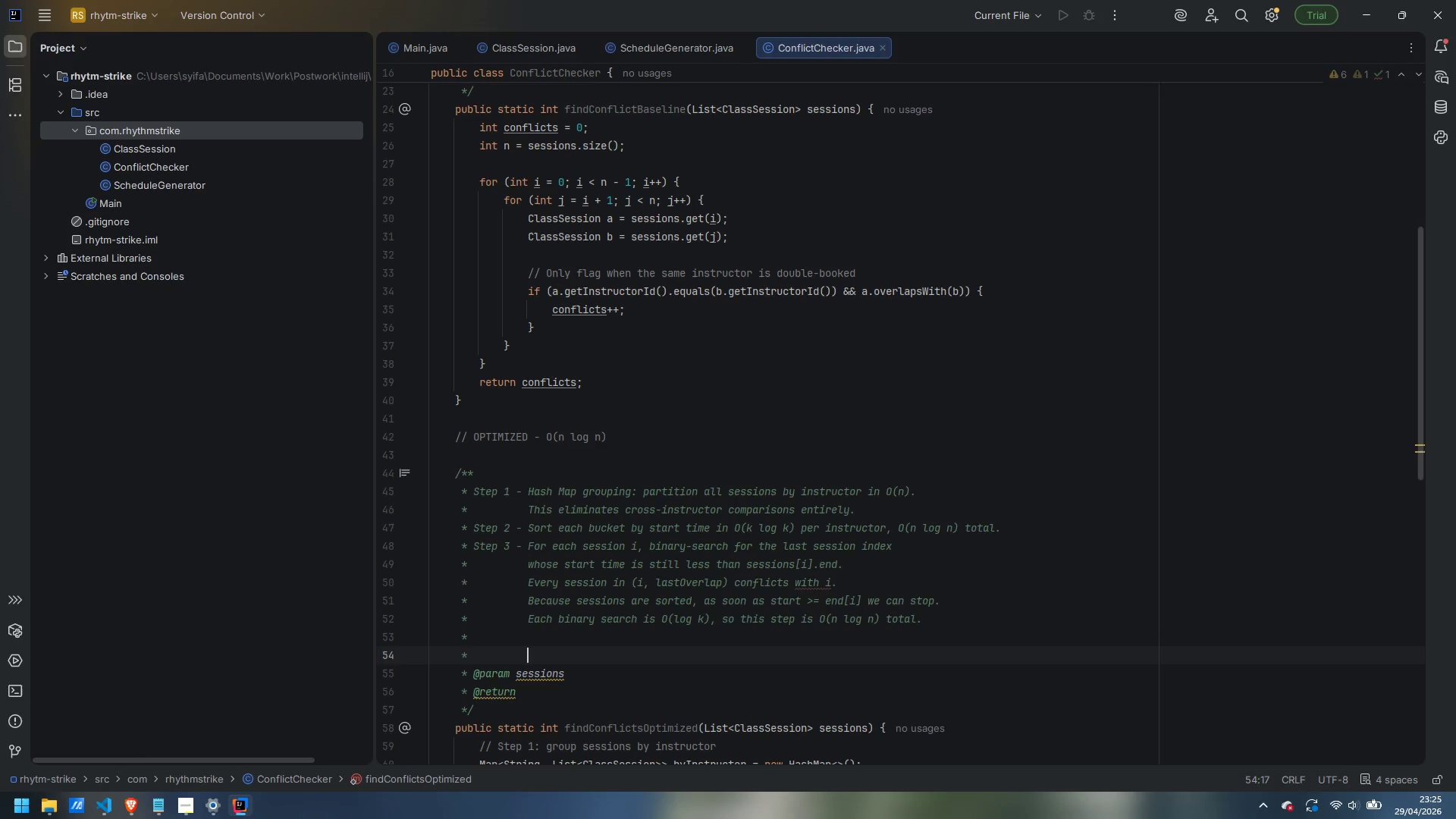 
key(Backspace)
key(Backspace)
key(Backspace)
key(Backspace)
key(Backspace)
key(Backspace)
key(Backspace)
key(Backspace)
key(Backspace)
type(<p>Result: same conflict count as the baseline, computed in O(n log n).)
 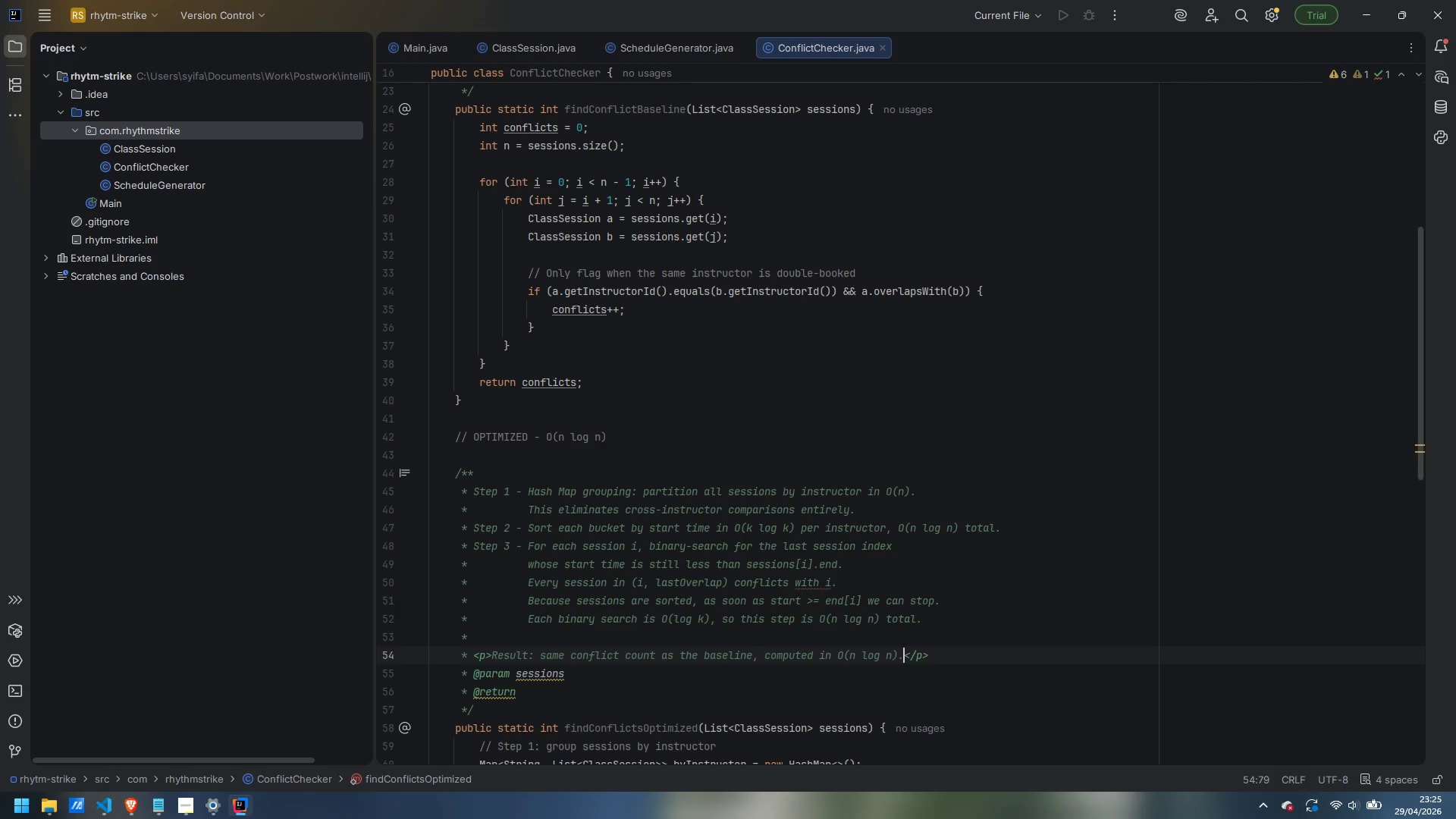 
left_click_drag(start_coordinate=[529, 689], to_coordinate=[365, 670])
 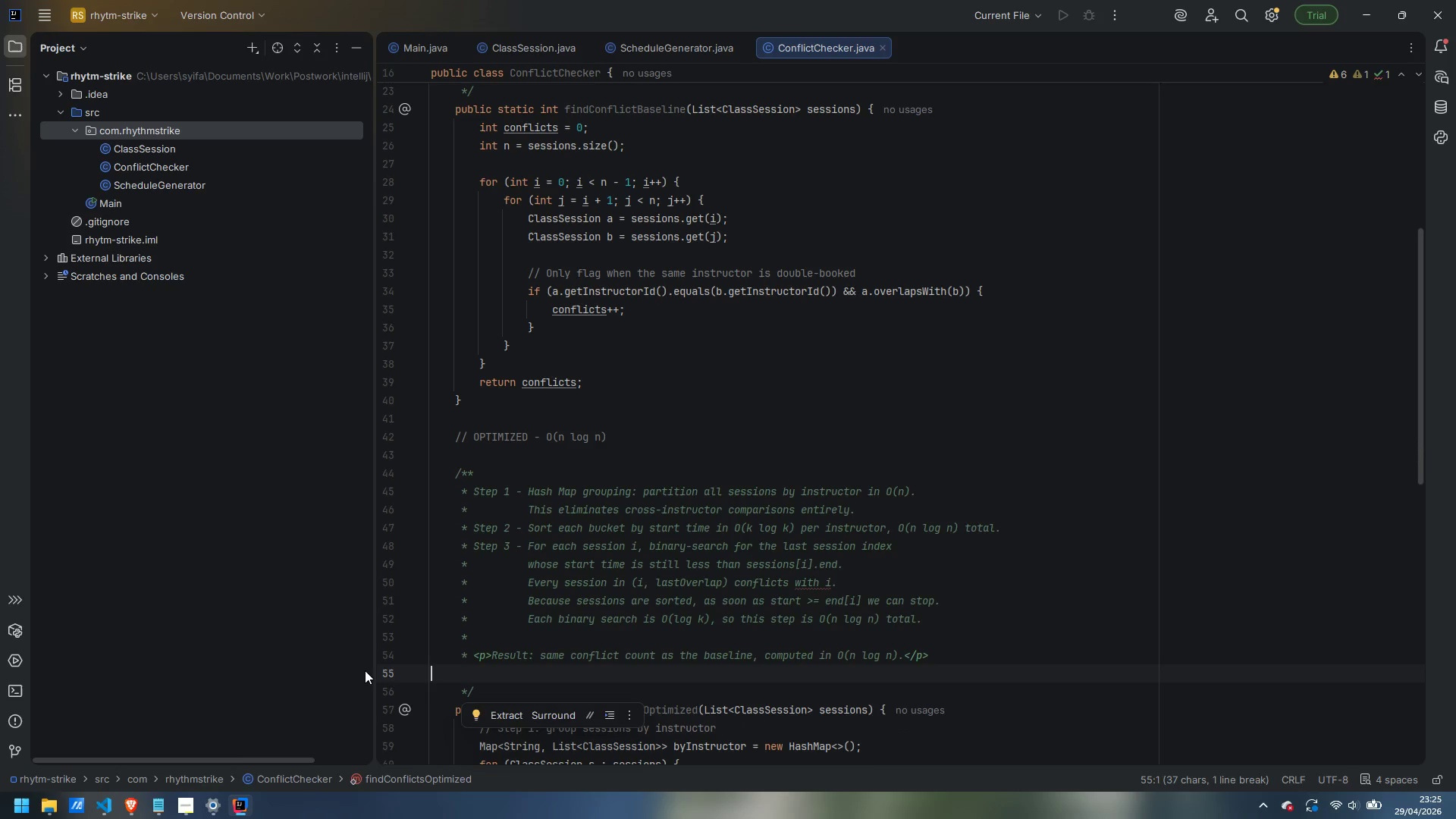 
key(Backspace)
 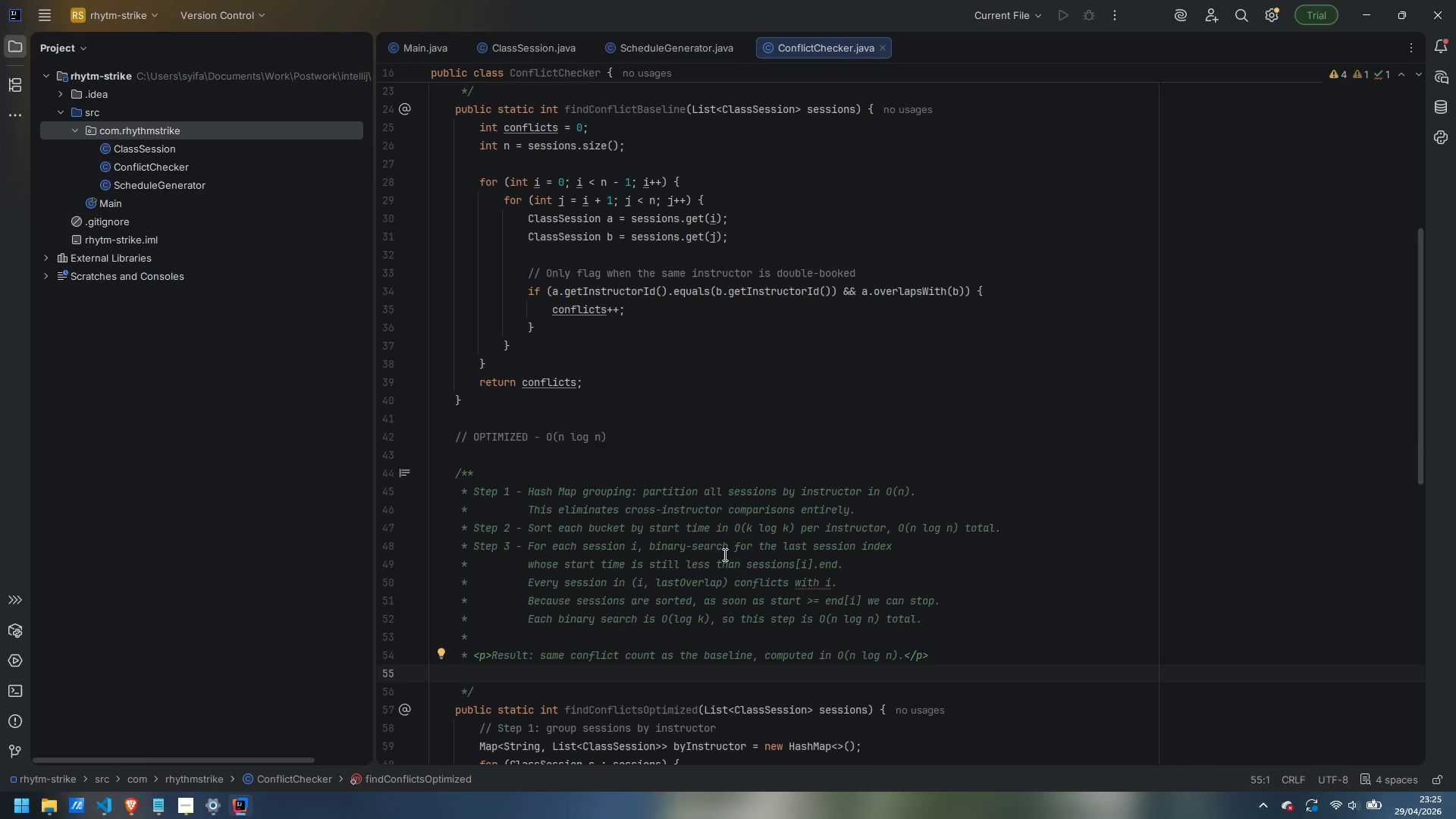 
key(Backspace)
 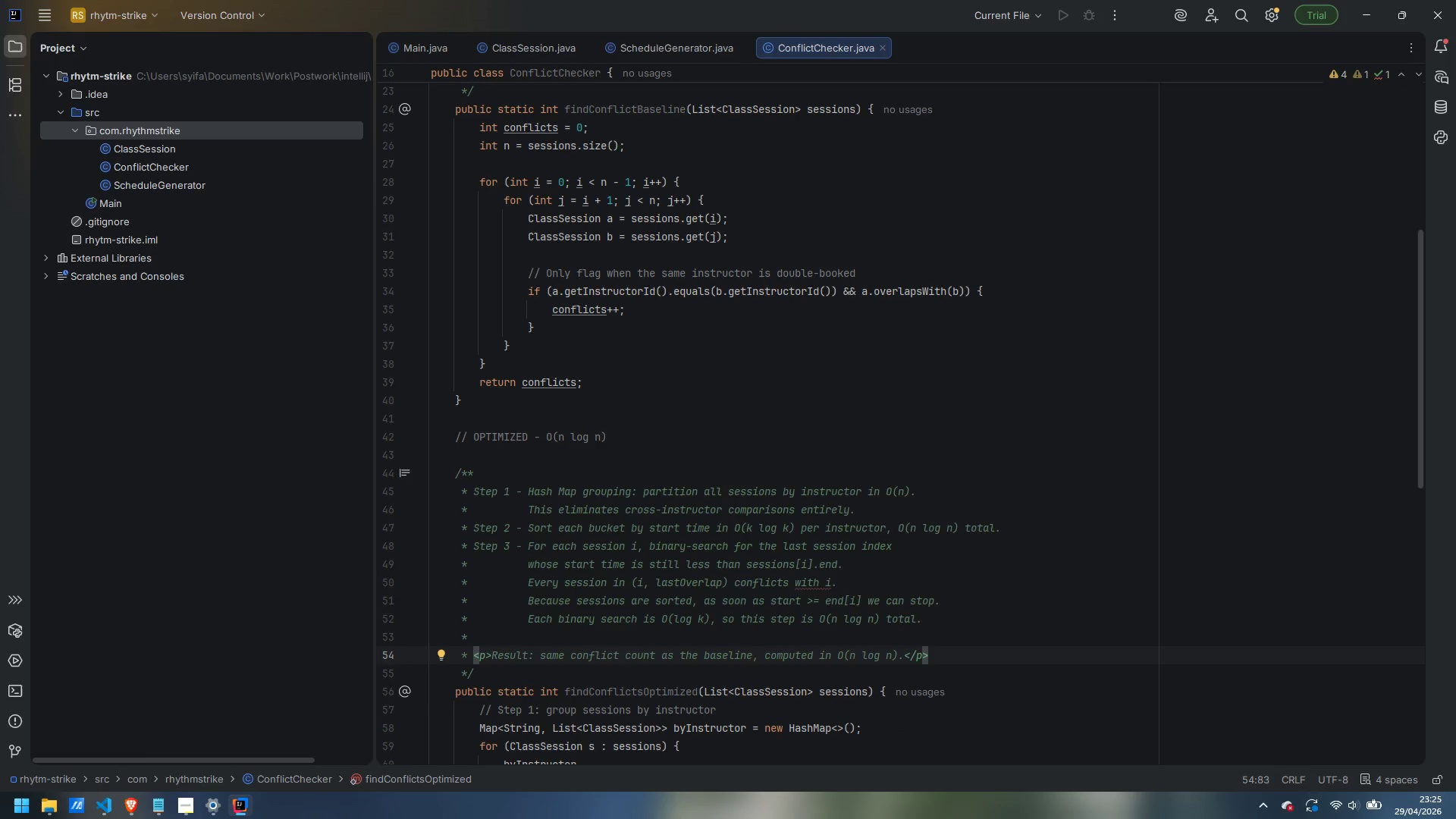 
scroll: coordinate [1011, 608], scroll_direction: down, amount: 6.0
 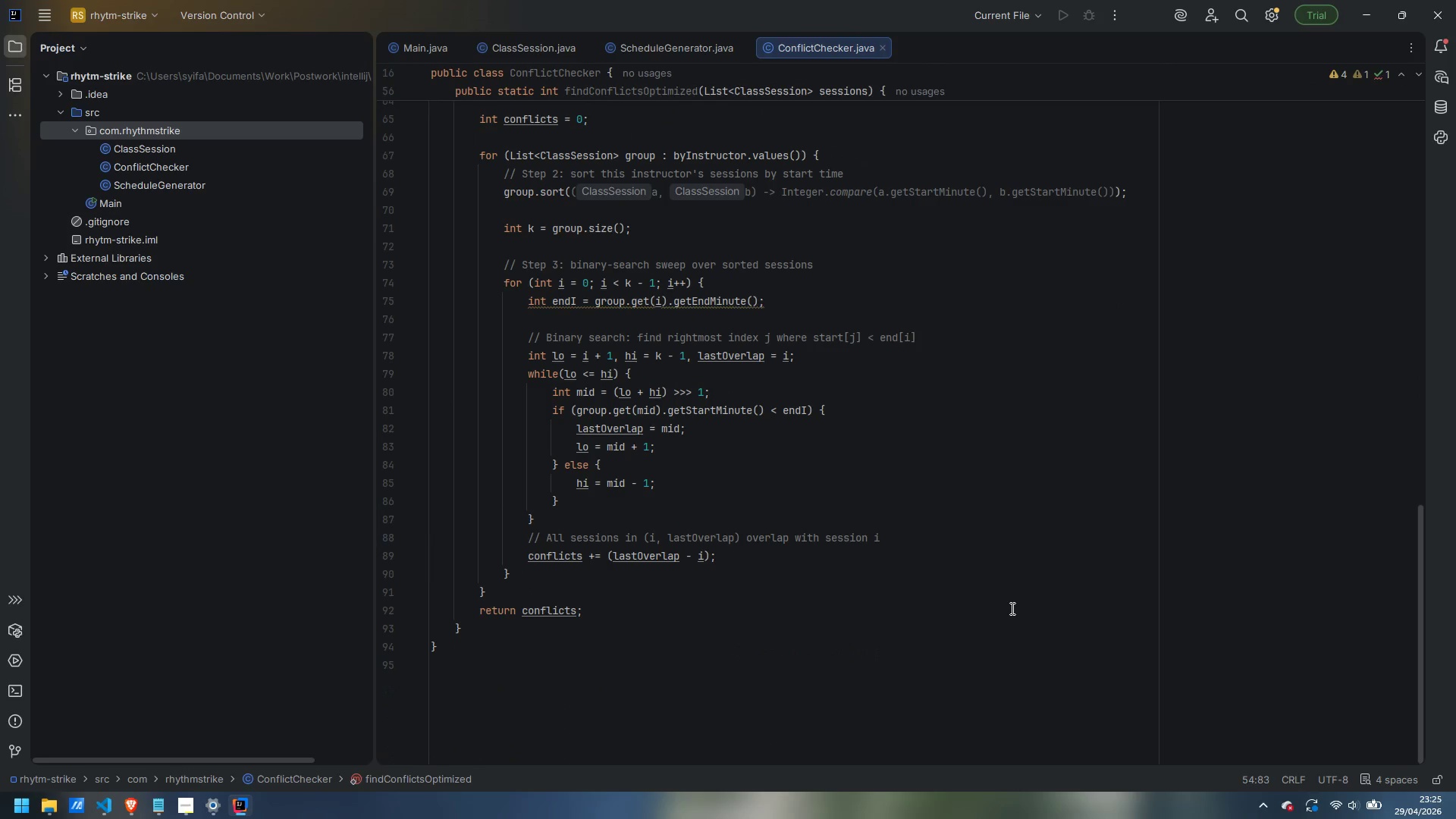 
scroll: coordinate [936, 670], scroll_direction: up, amount: 22.0
 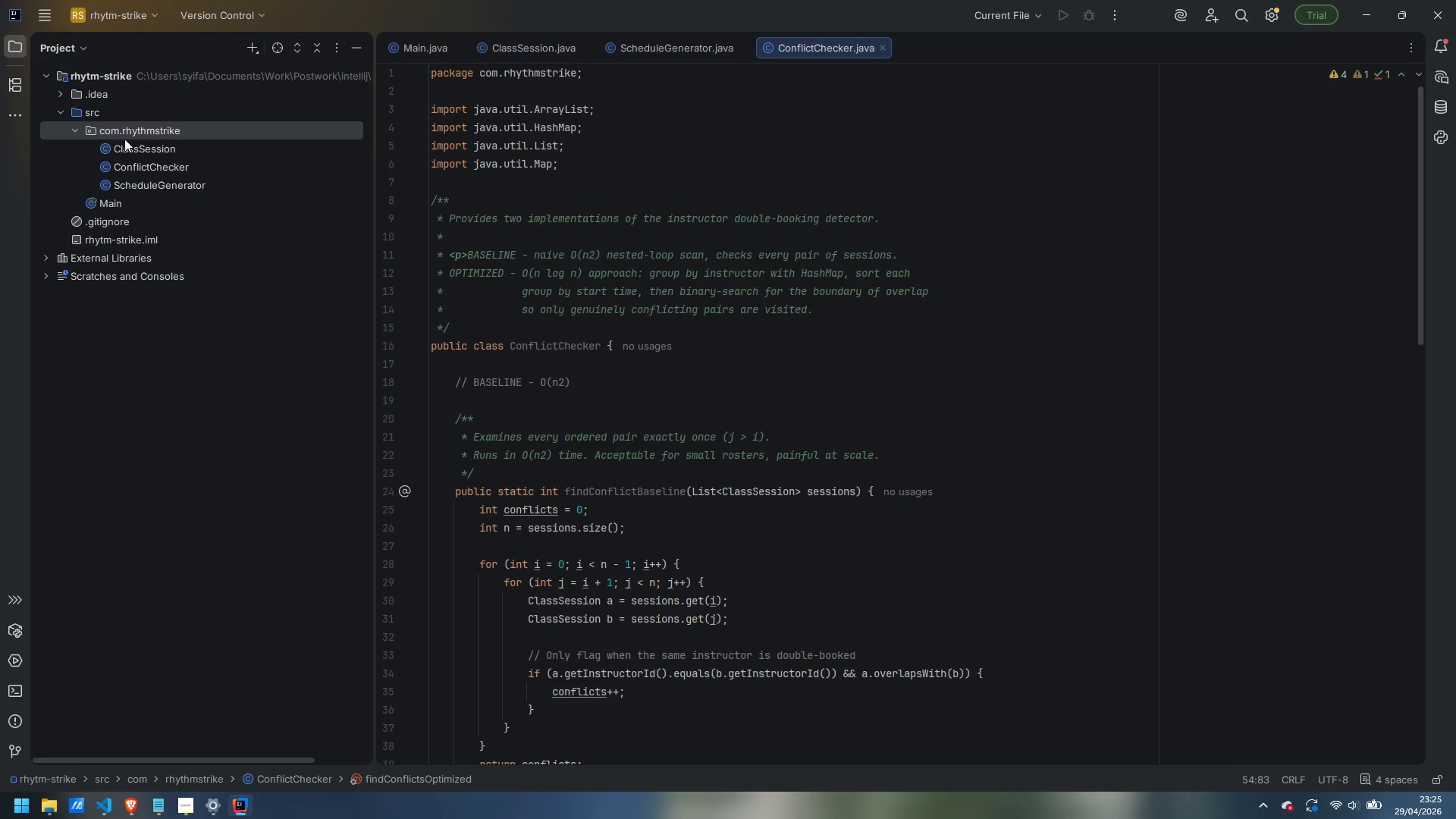 
right_click([130, 127])
 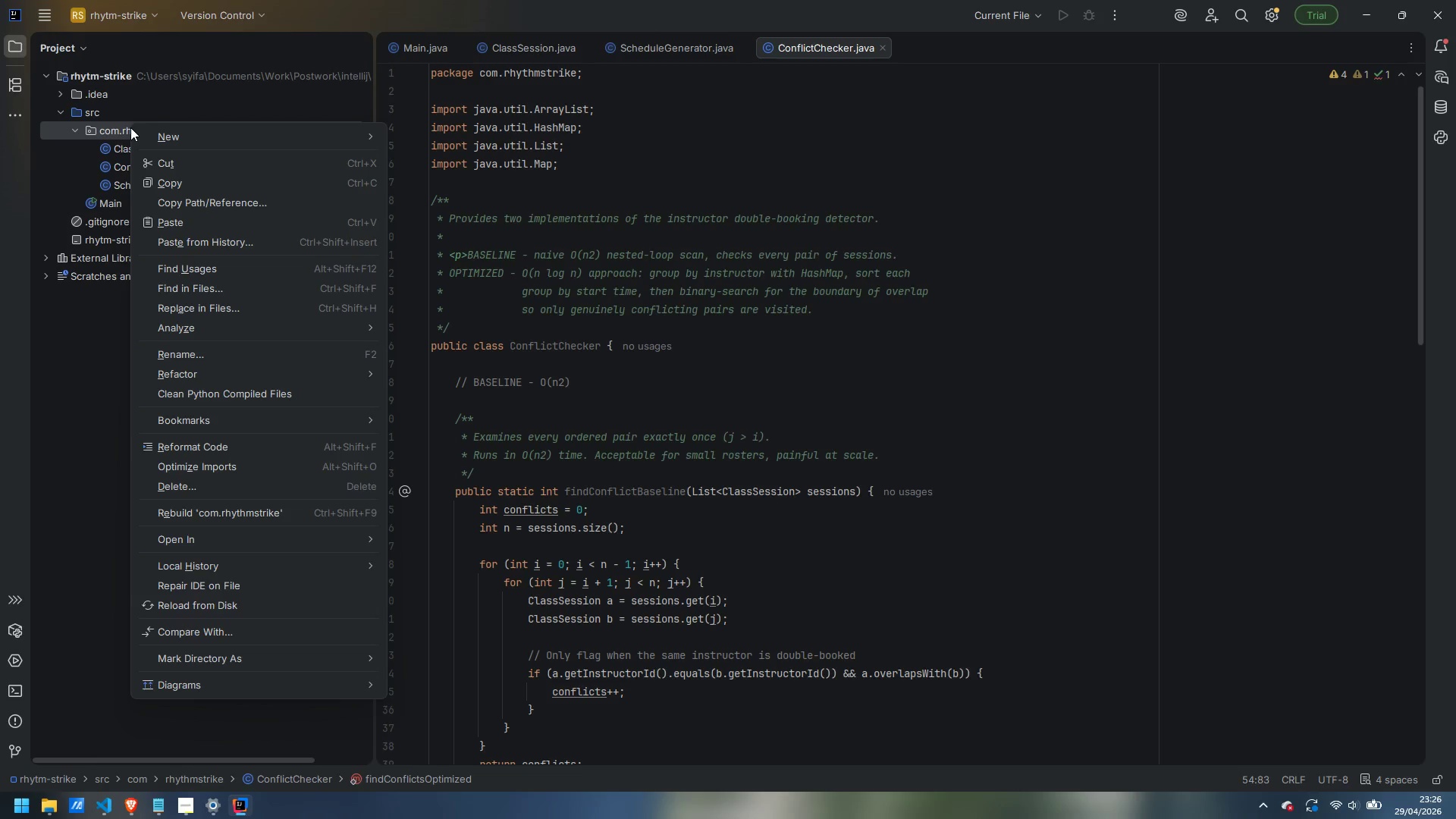 
wait(19.73)
 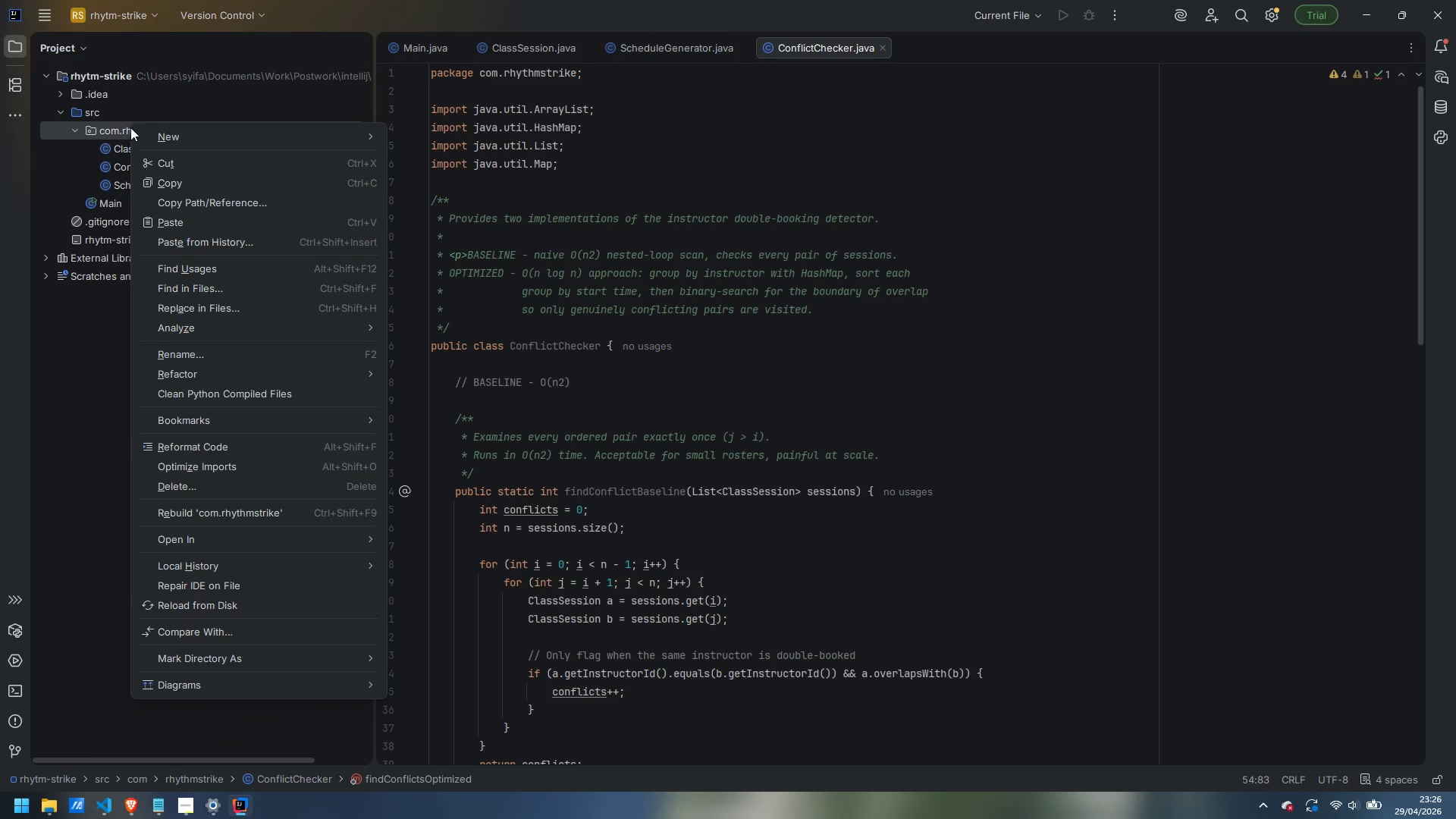 
left_click([430, 136])
 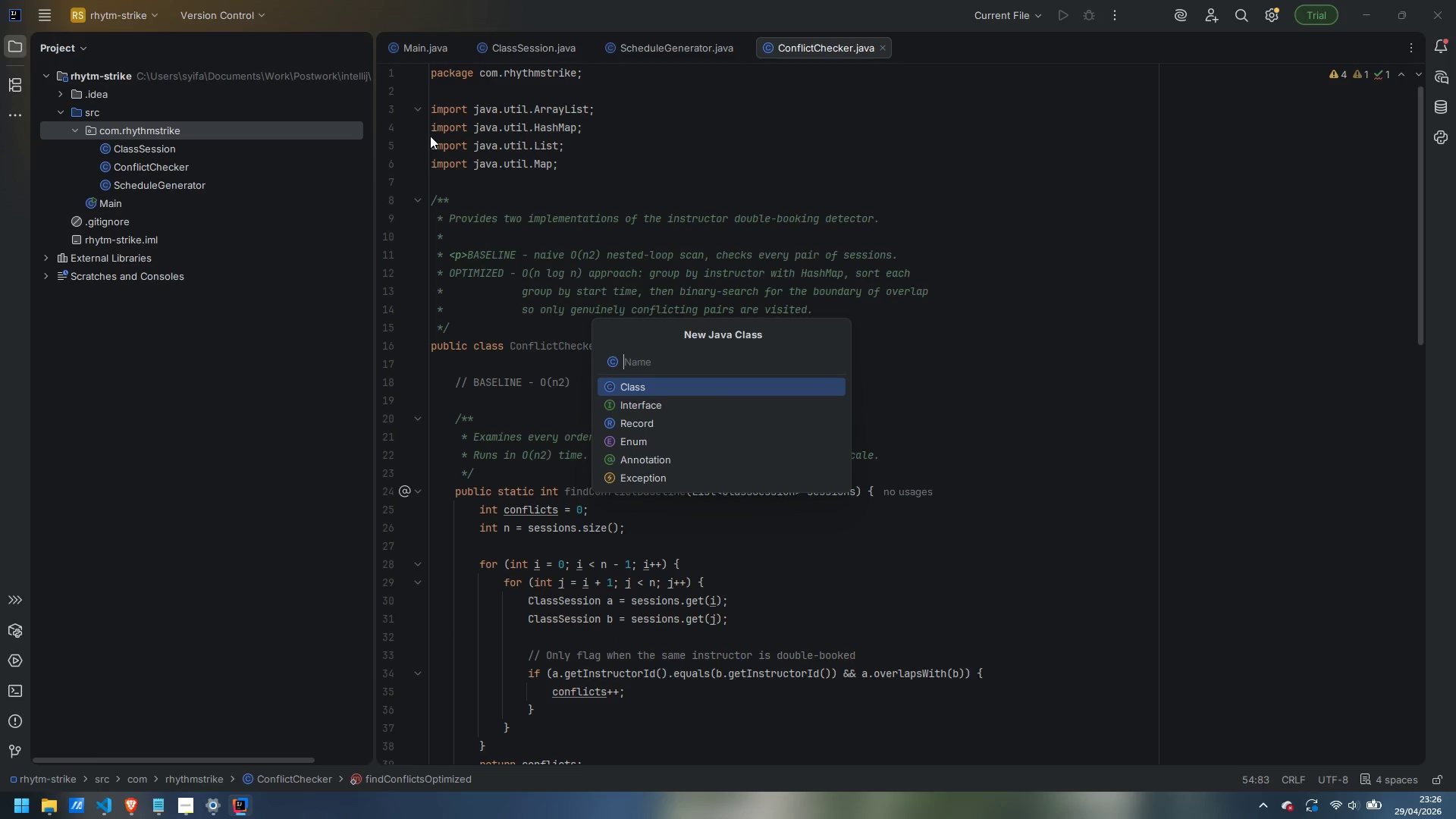 
type(RunBaseline)
 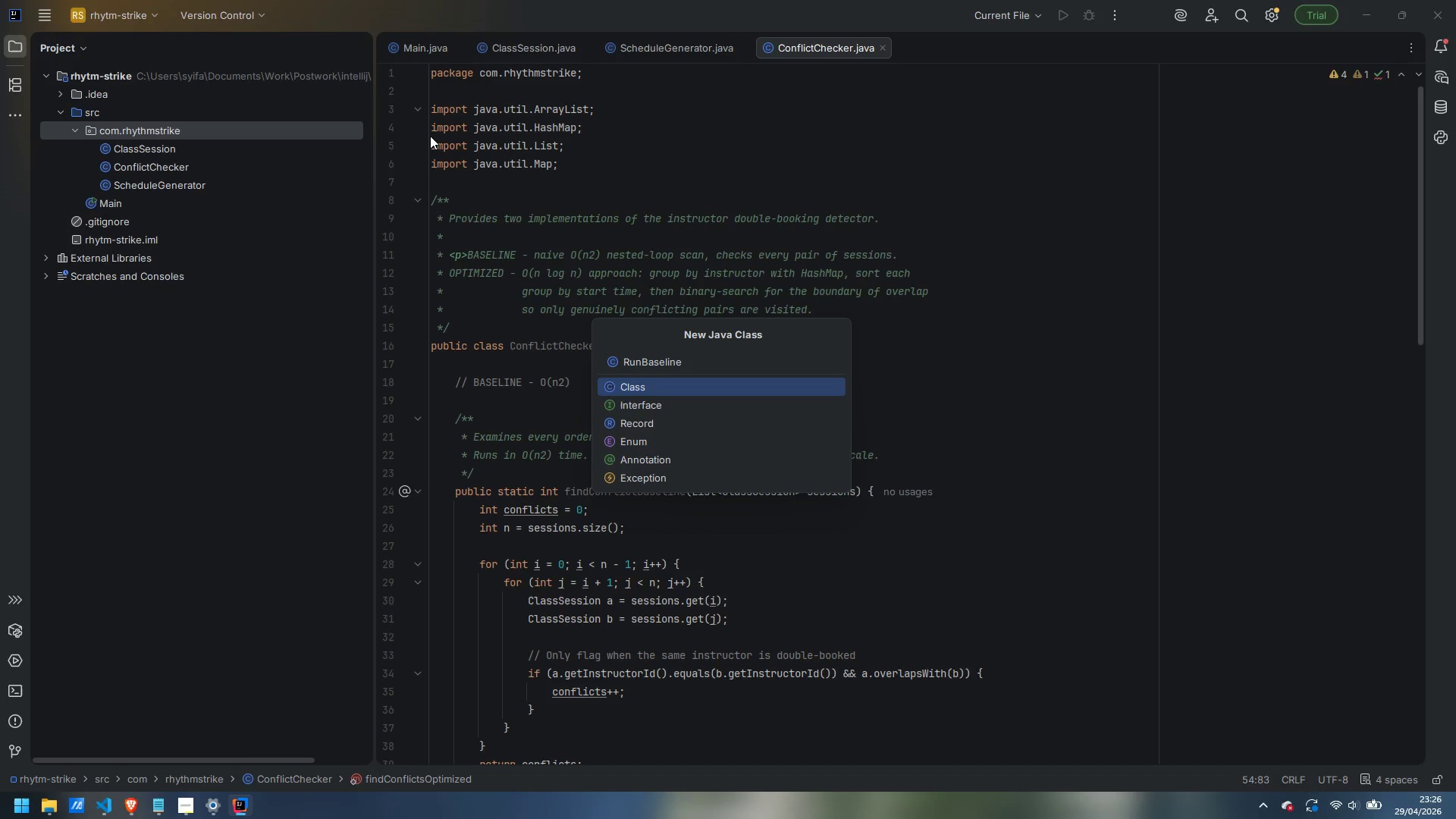 
key(Enter)
 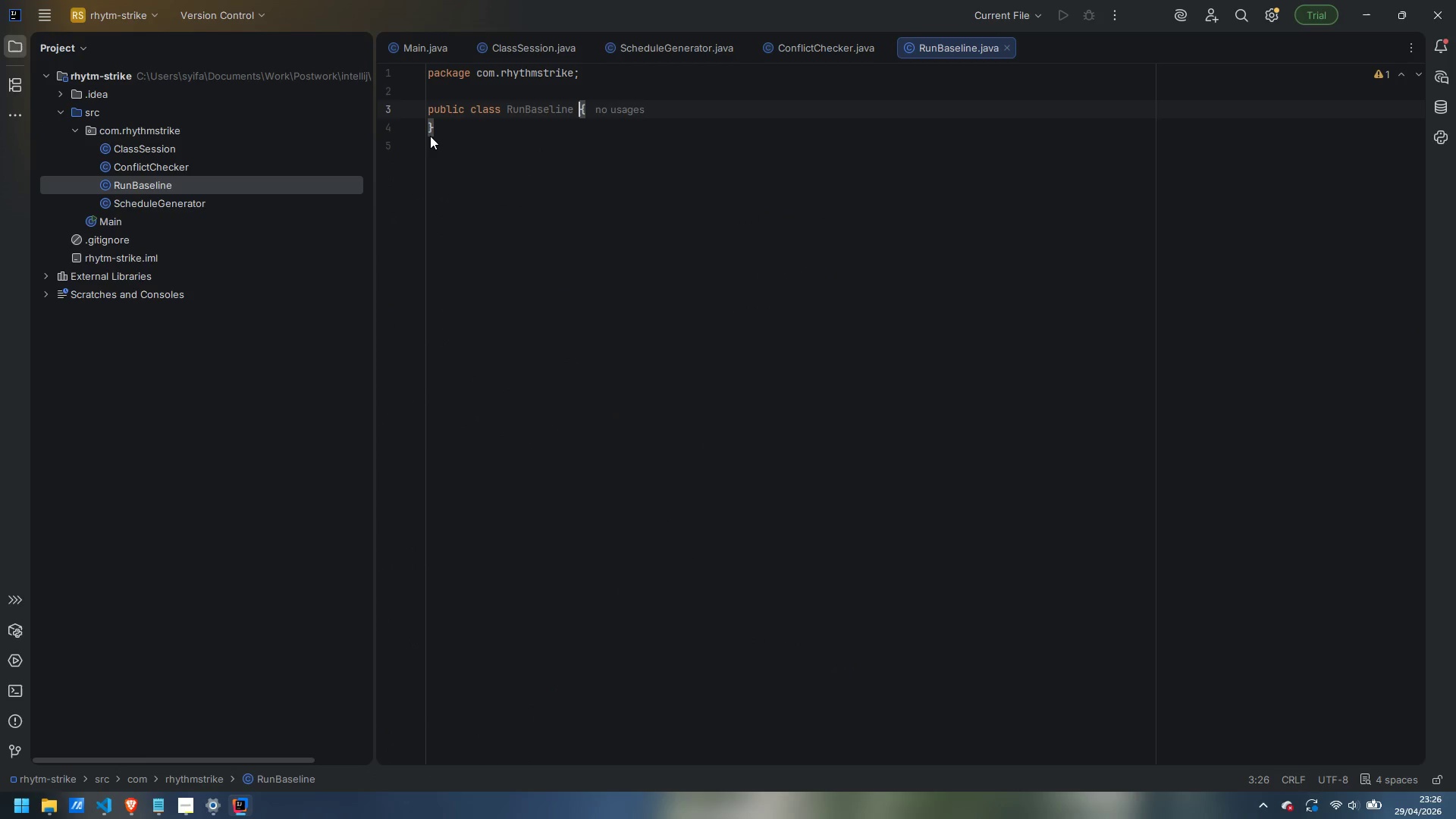 
wait(10.72)
 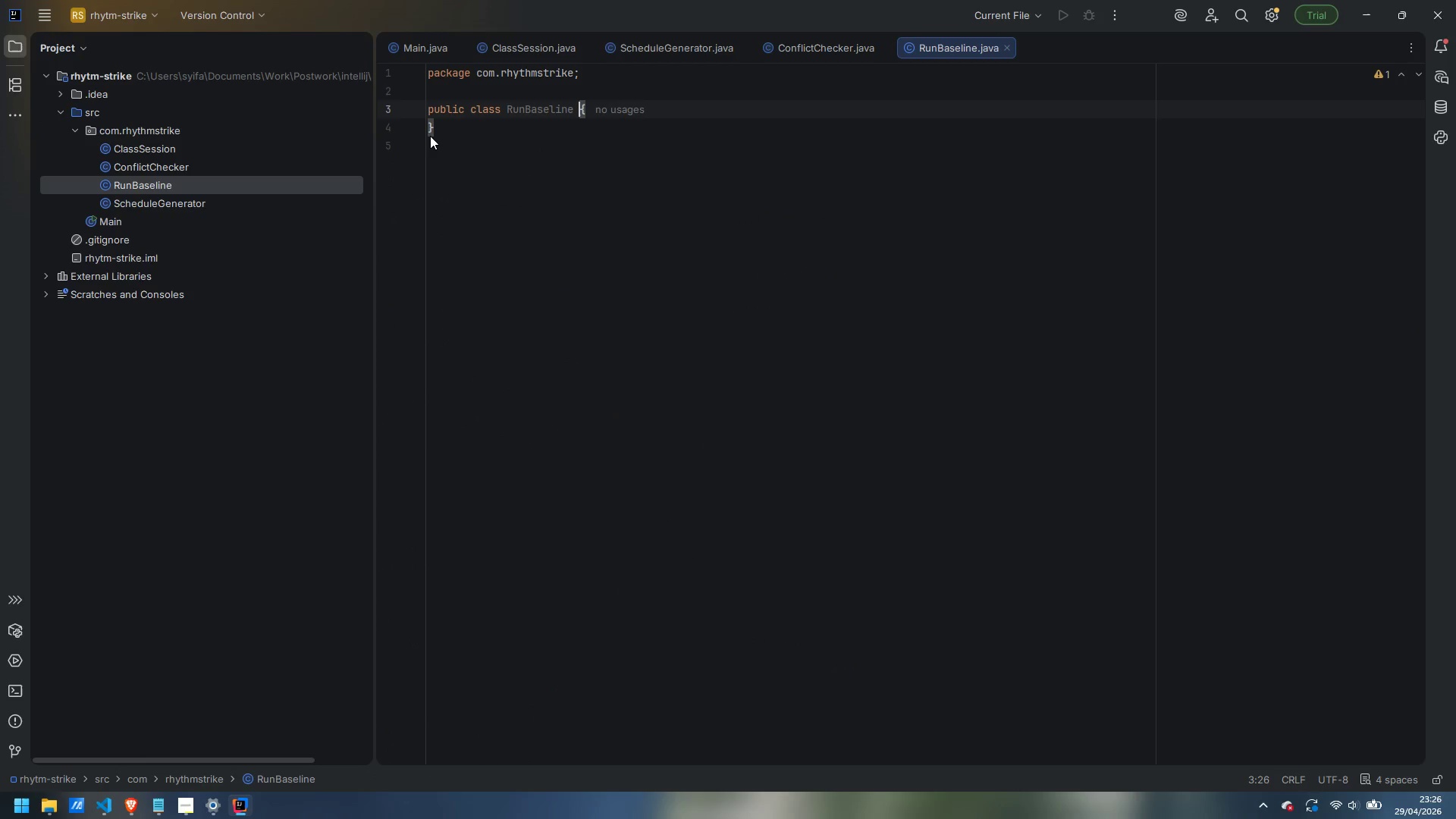 
key(ArrowRight)
 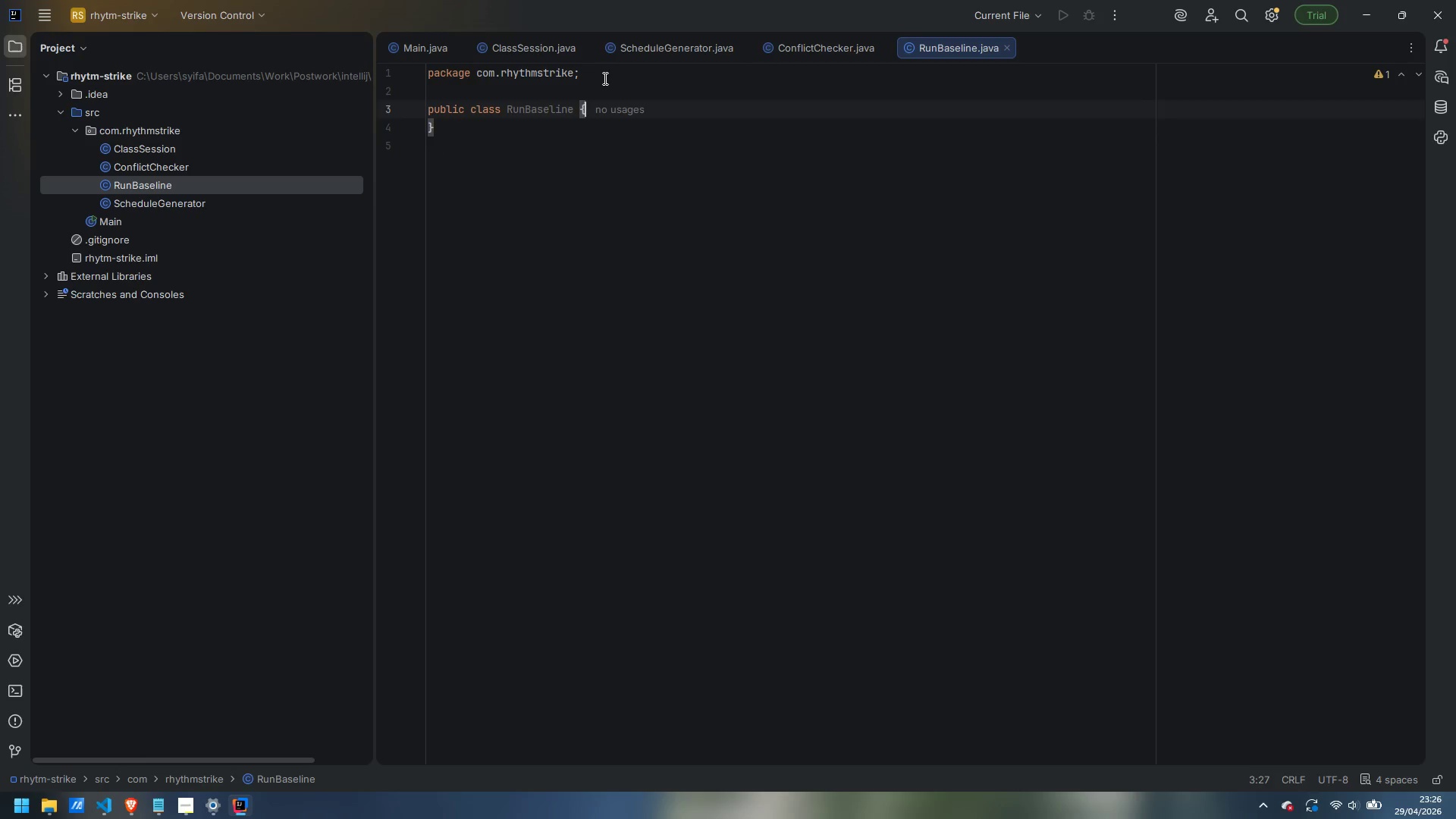 
key(Enter)
 